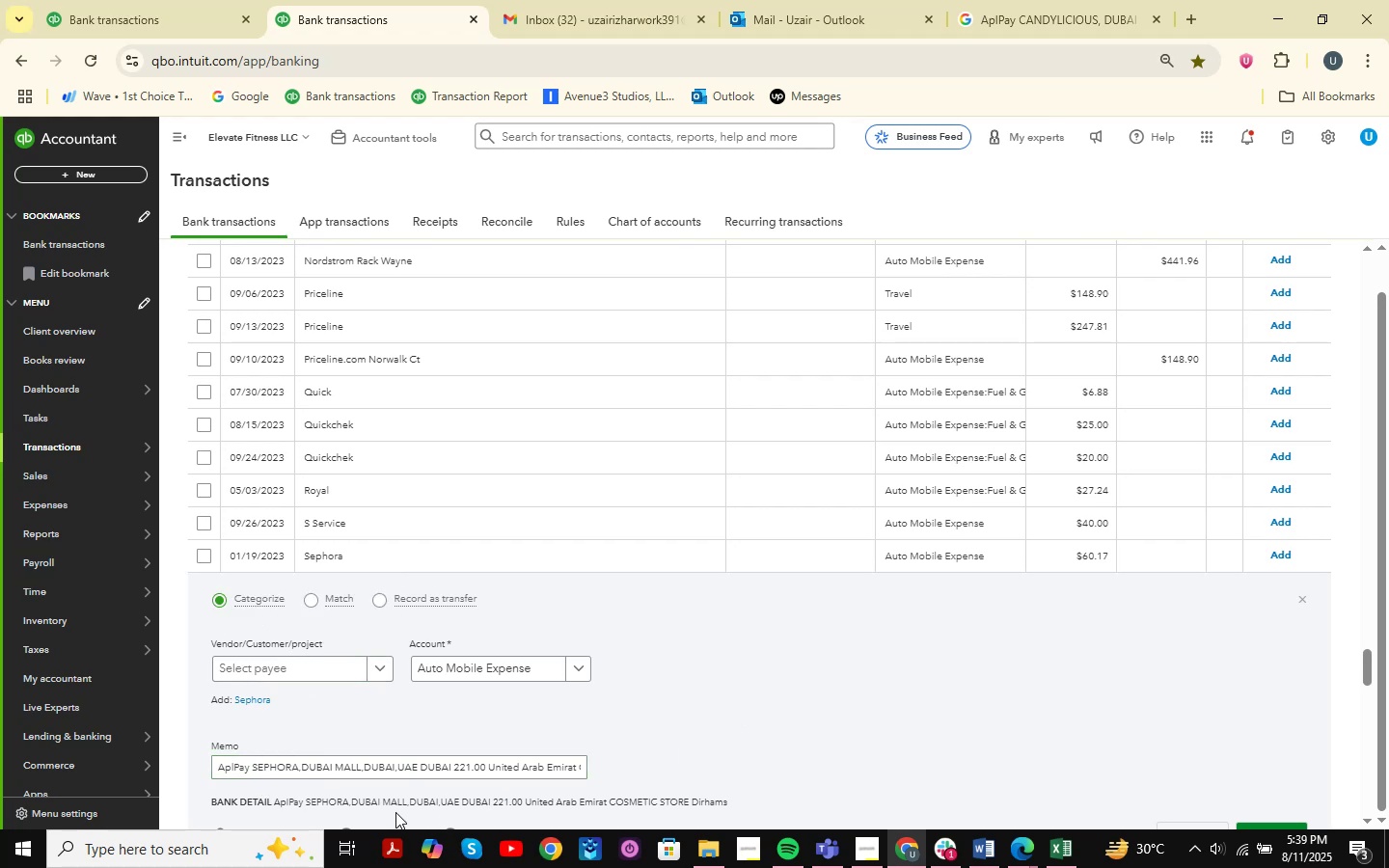 
wait(21.58)
 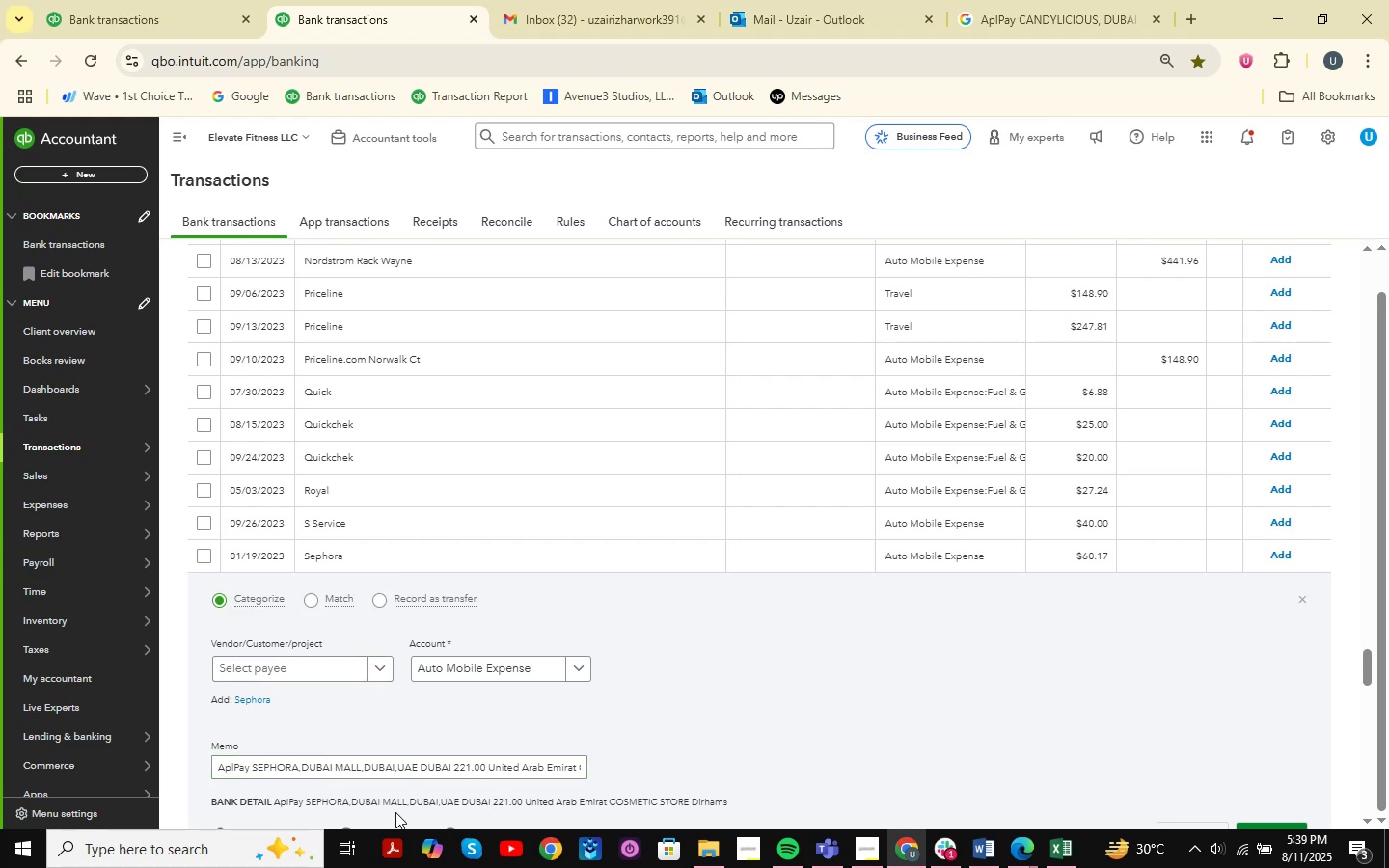 
left_click_drag(start_coordinate=[360, 767], to_coordinate=[252, 763])
 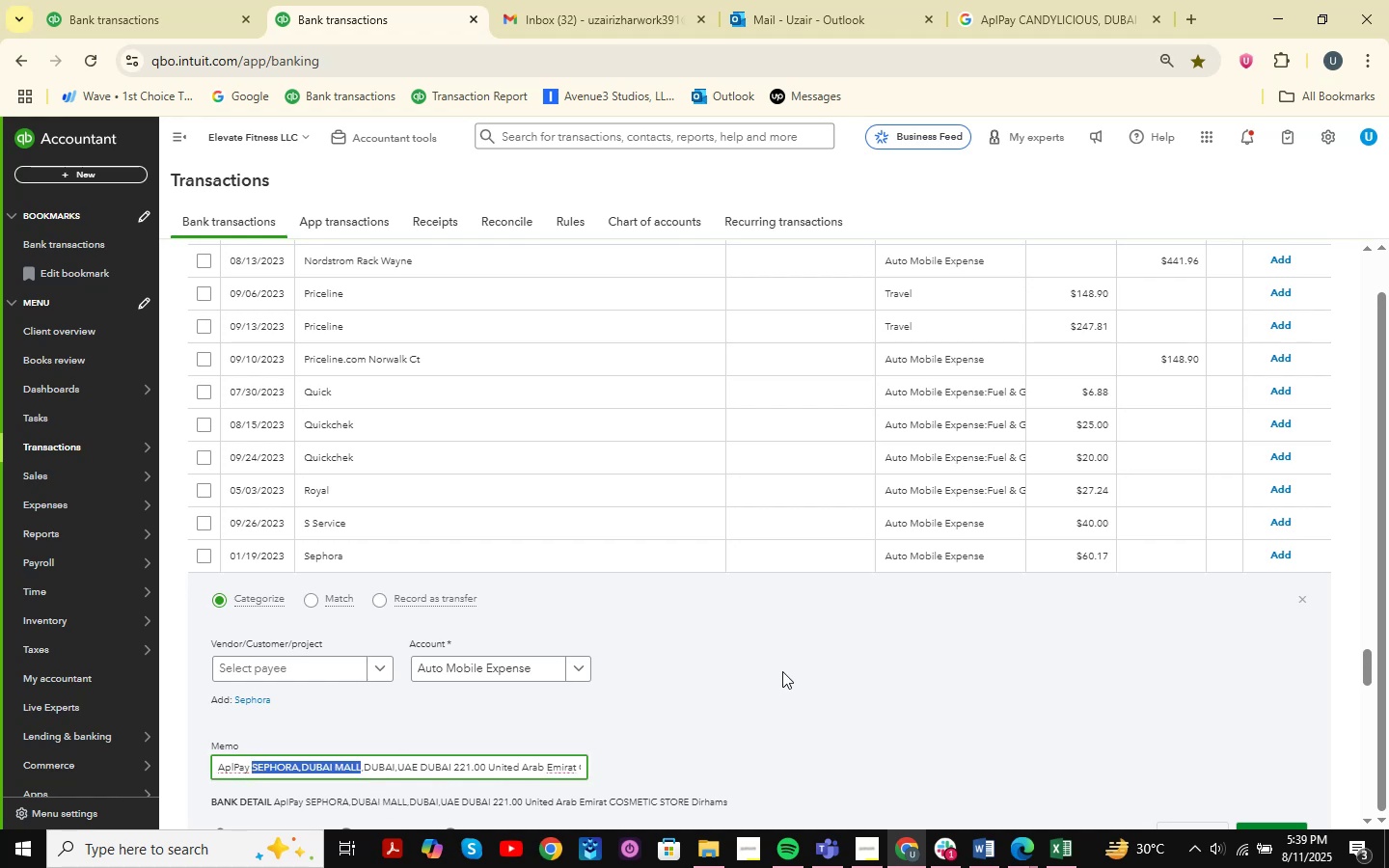 
key(Control+C)
 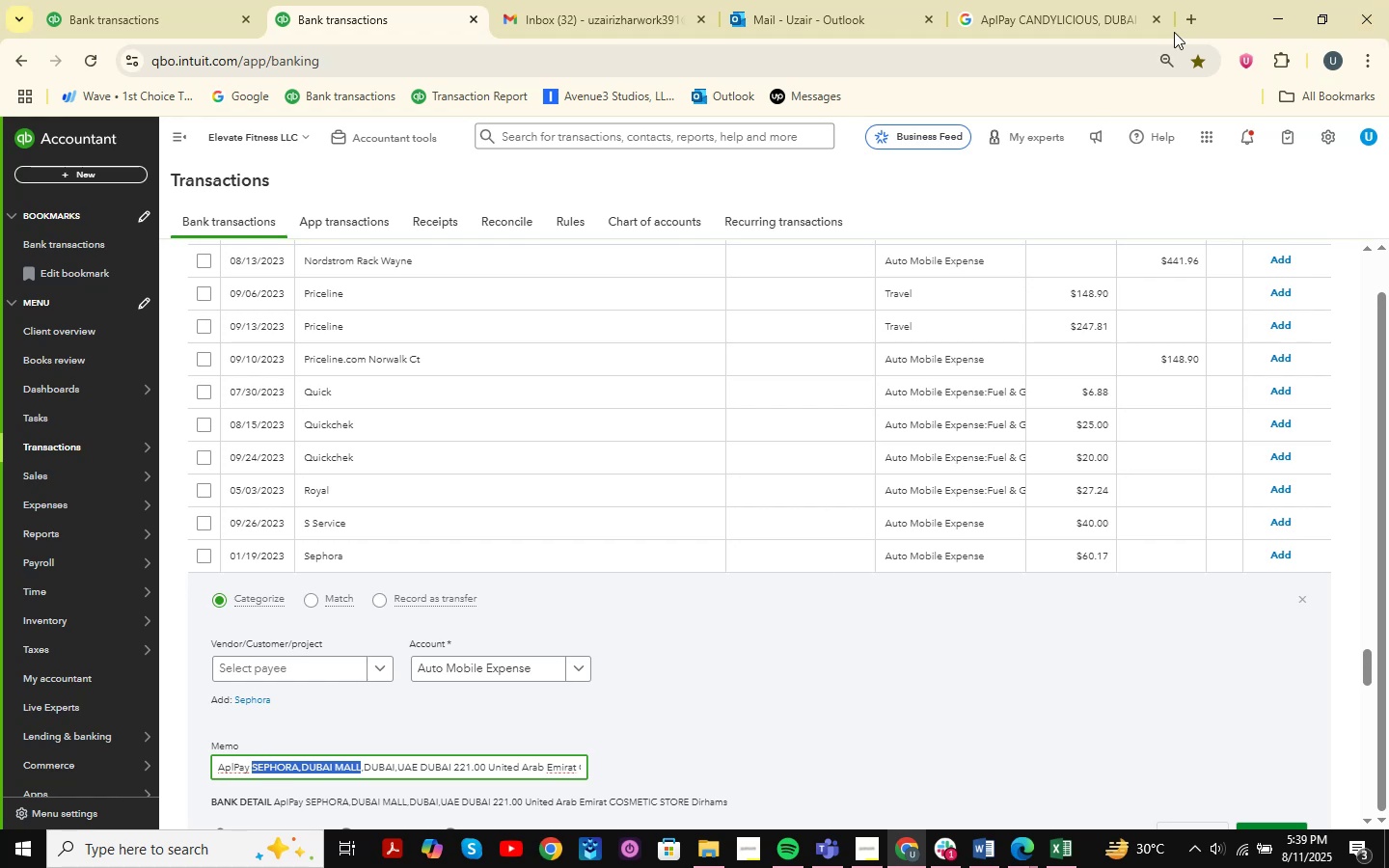 
left_click([1093, 23])
 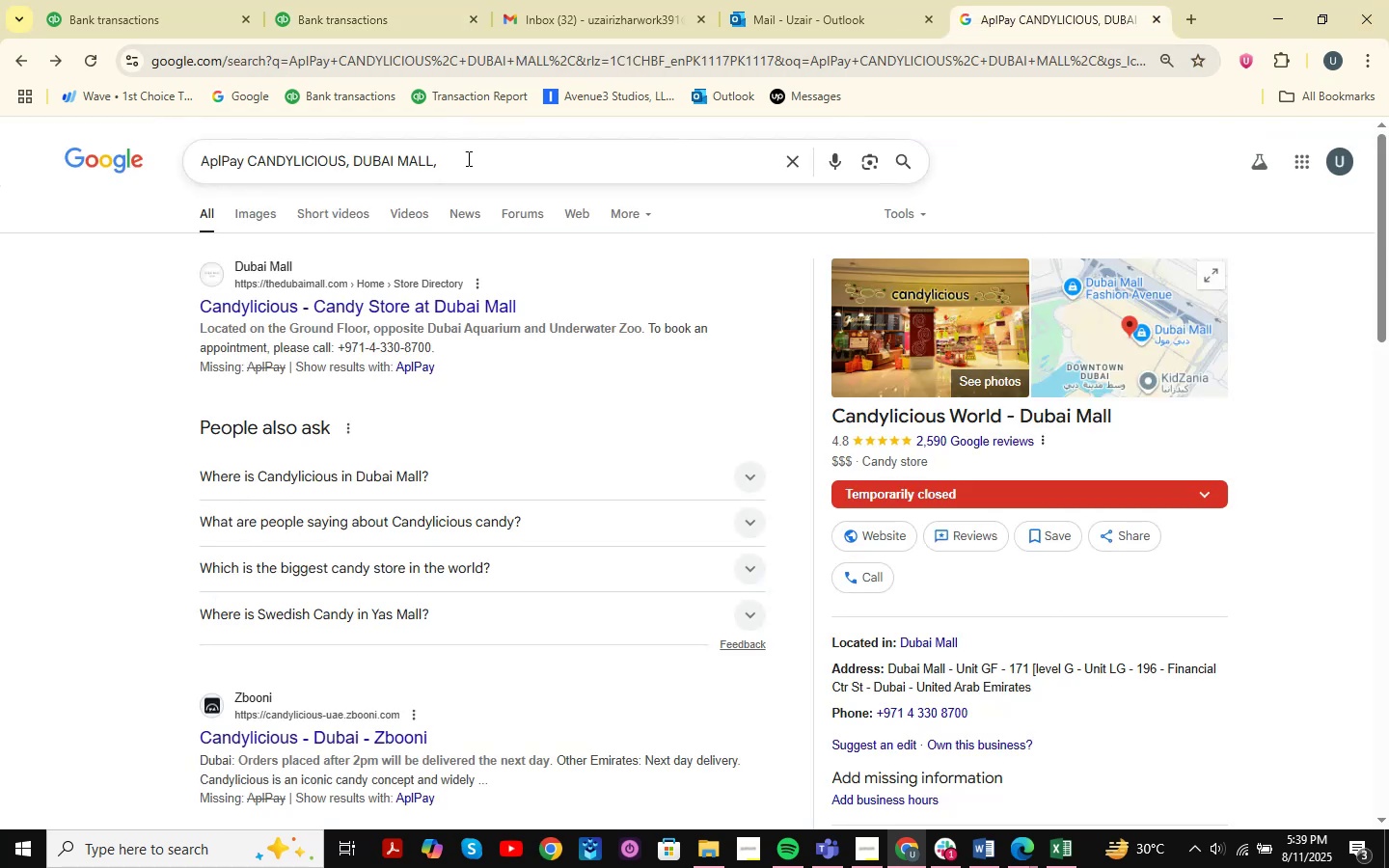 
left_click_drag(start_coordinate=[479, 175], to_coordinate=[176, 147])
 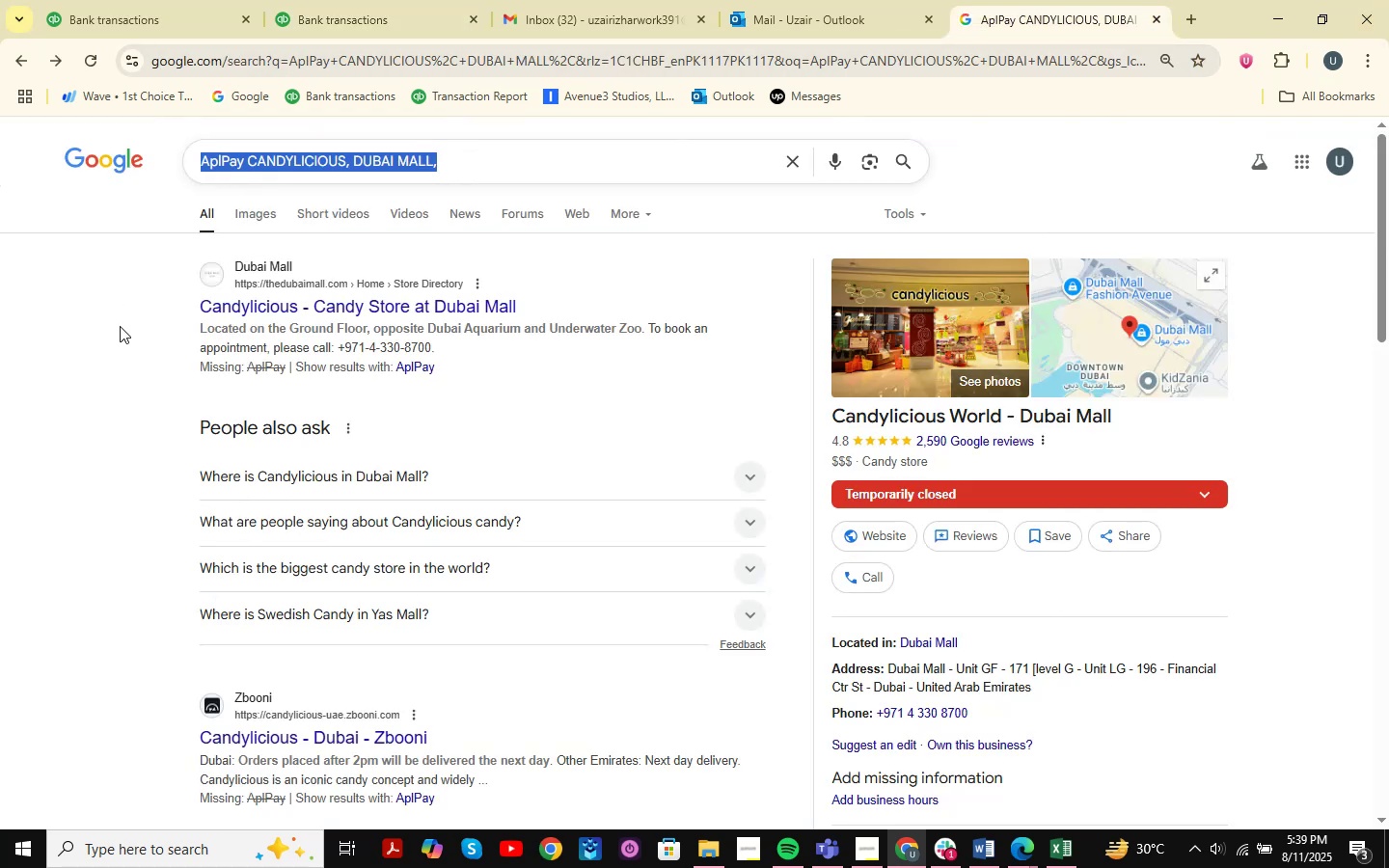 
key(Space)
 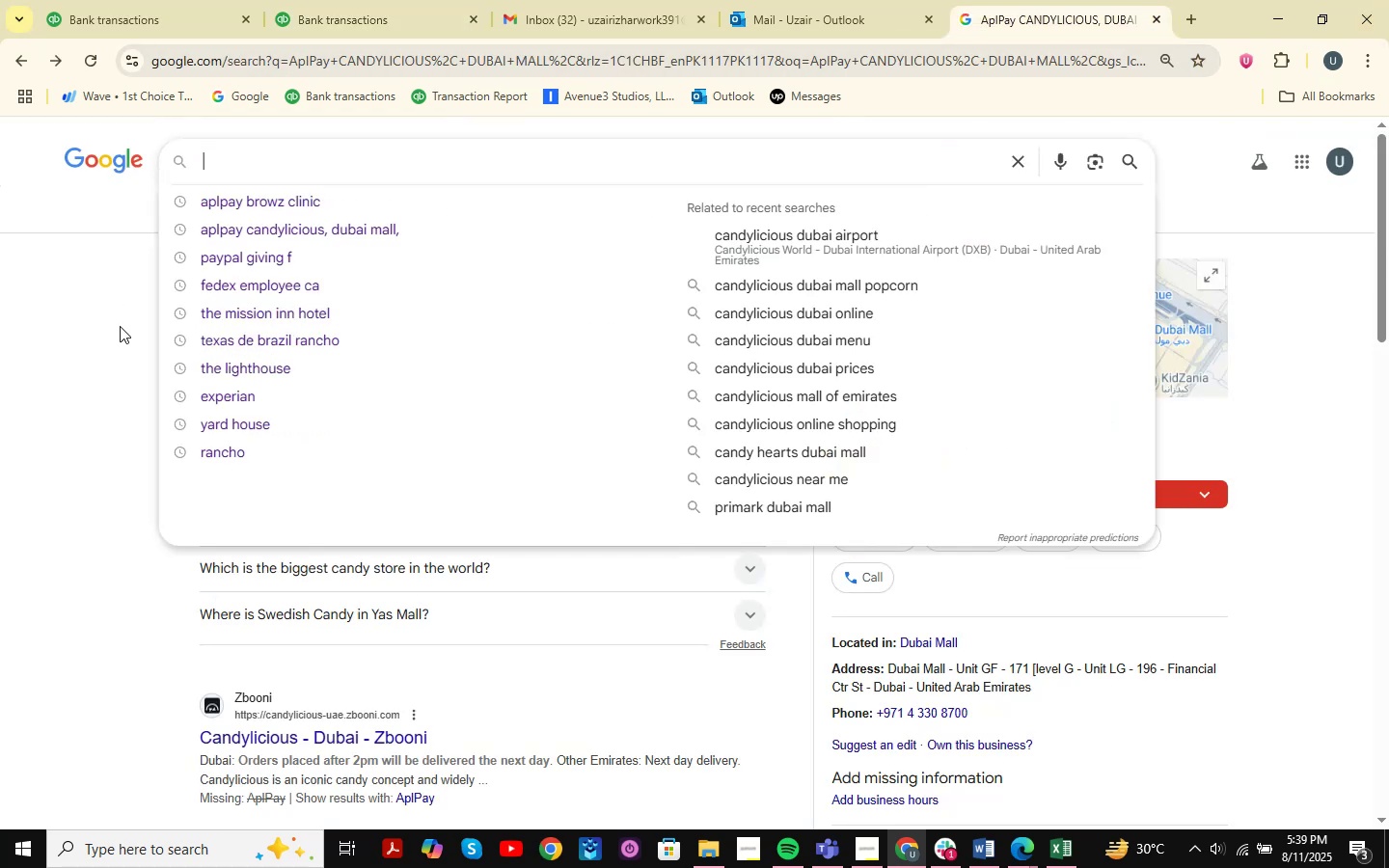 
key(Backspace)
 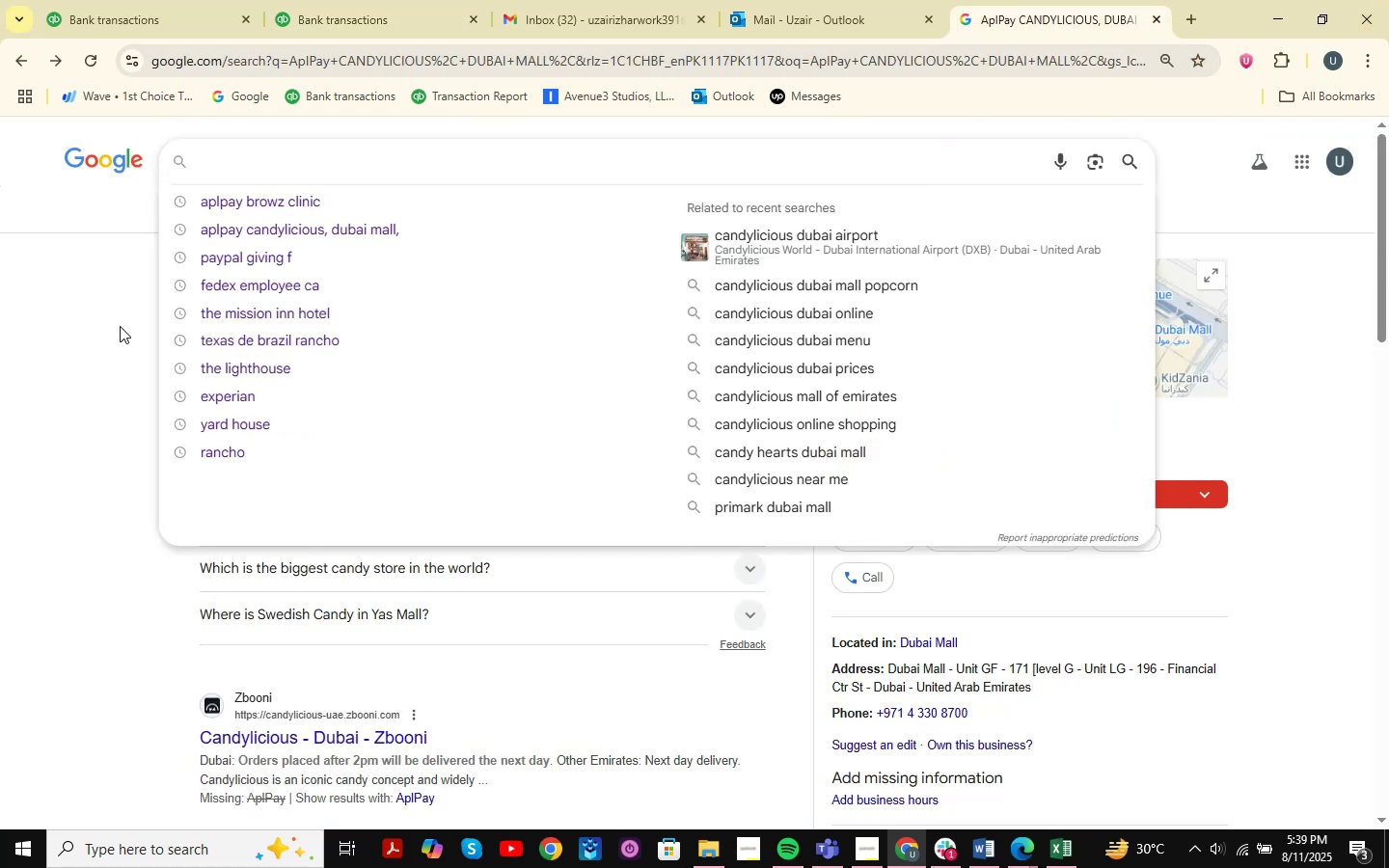 
key(Control+V)
 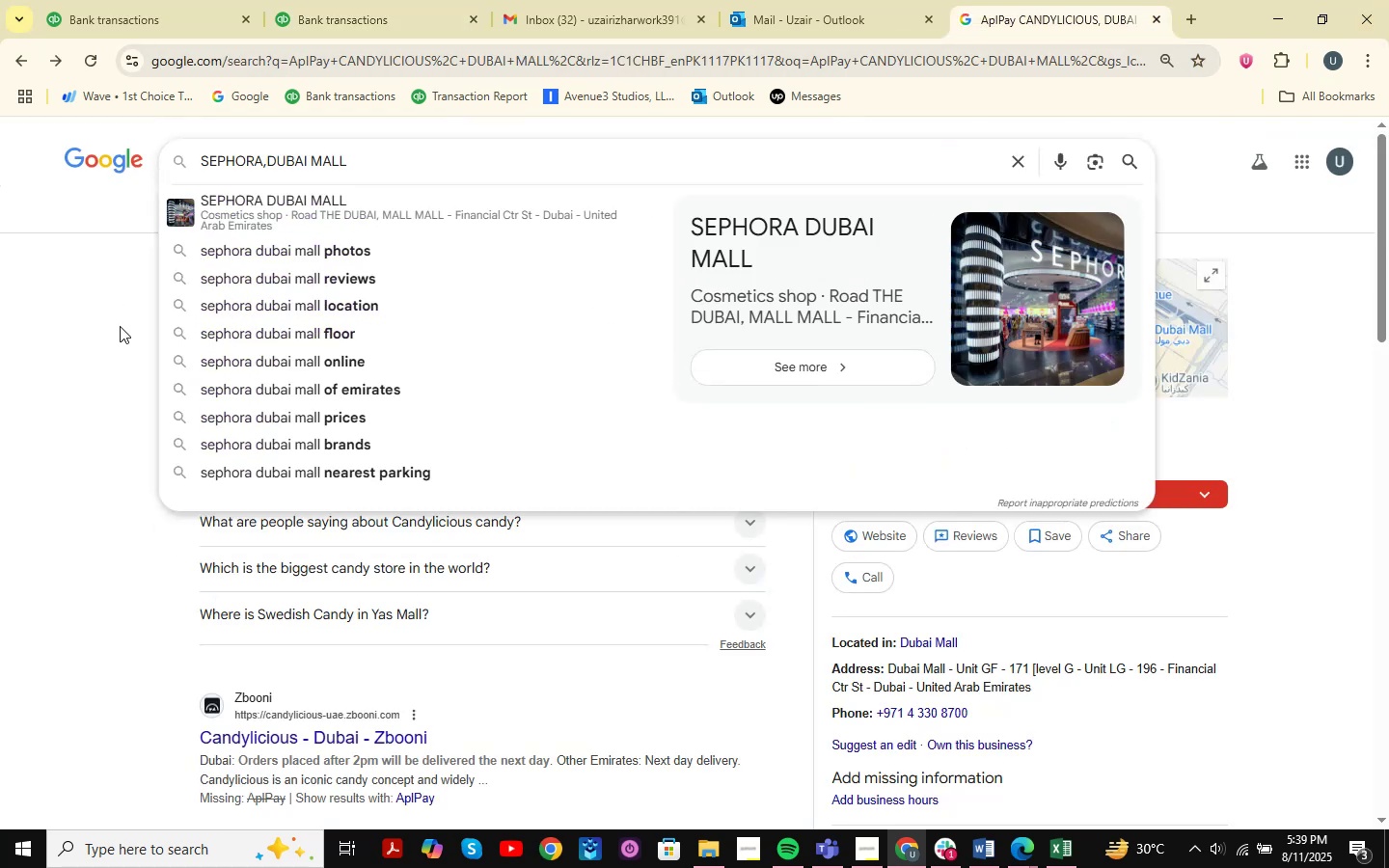 
key(NumpadEnter)
 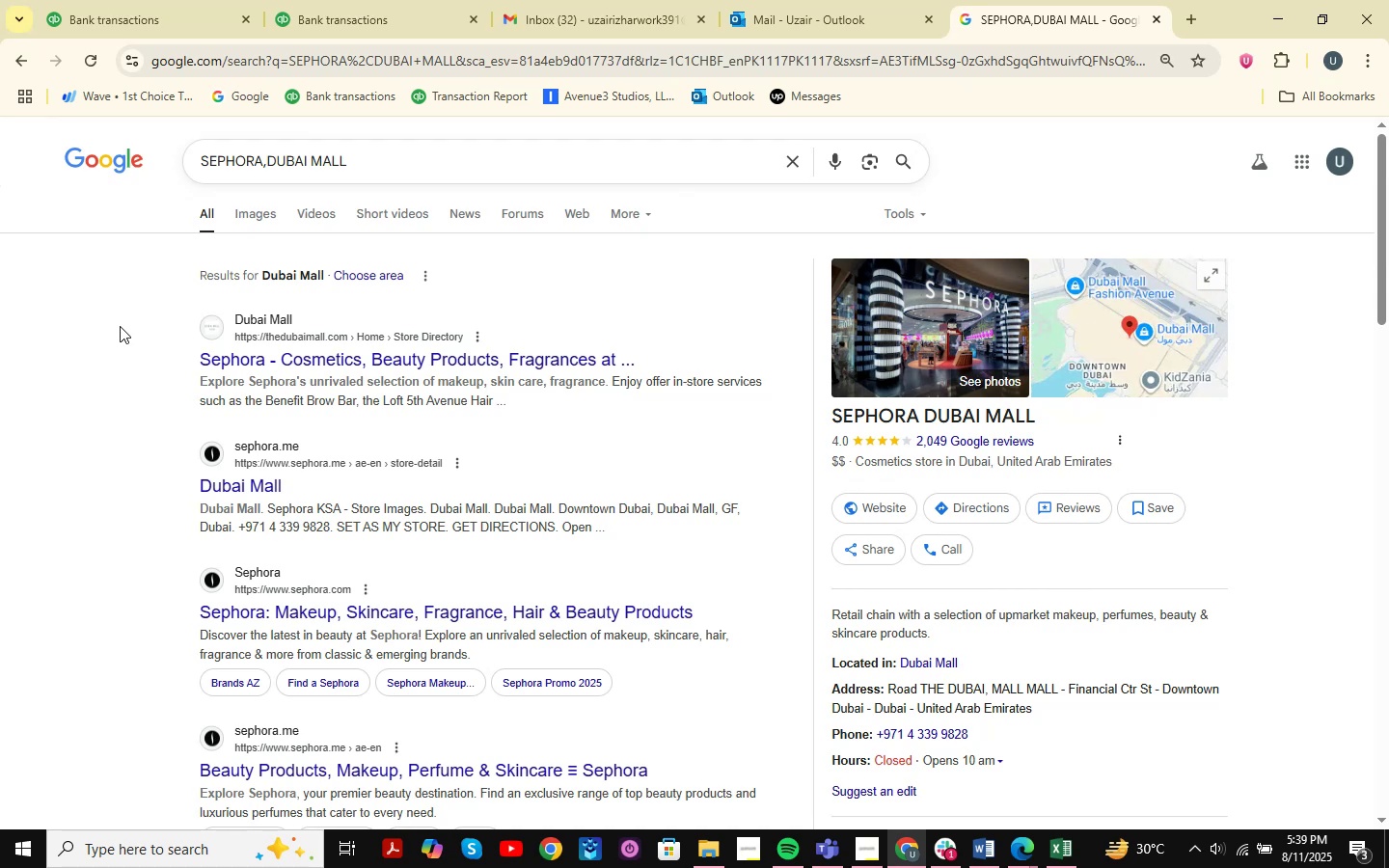 
wait(8.3)
 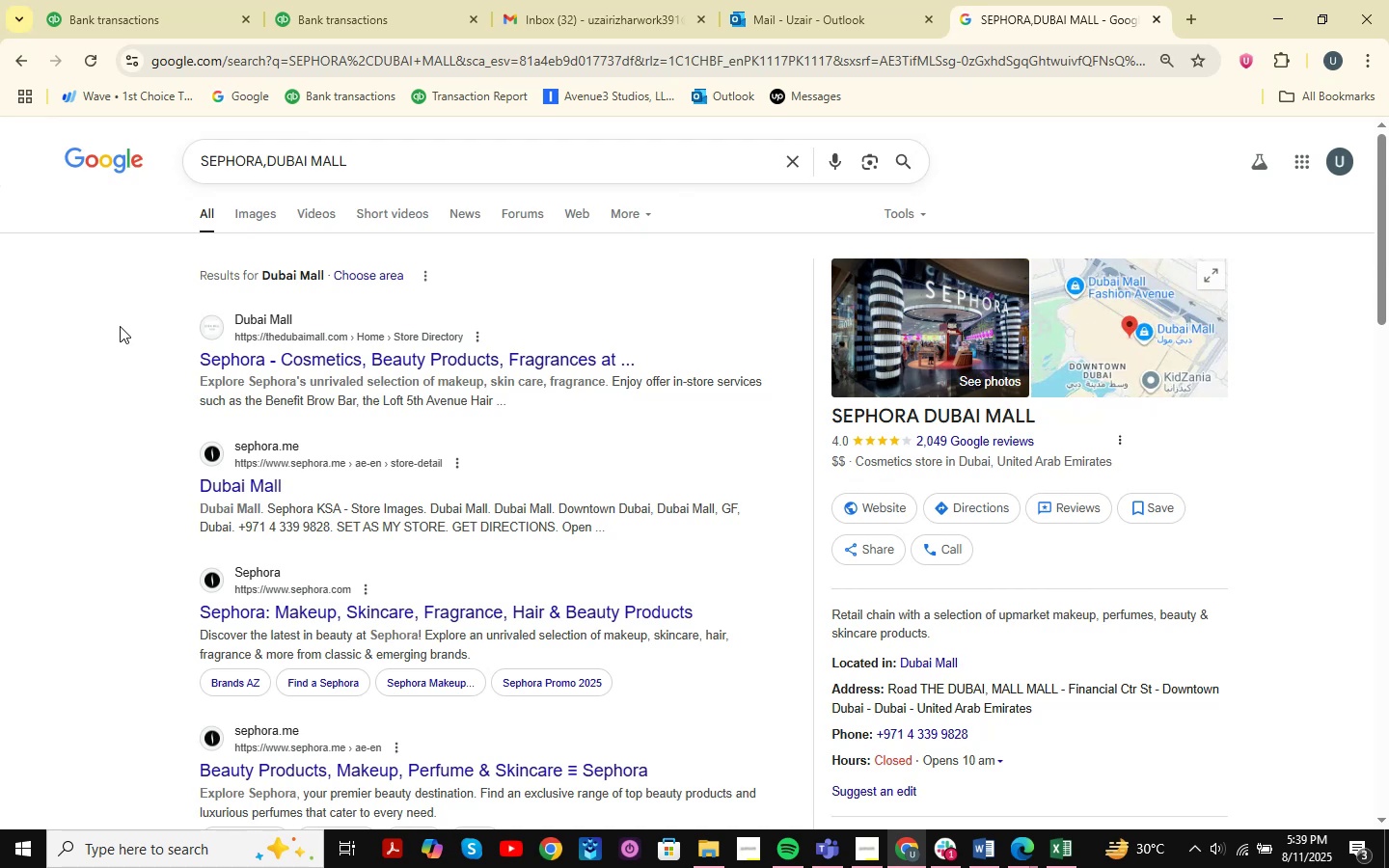 
left_click([367, 20])
 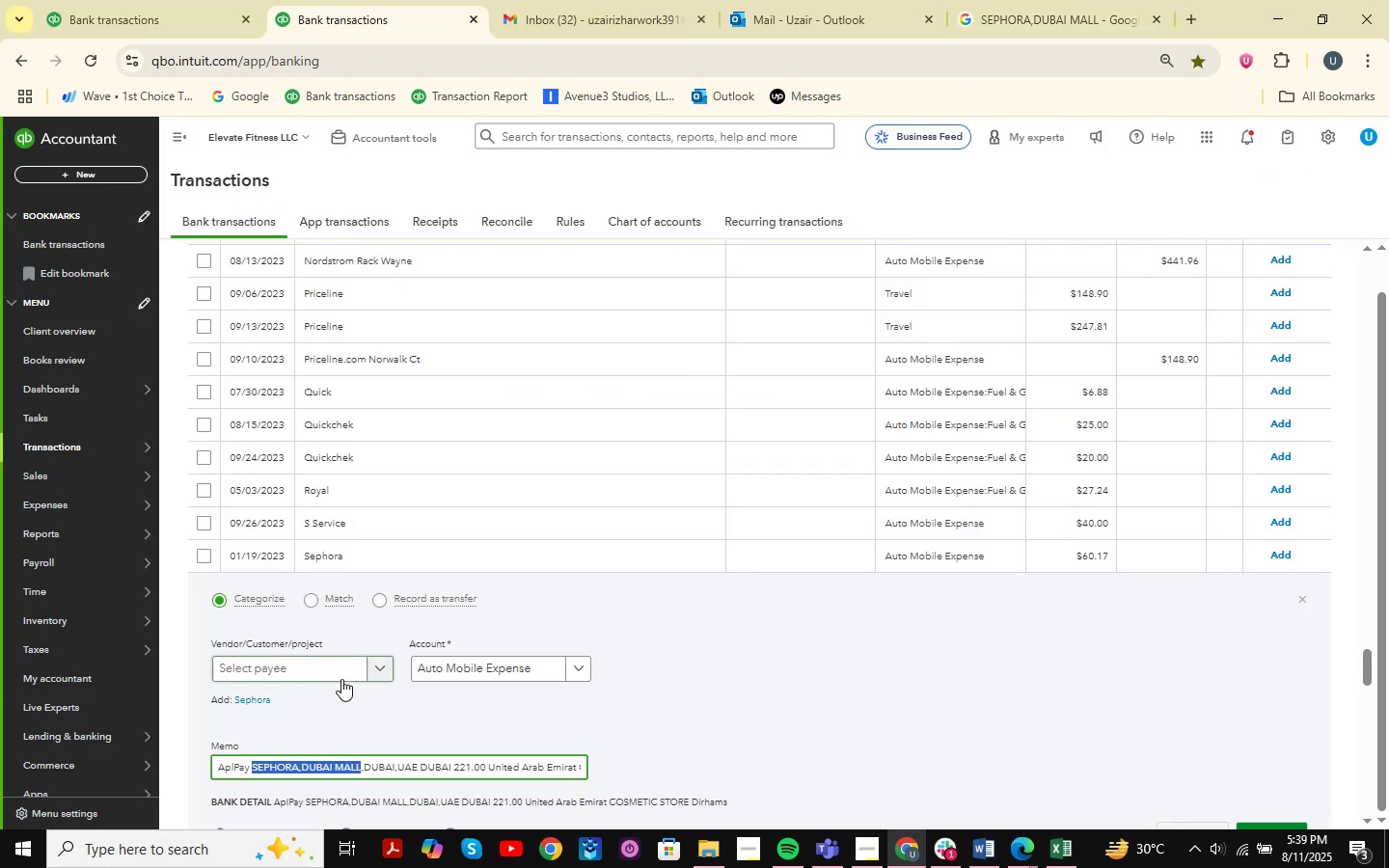 
left_click([491, 666])
 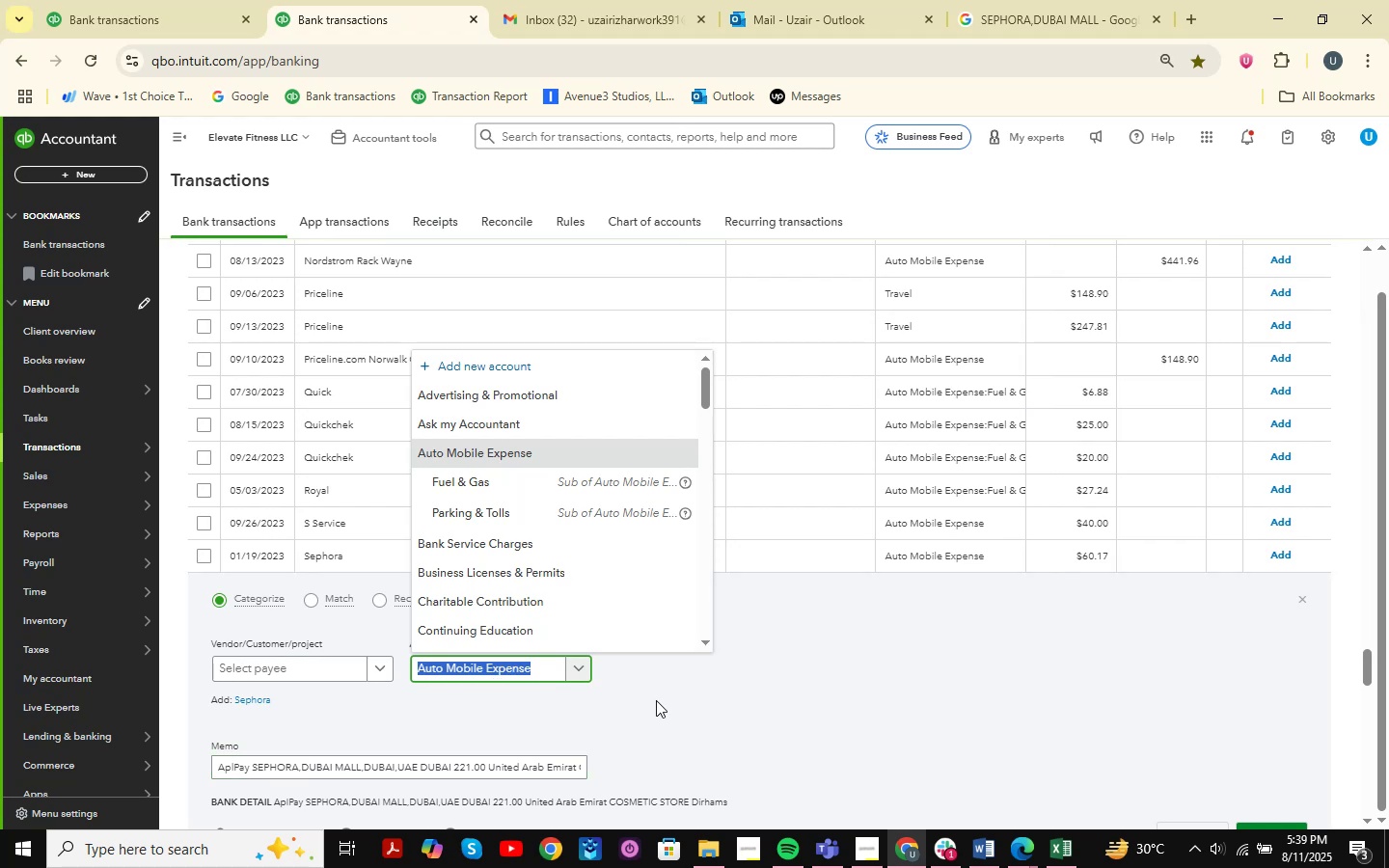 
type( )
key(Backspace)
type(person)
key(Backspace)
key(Backspace)
key(Backspace)
key(Backspace)
key(Backspace)
key(Backspace)
key(Backspace)
type(owner)
 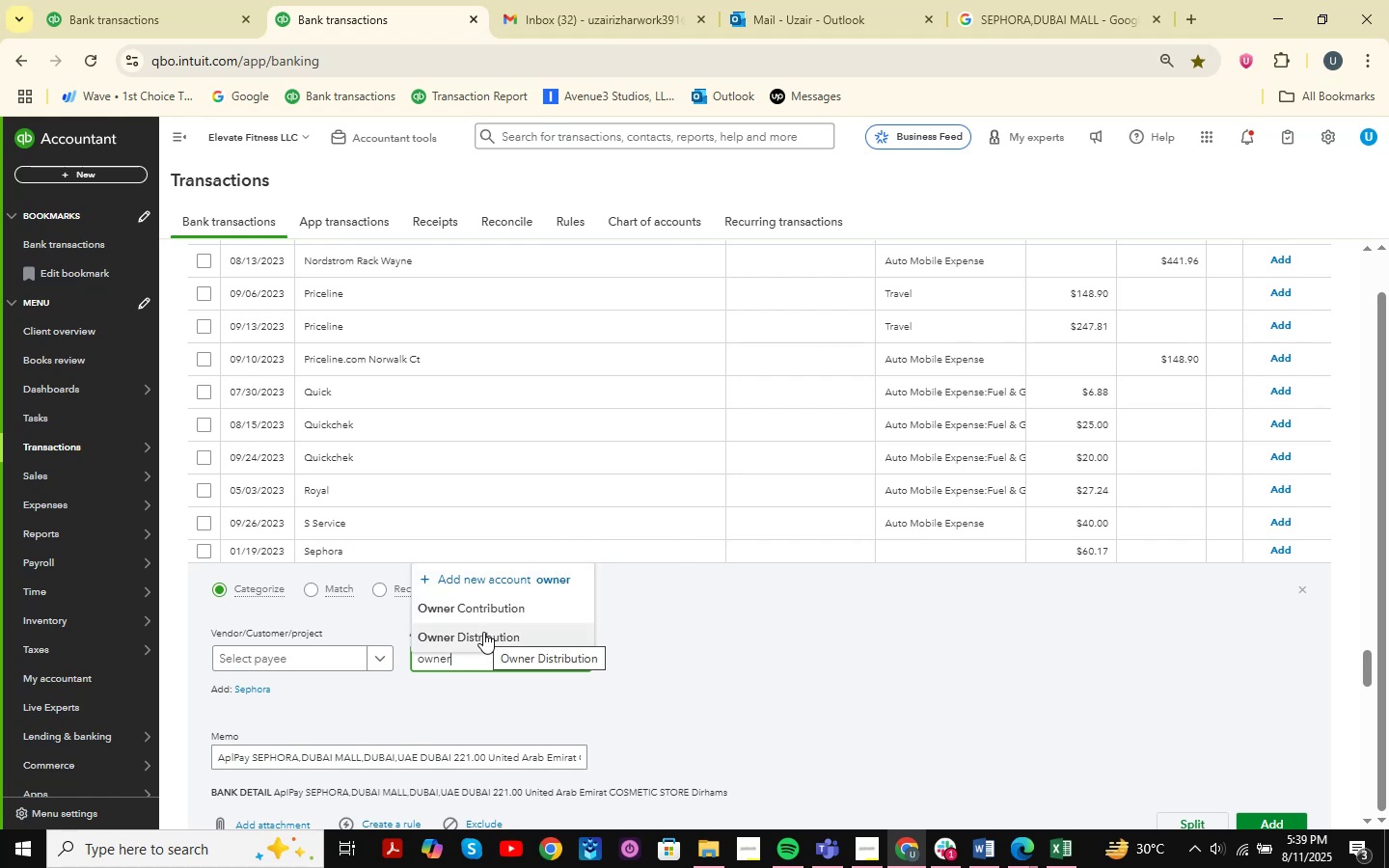 
left_click([491, 612])
 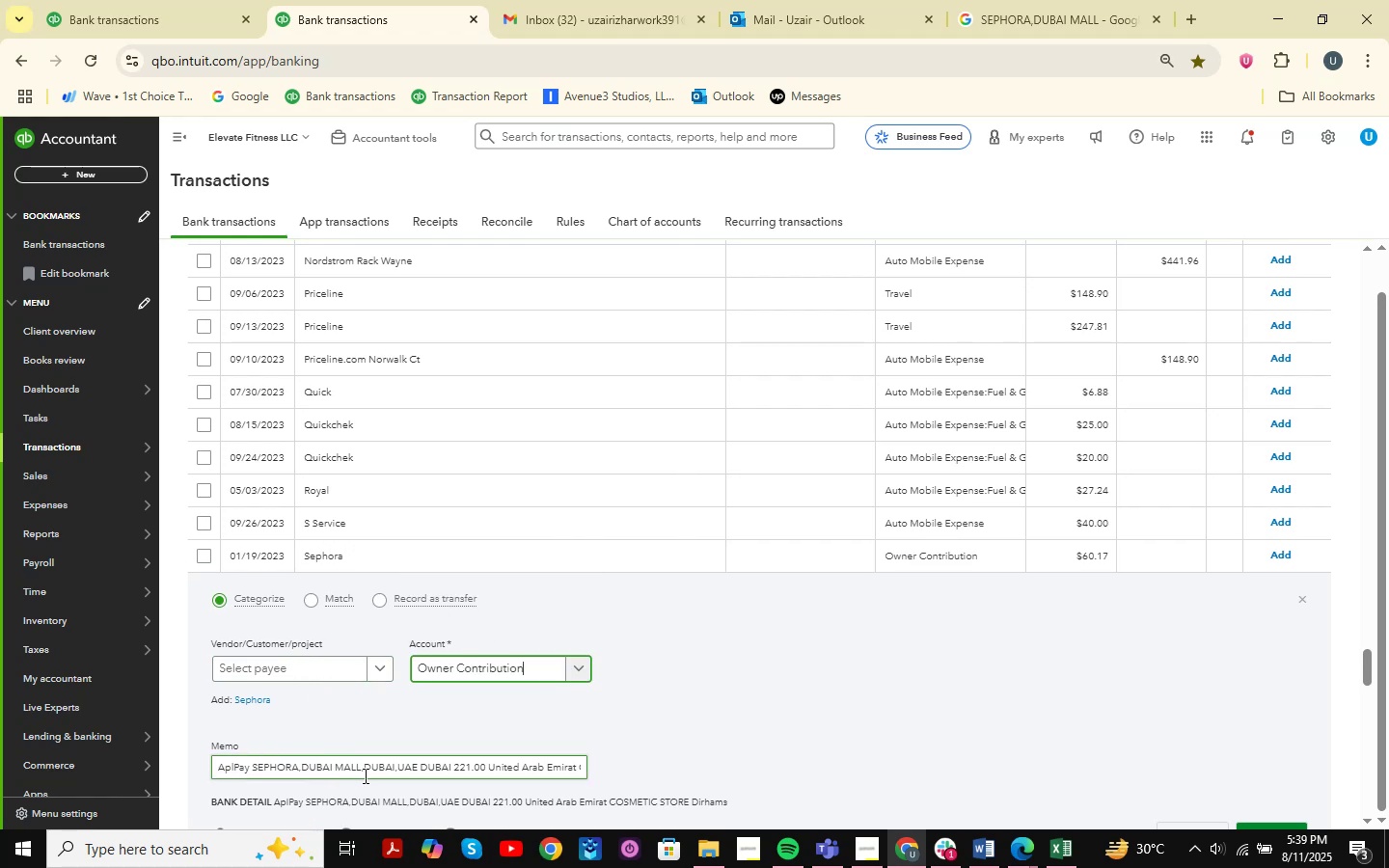 
wait(5.39)
 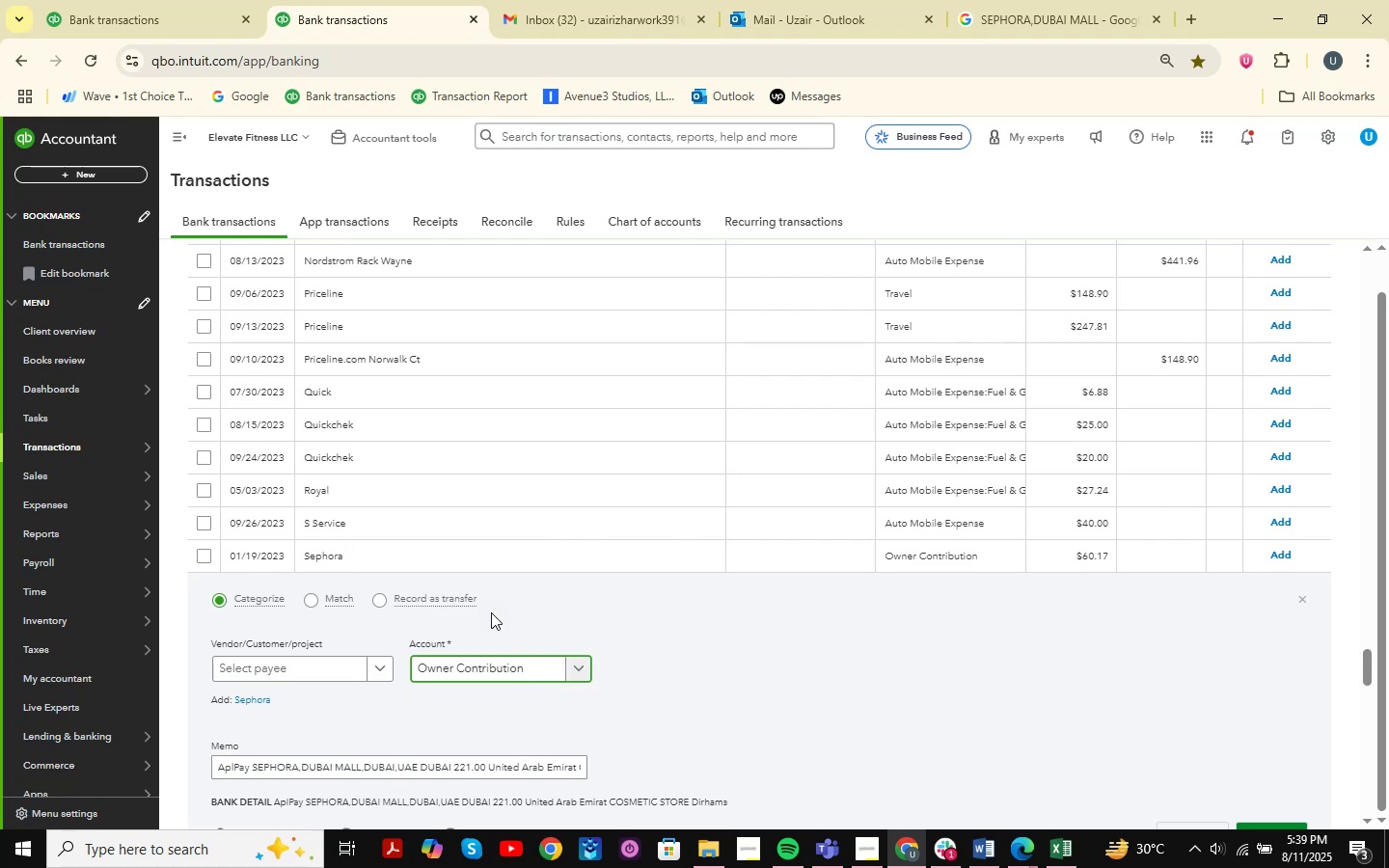 
left_click_drag(start_coordinate=[361, 766], to_coordinate=[250, 761])
 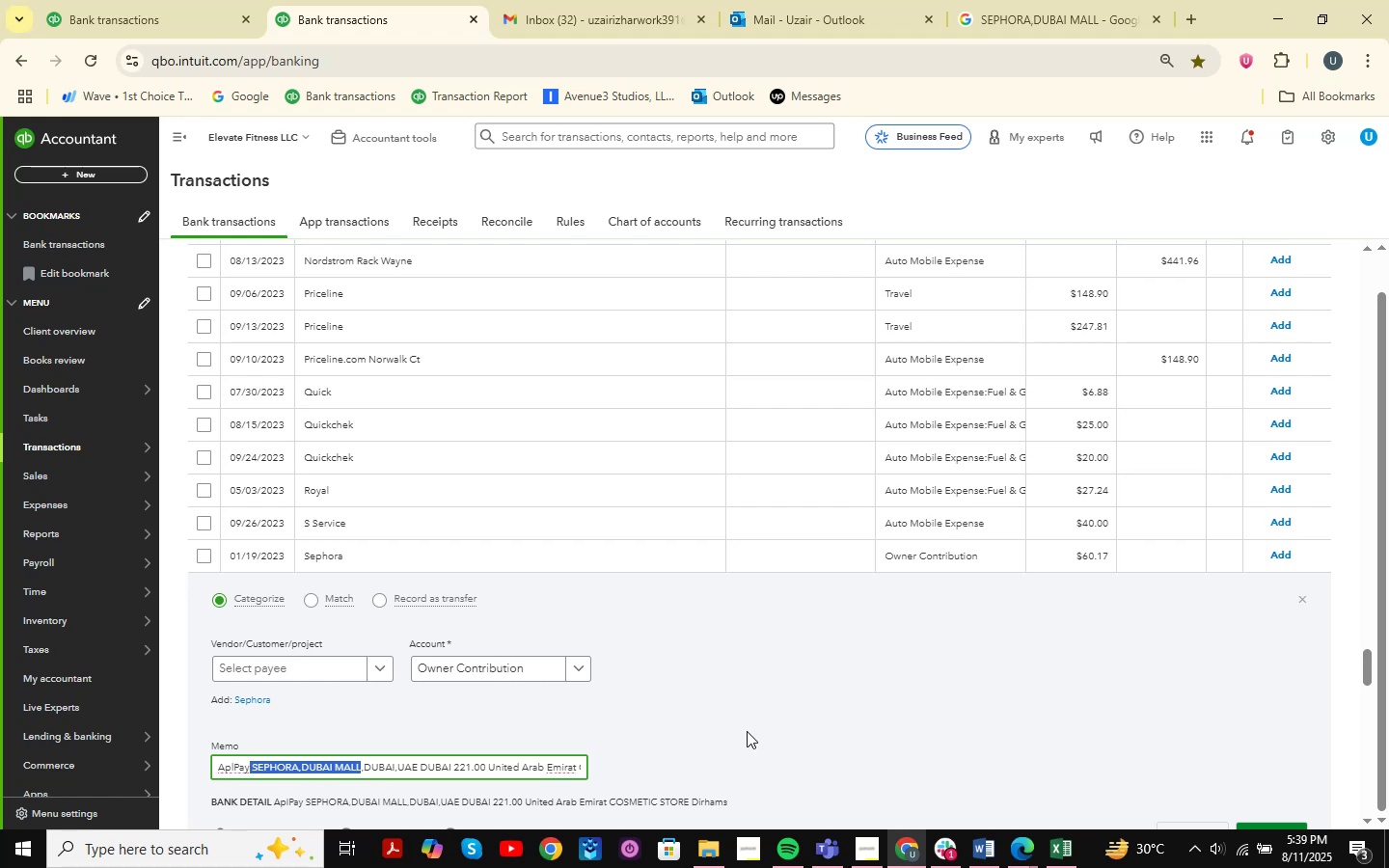 
key(Control+C)
 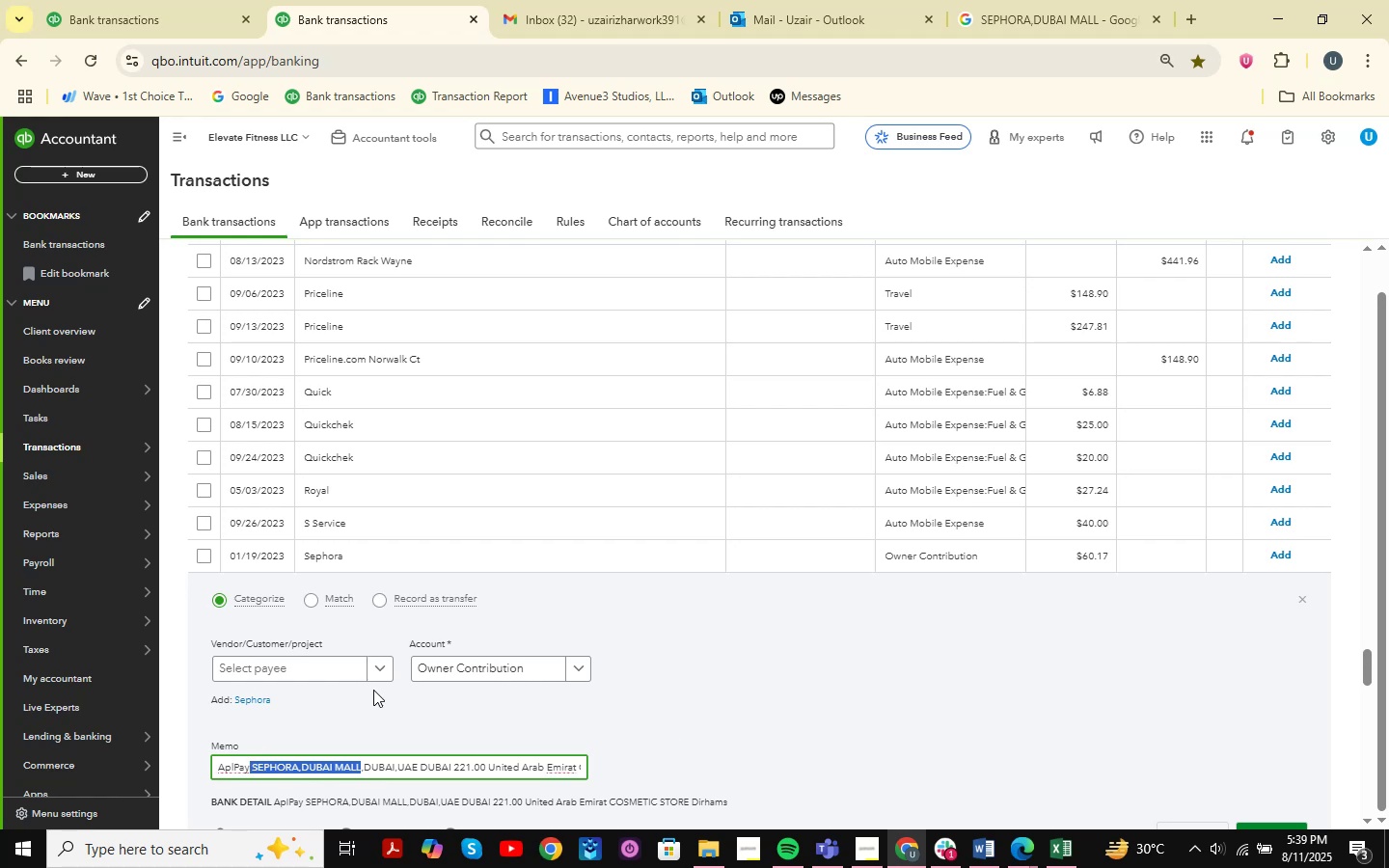 
left_click([341, 674])
 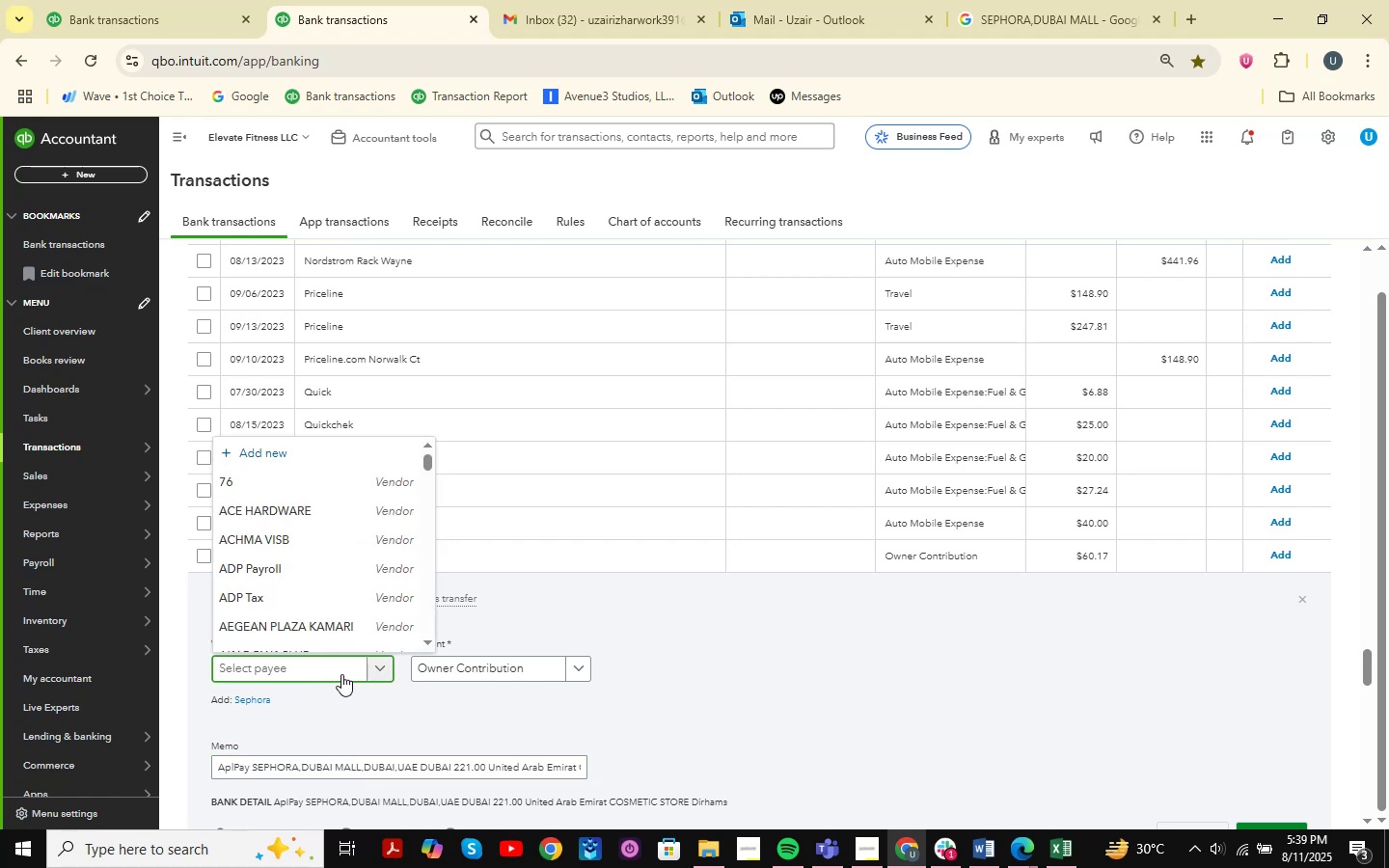 
key(Control+V)
 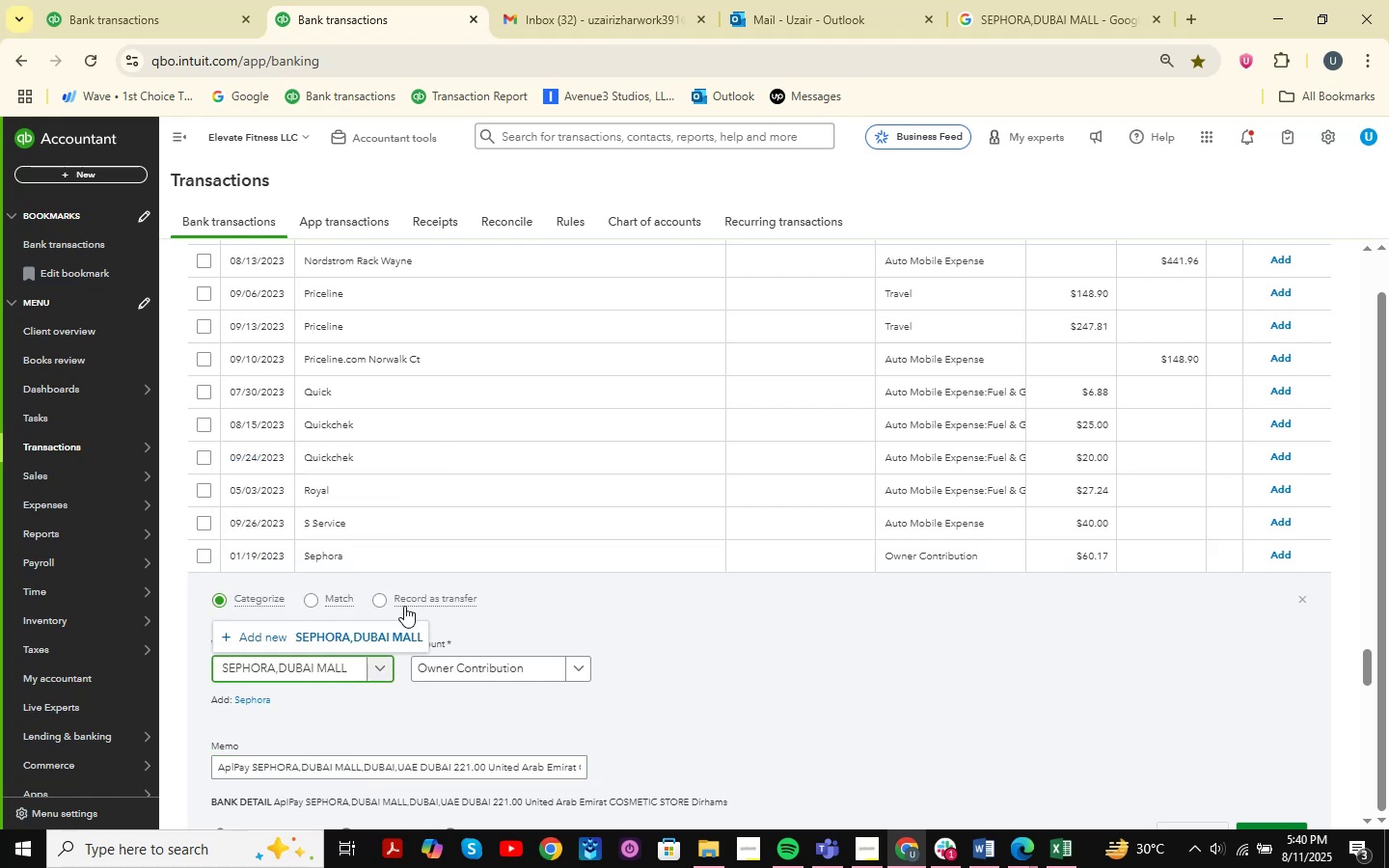 
left_click([383, 637])
 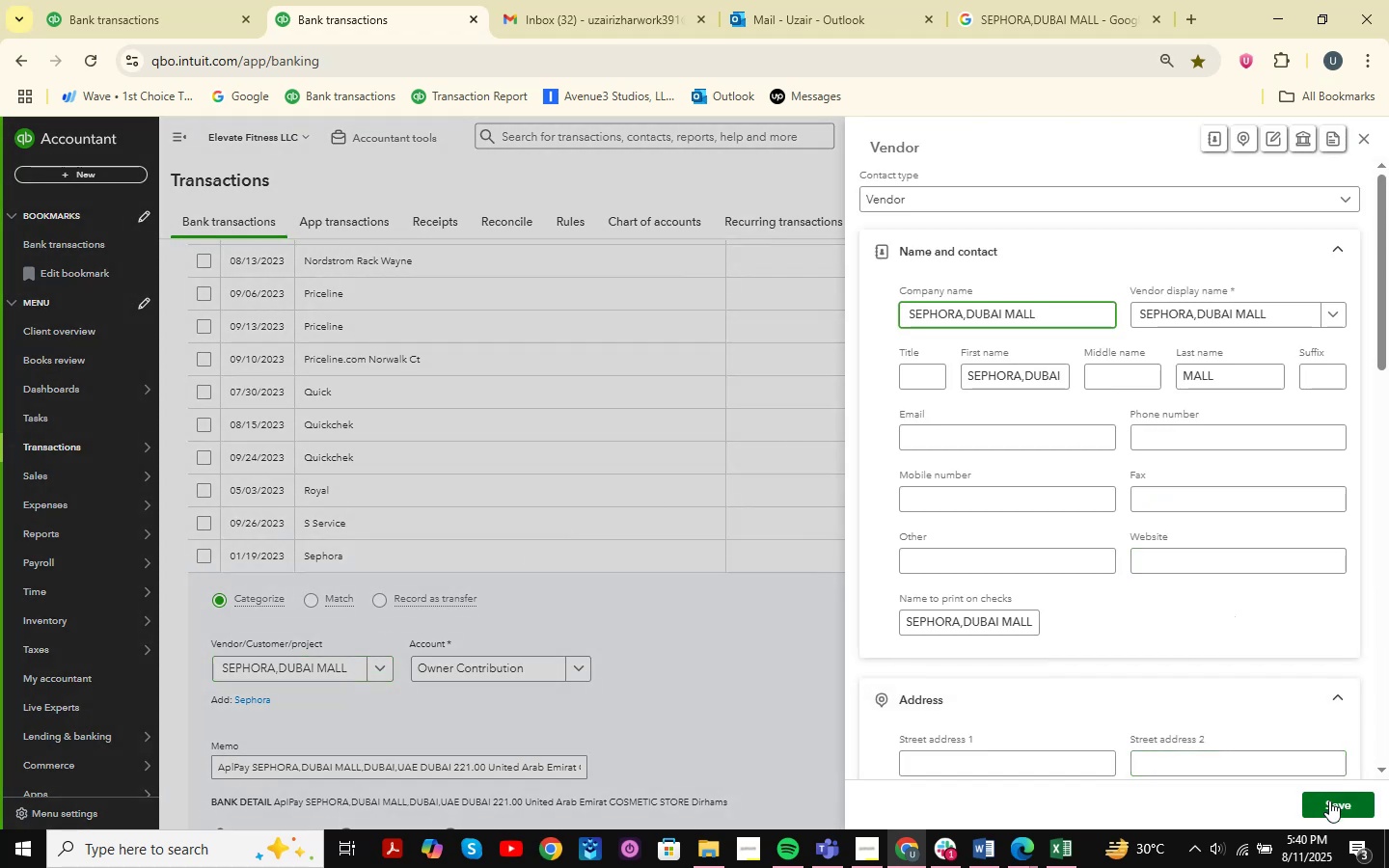 
wait(9.12)
 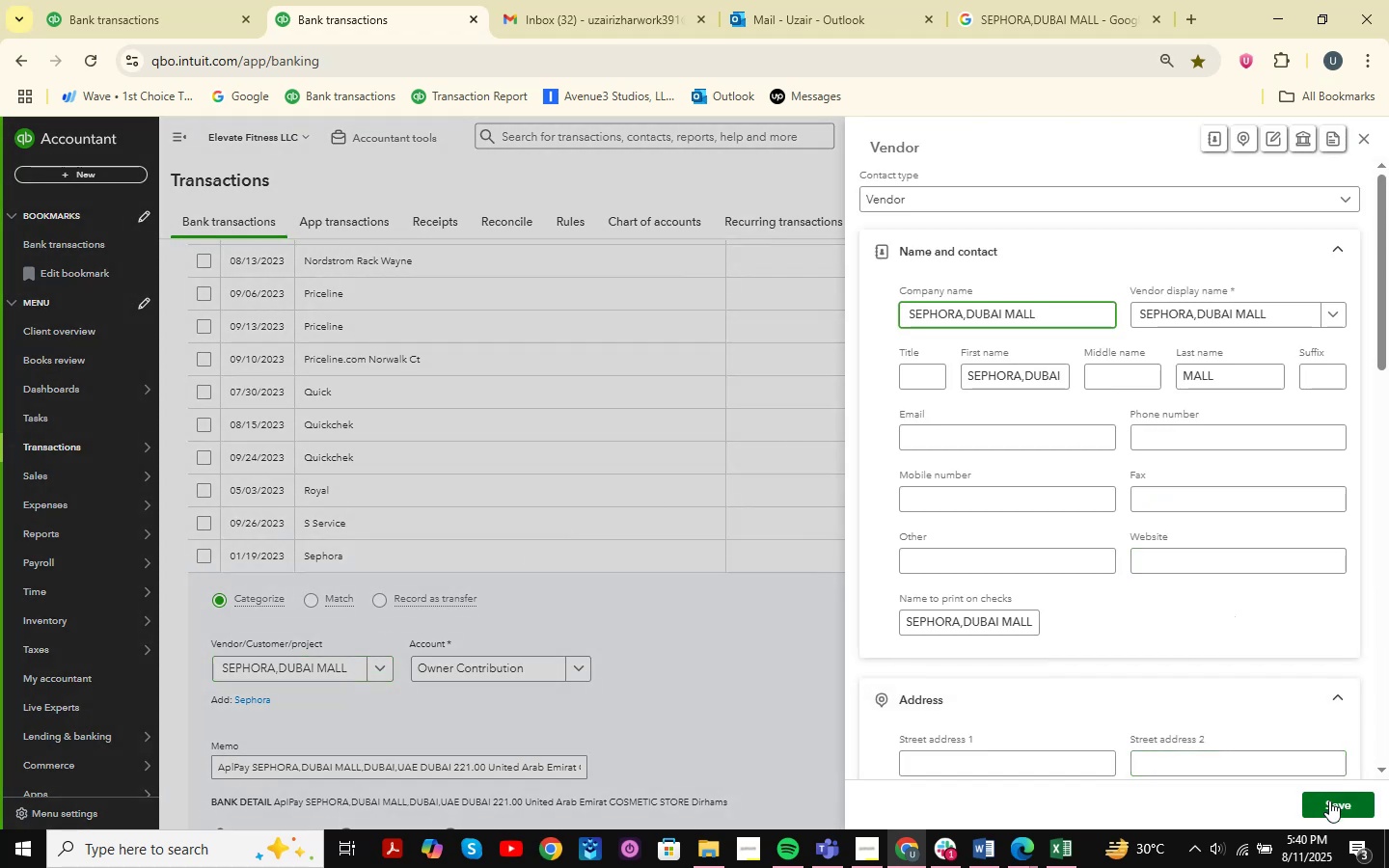 
left_click([1329, 800])
 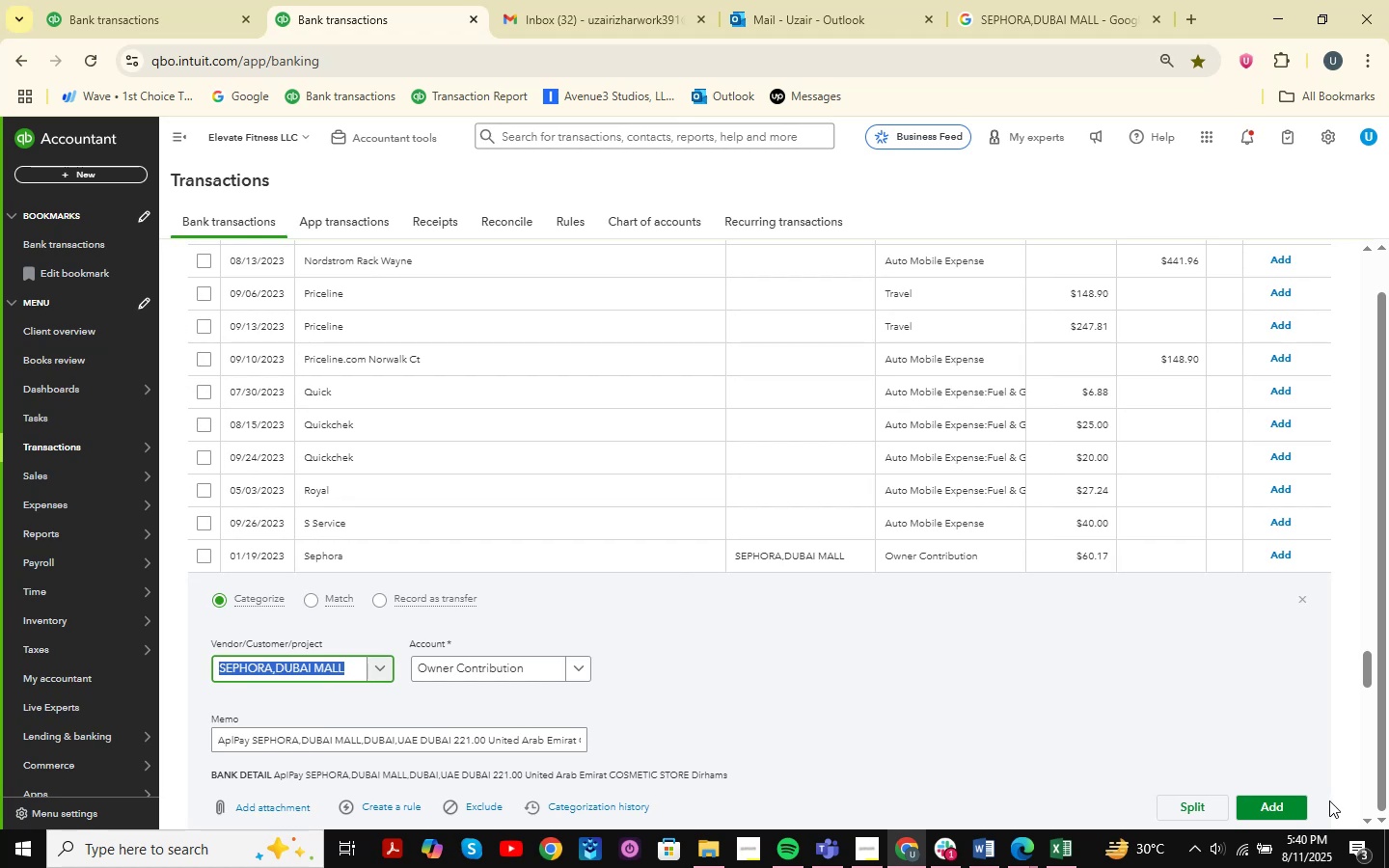 
wait(29.02)
 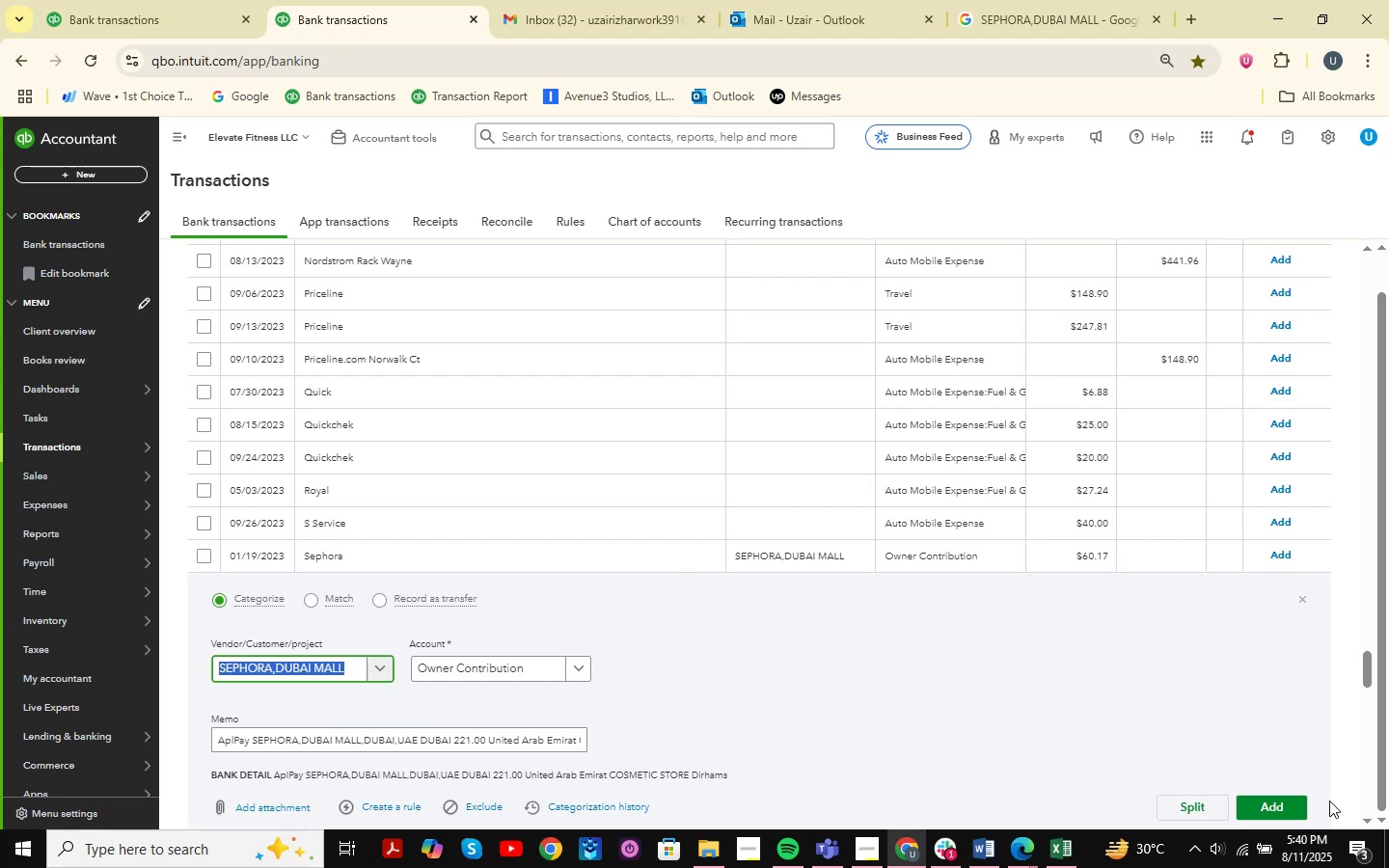 
scroll: coordinate [694, 640], scroll_direction: down, amount: 2.0
 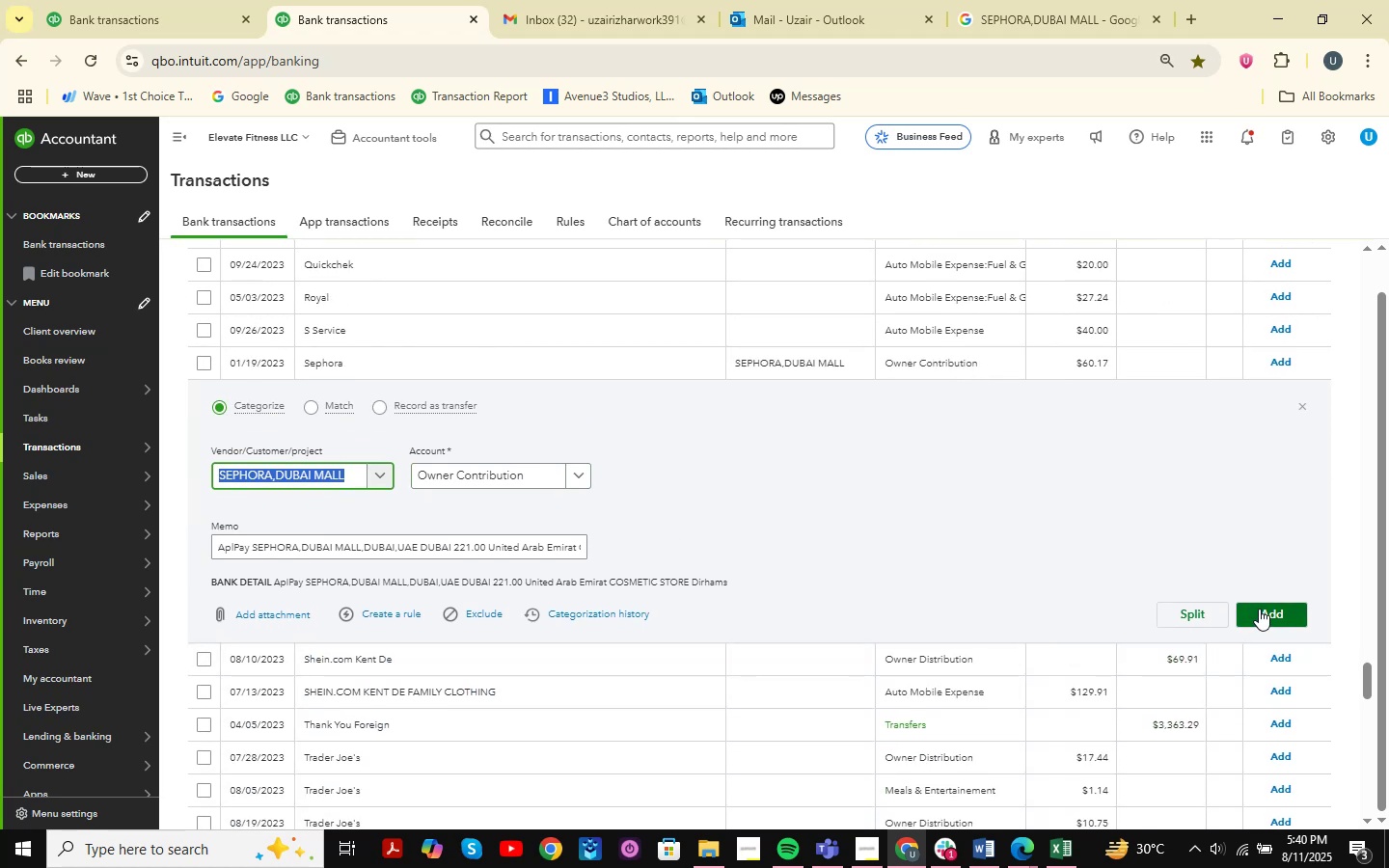 
left_click([946, 495])
 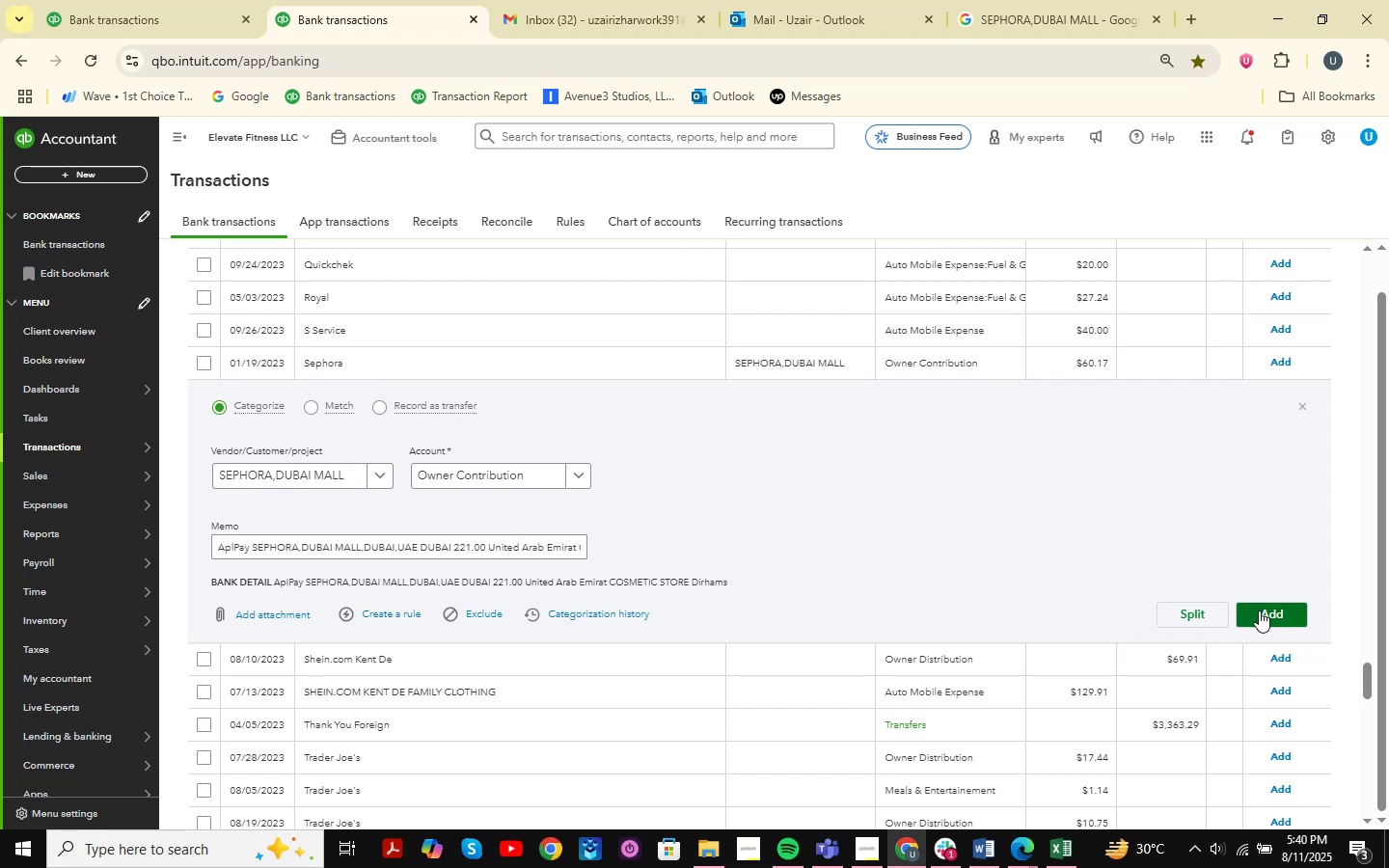 
left_click([1270, 609])
 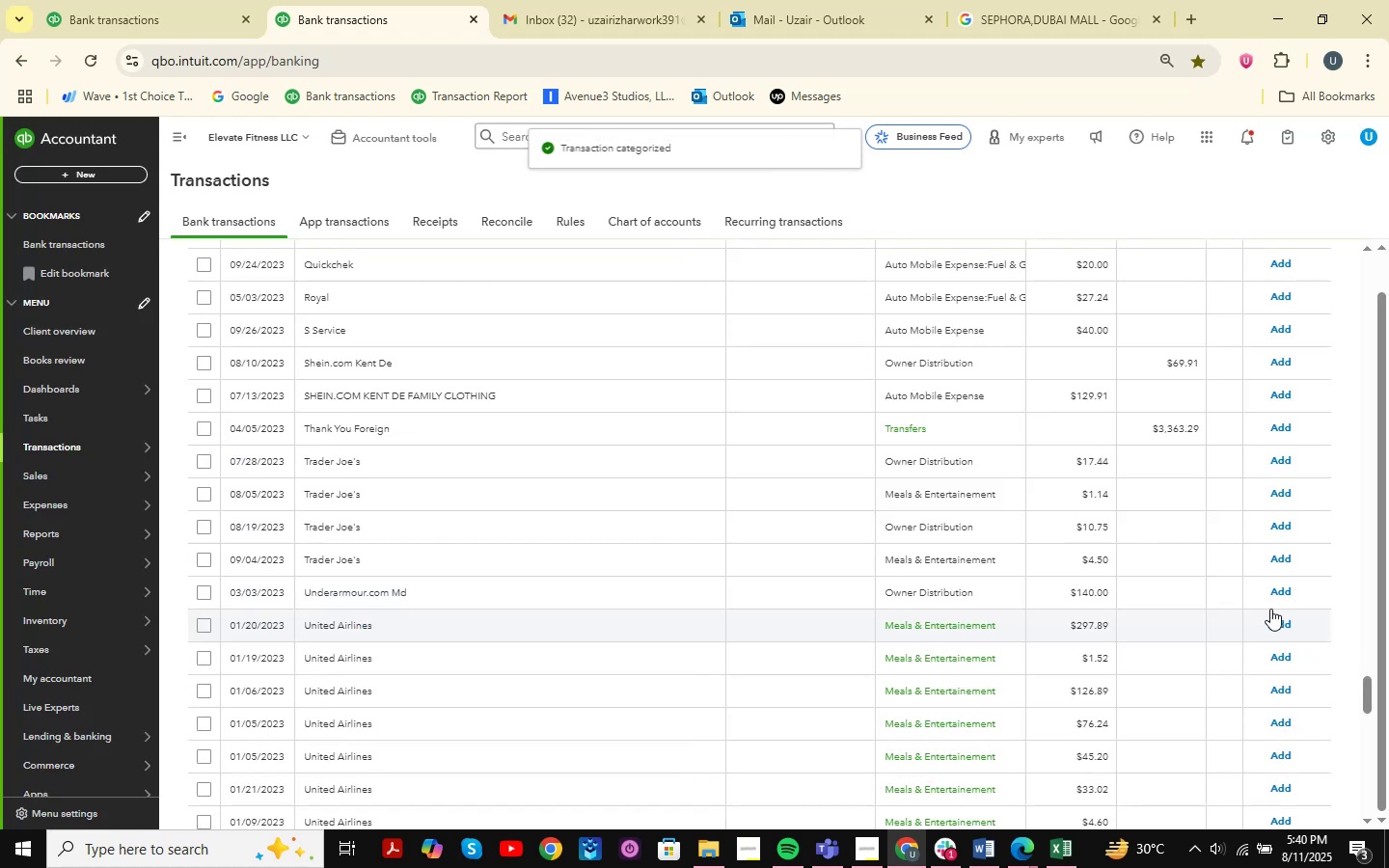 
wait(8.37)
 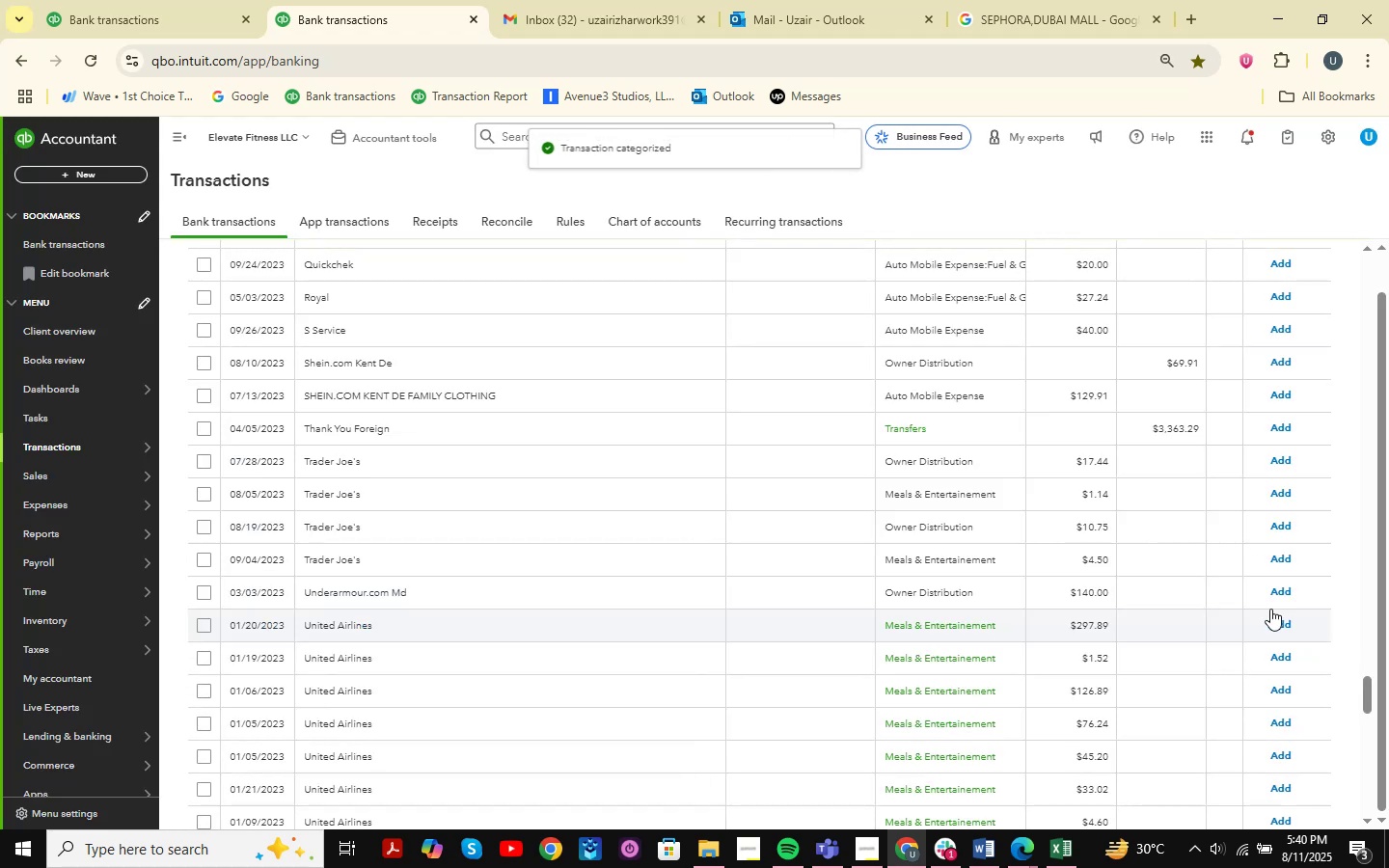 
scroll: coordinate [440, 557], scroll_direction: down, amount: 10.0
 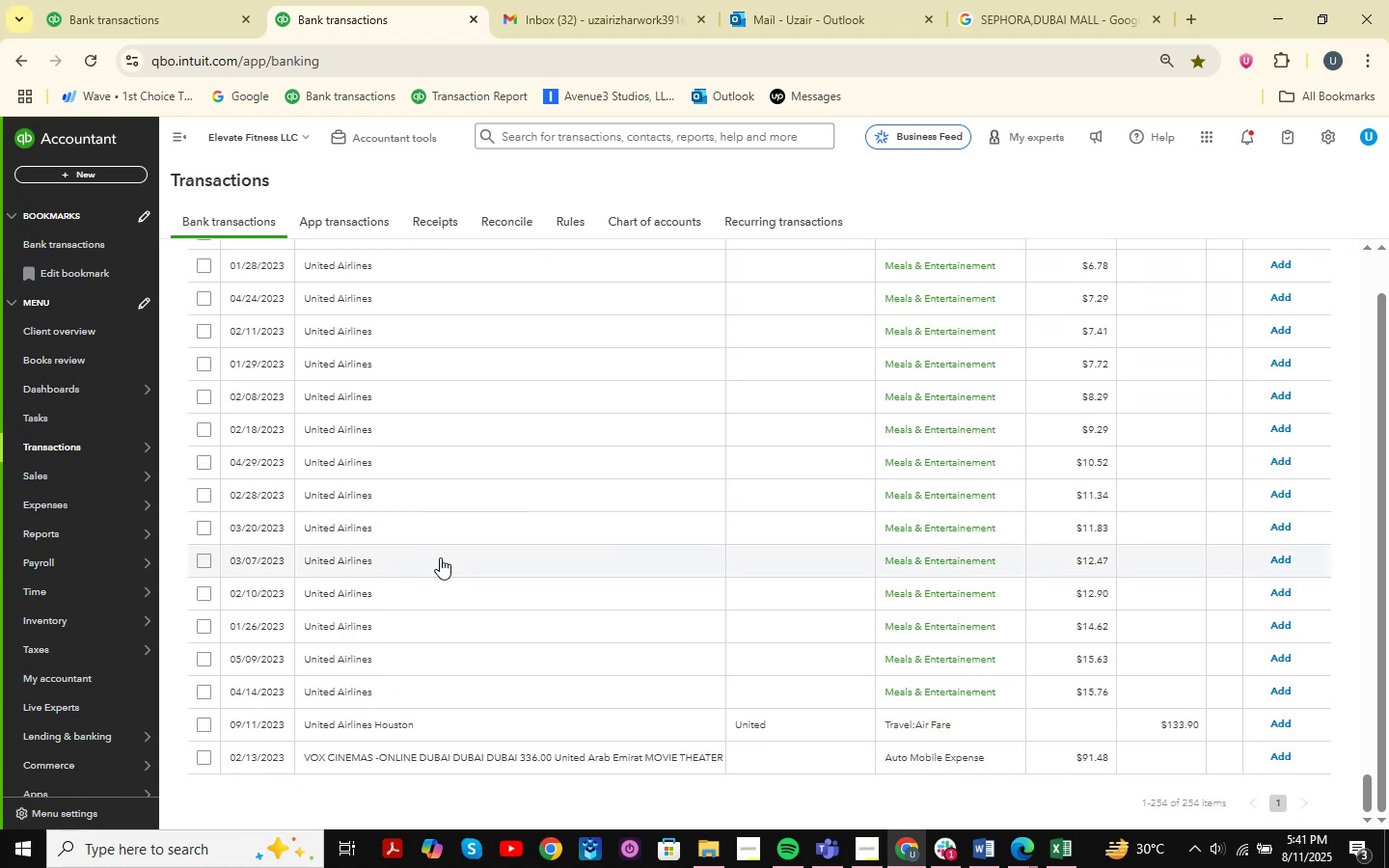 
scroll: coordinate [440, 557], scroll_direction: up, amount: 19.0
 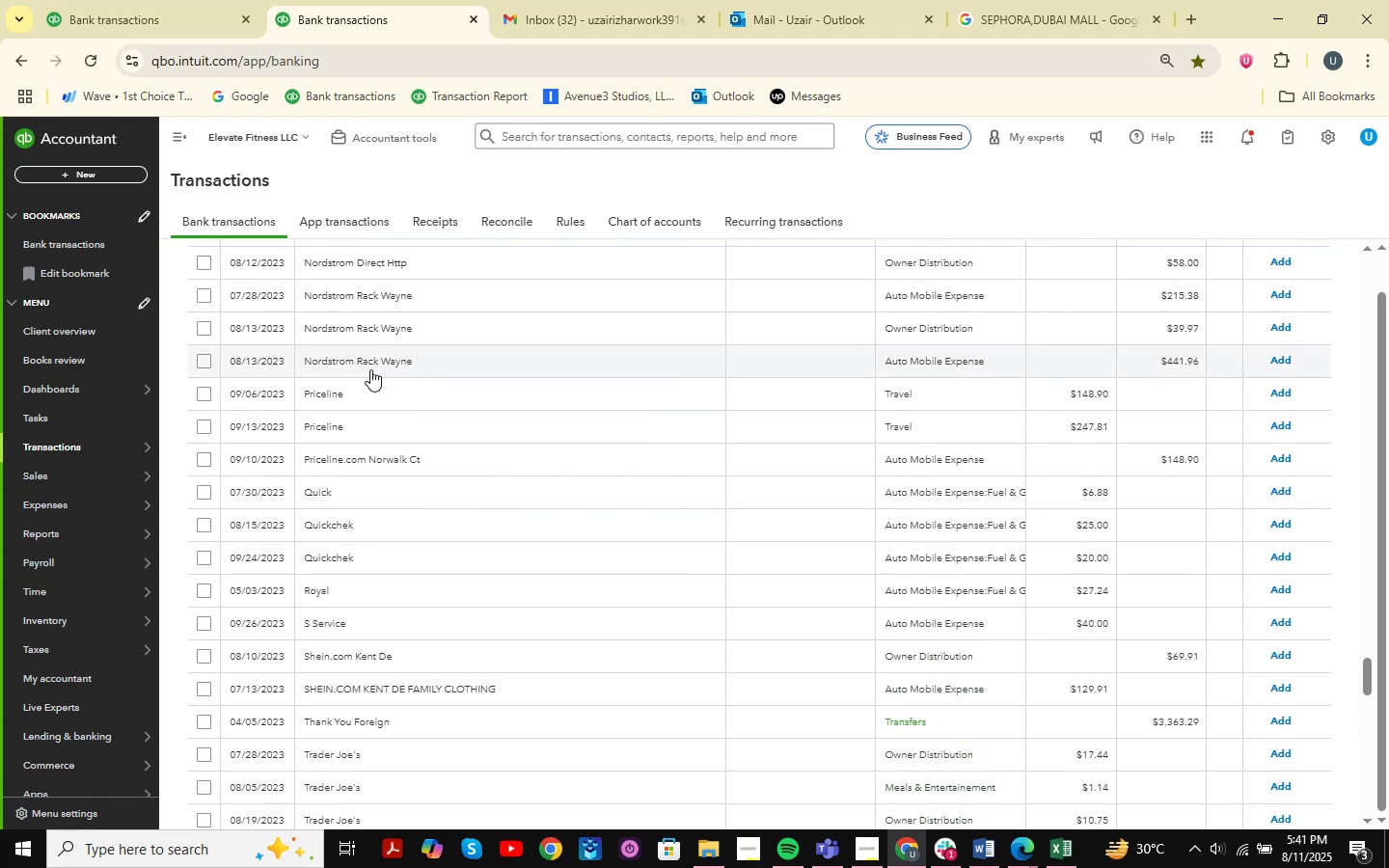 
left_click([385, 357])
 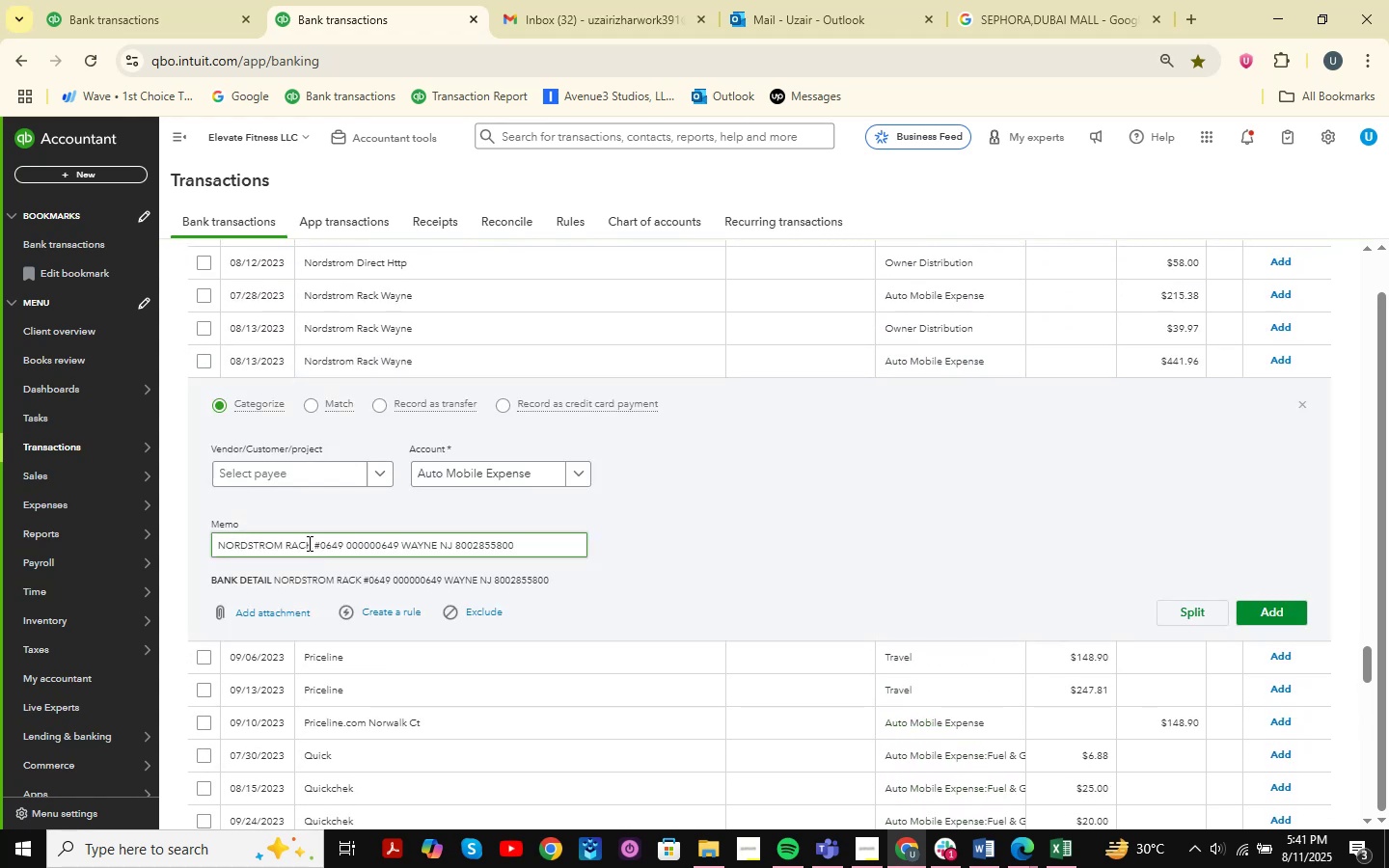 
left_click_drag(start_coordinate=[312, 548], to_coordinate=[210, 537])
 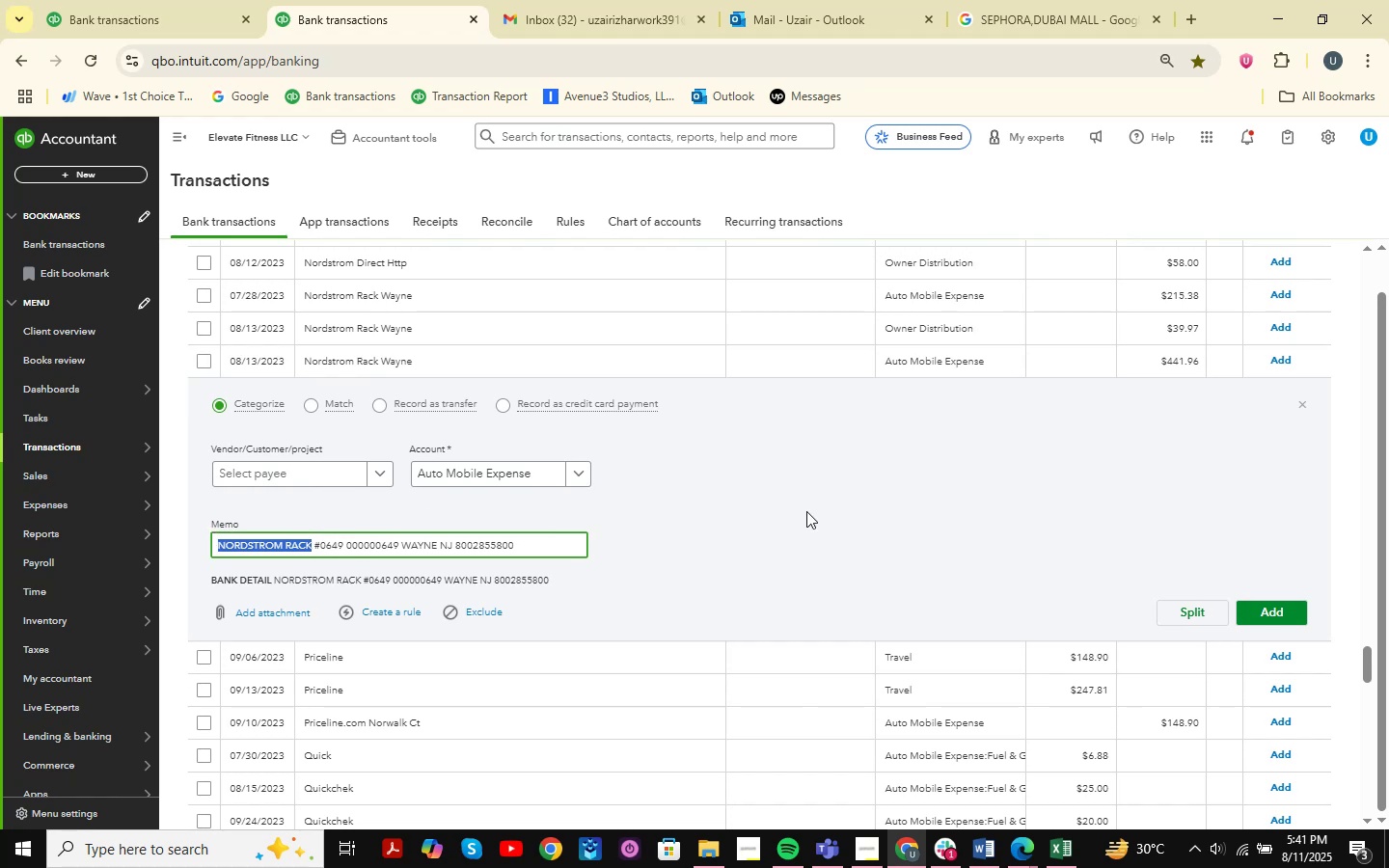 
key(Control+C)
 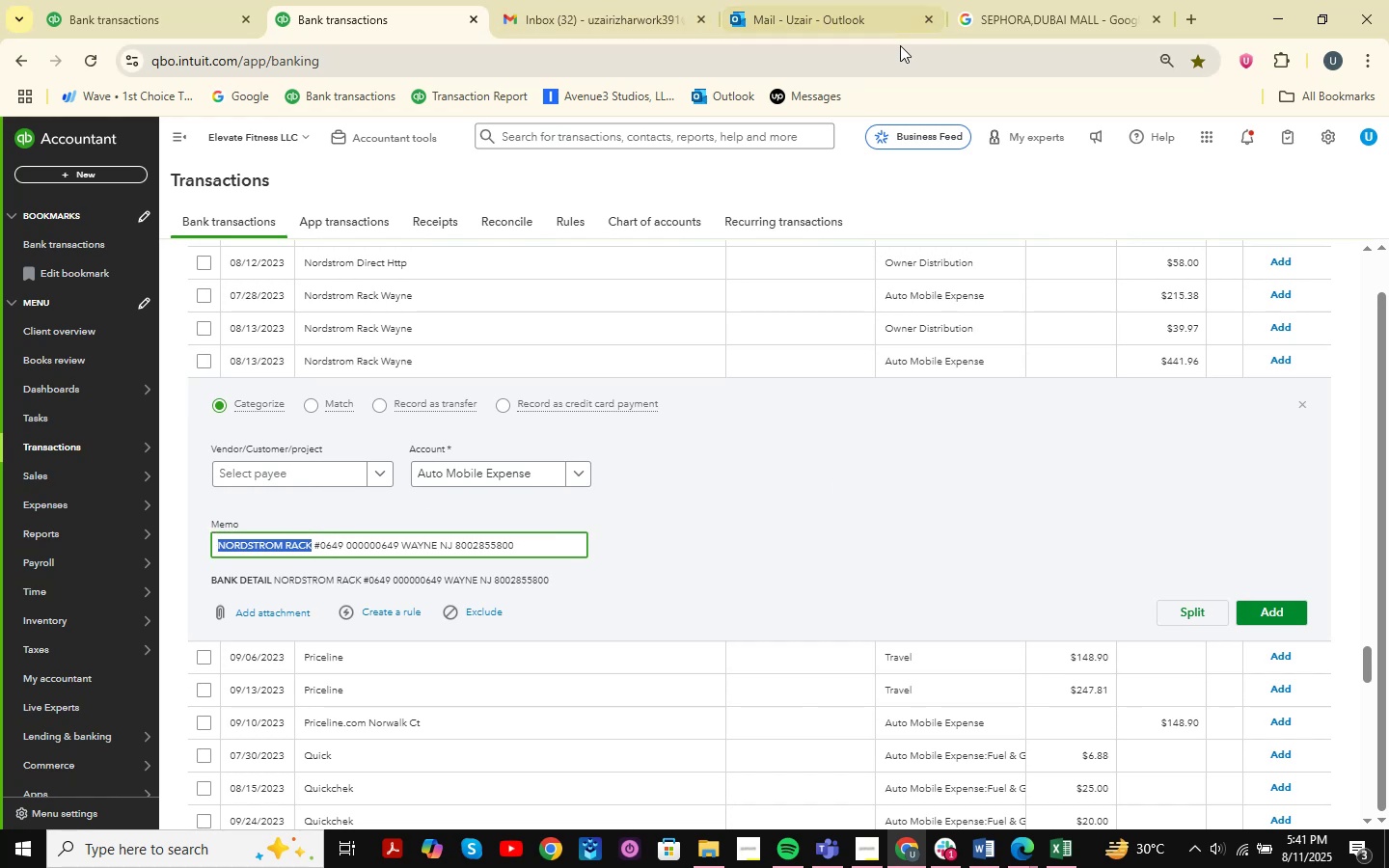 
left_click([998, 14])
 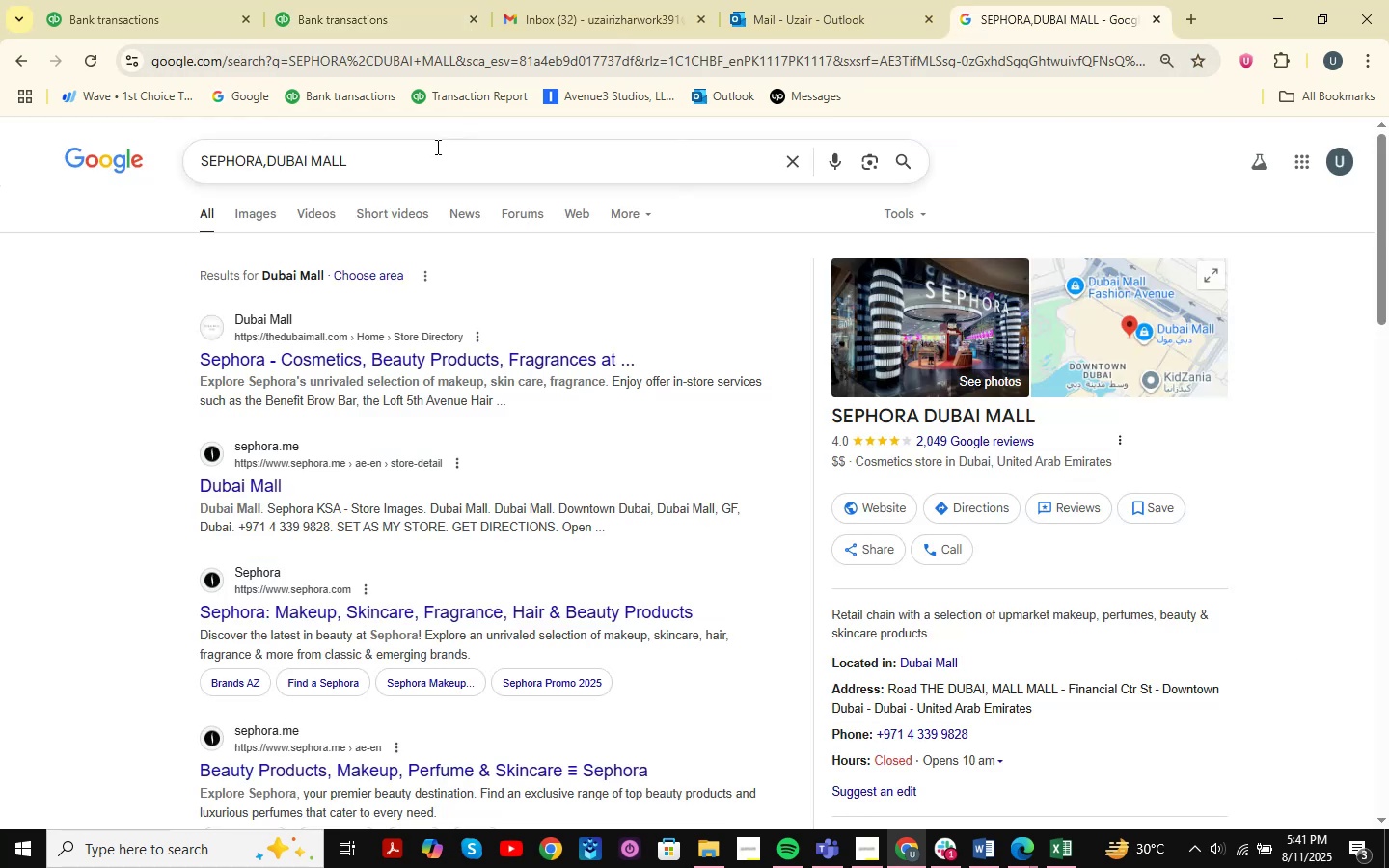 
left_click_drag(start_coordinate=[427, 155], to_coordinate=[140, 129])
 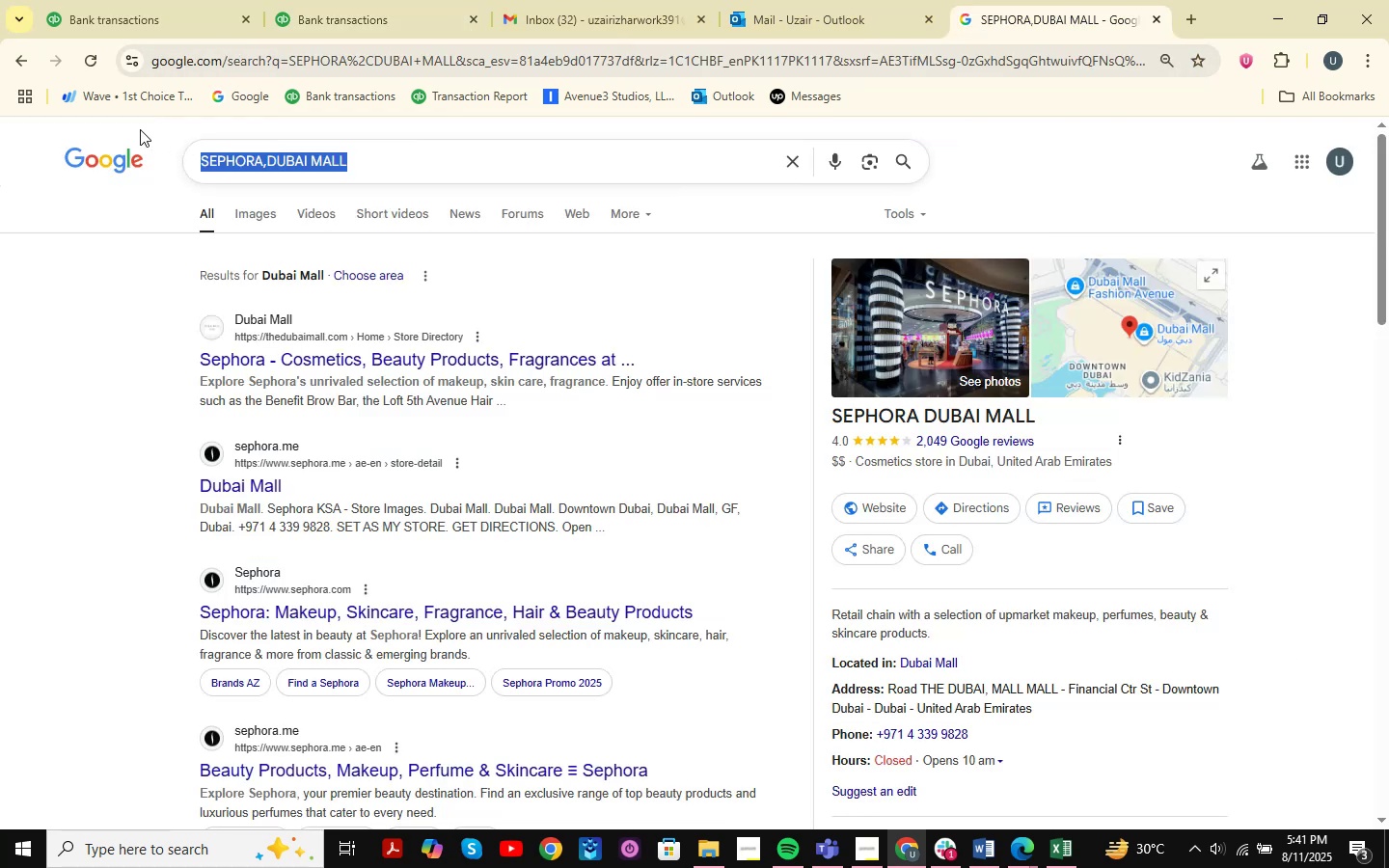 
key(Space)
 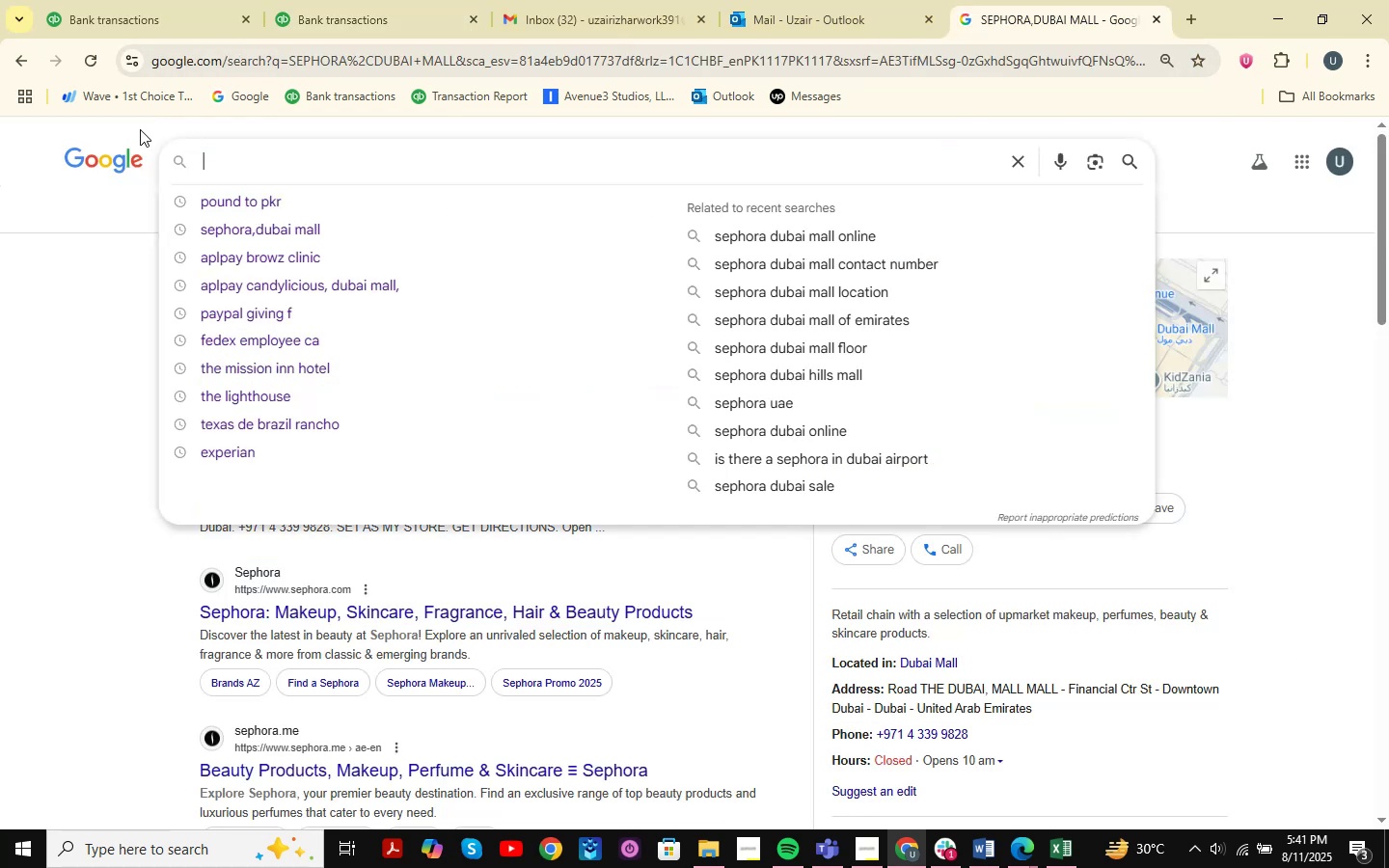 
key(Control+V)
 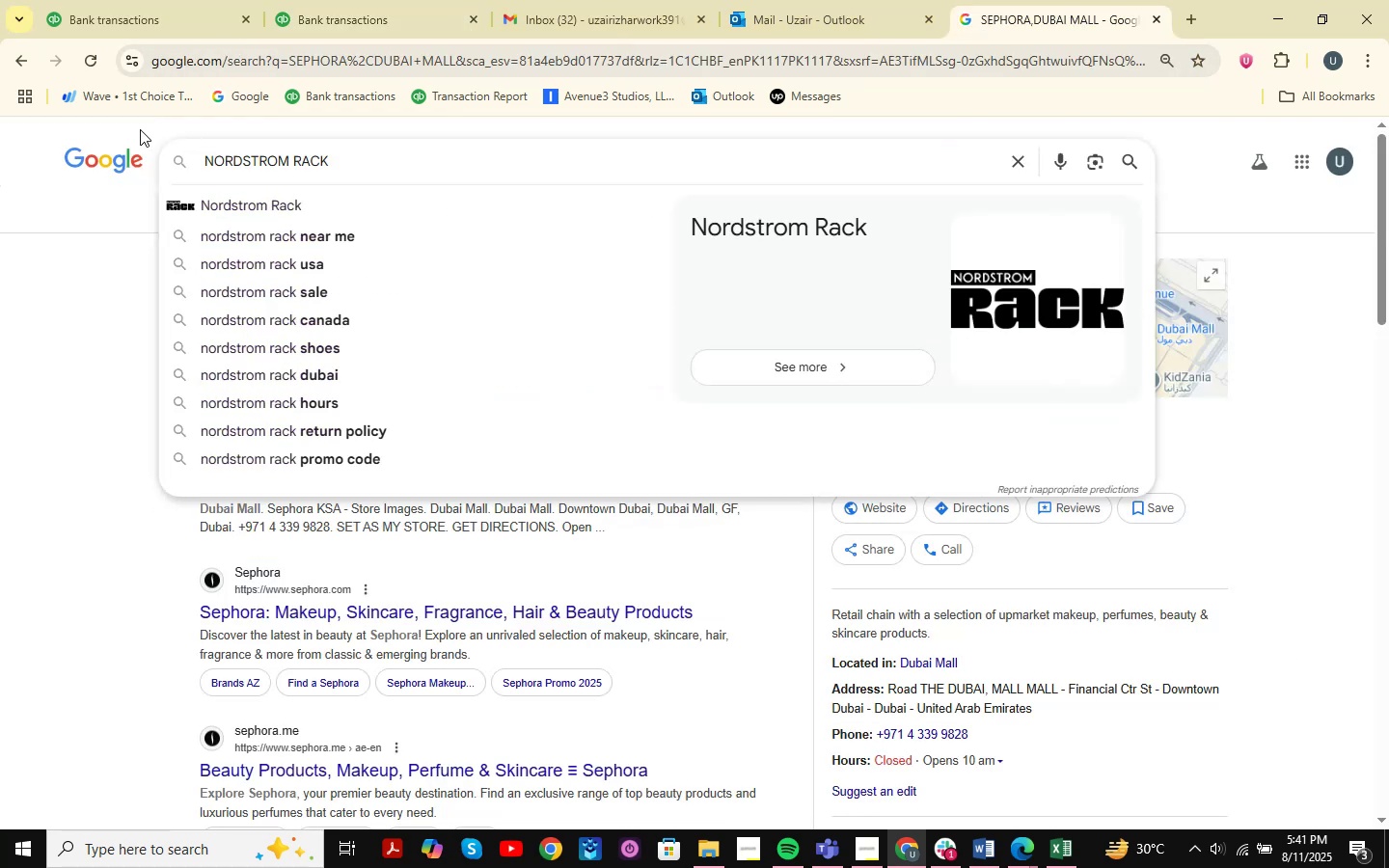 
key(NumpadEnter)
 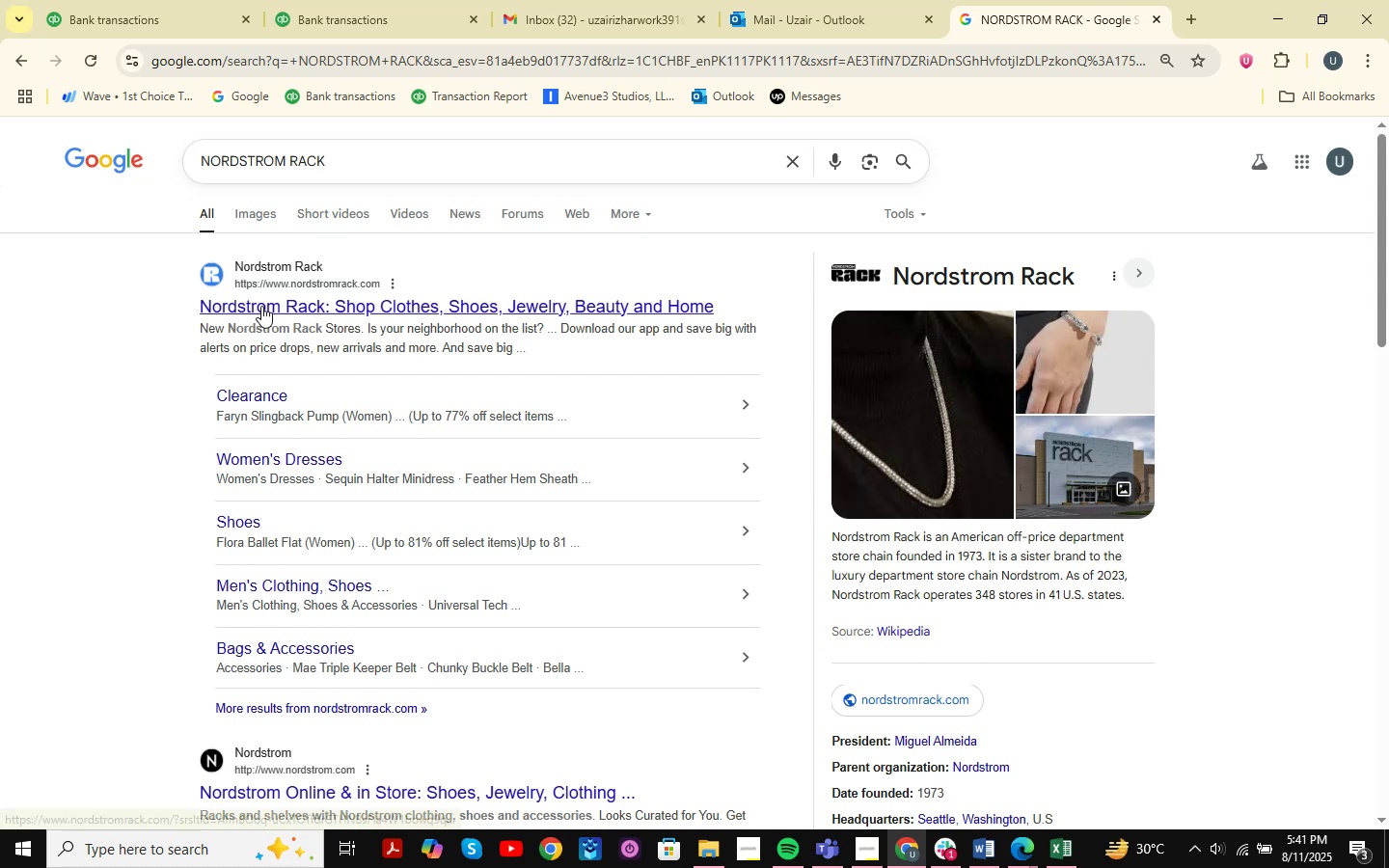 
wait(17.24)
 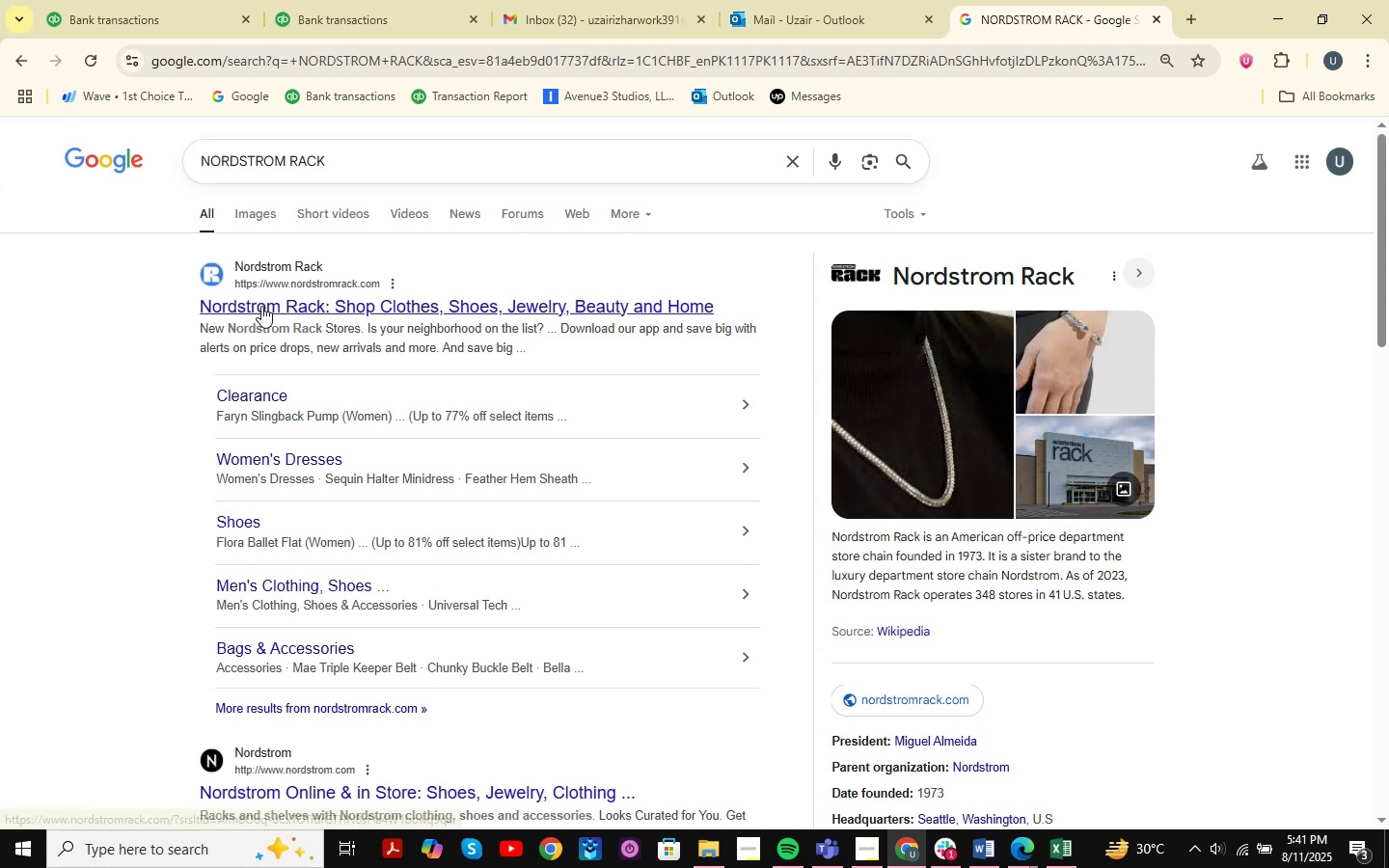 
left_click([195, 19])
 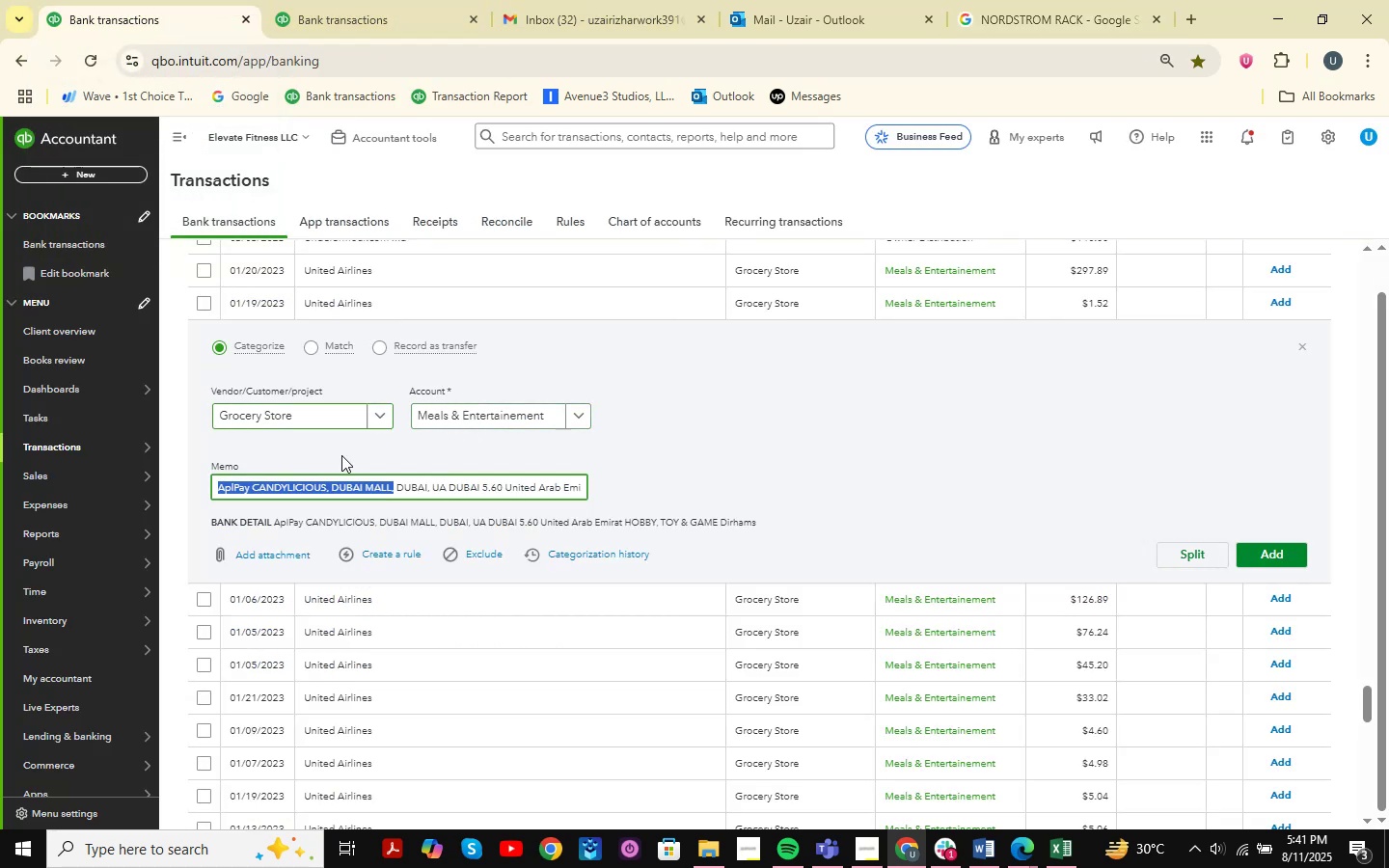 
left_click([488, 673])
 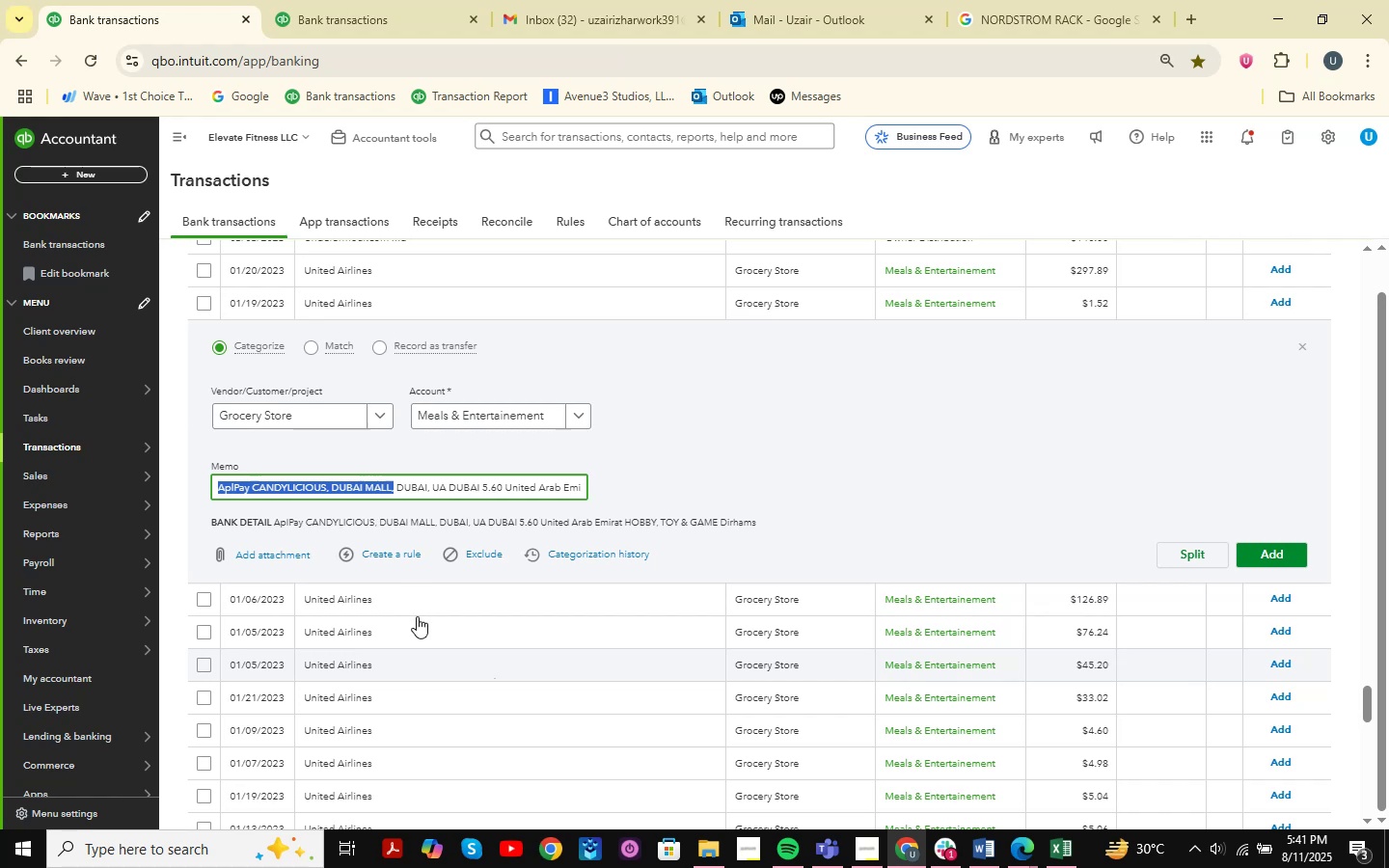 
left_click([426, 631])
 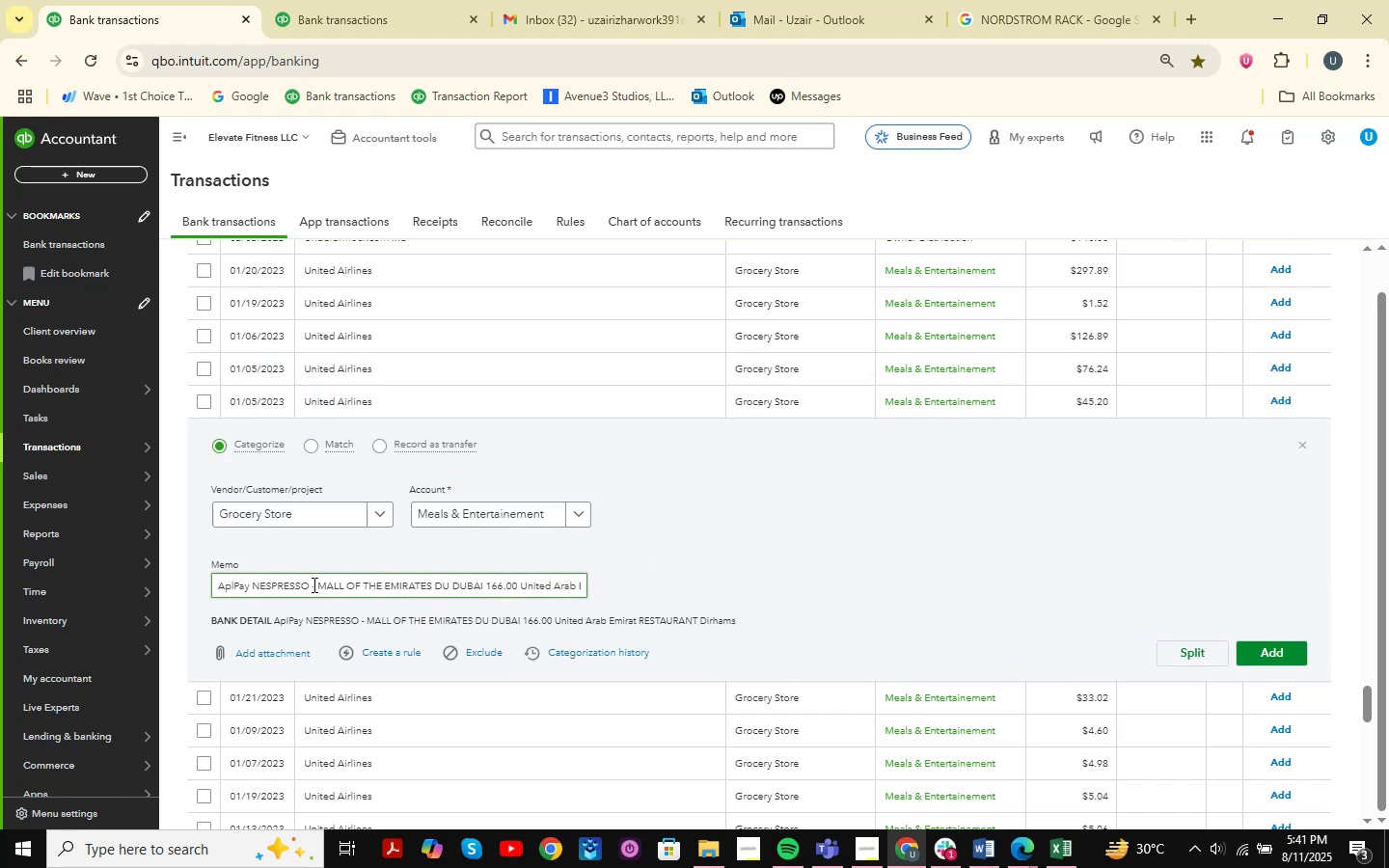 
wait(6.39)
 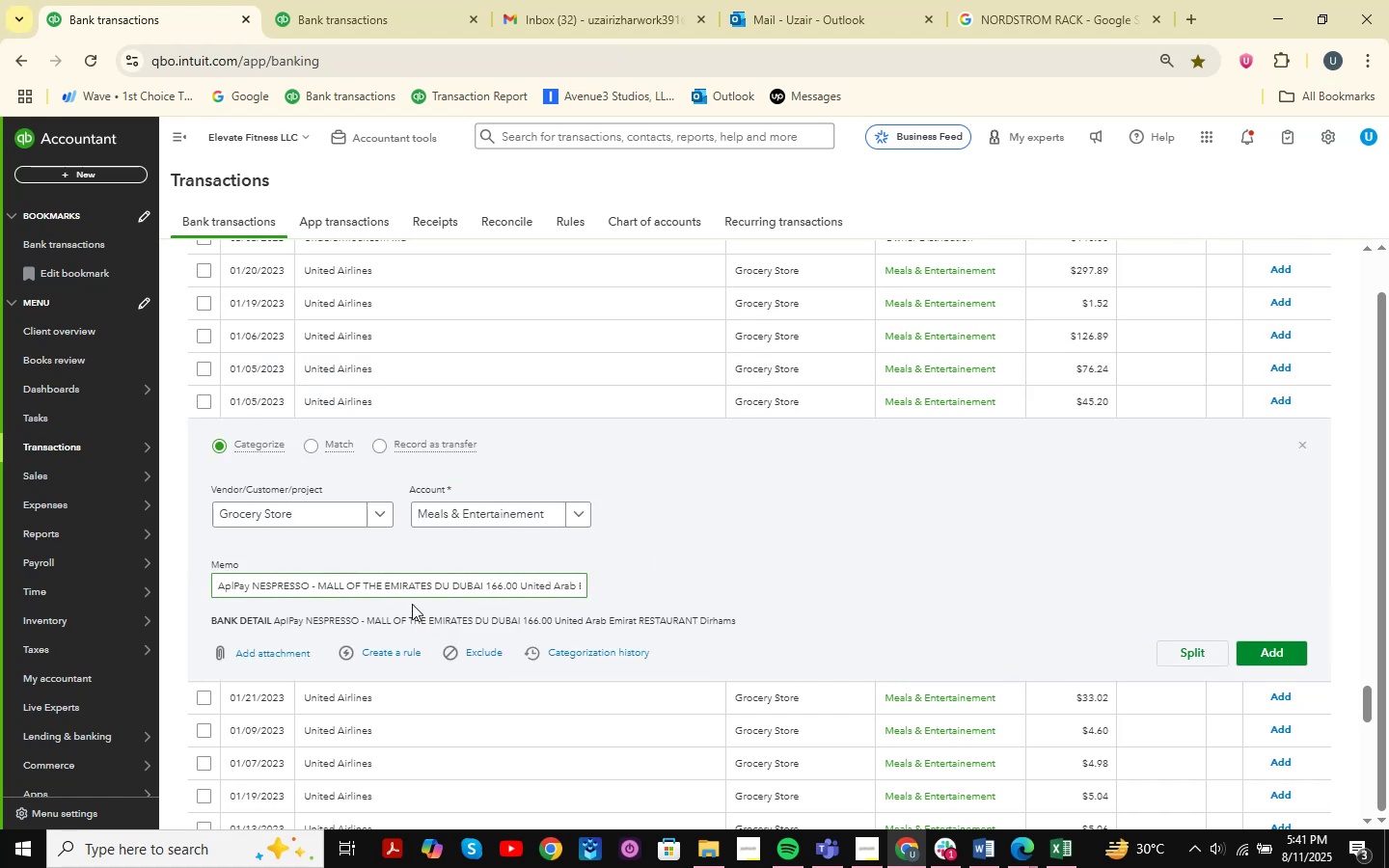 
left_click_drag(start_coordinate=[347, 585], to_coordinate=[255, 577])
 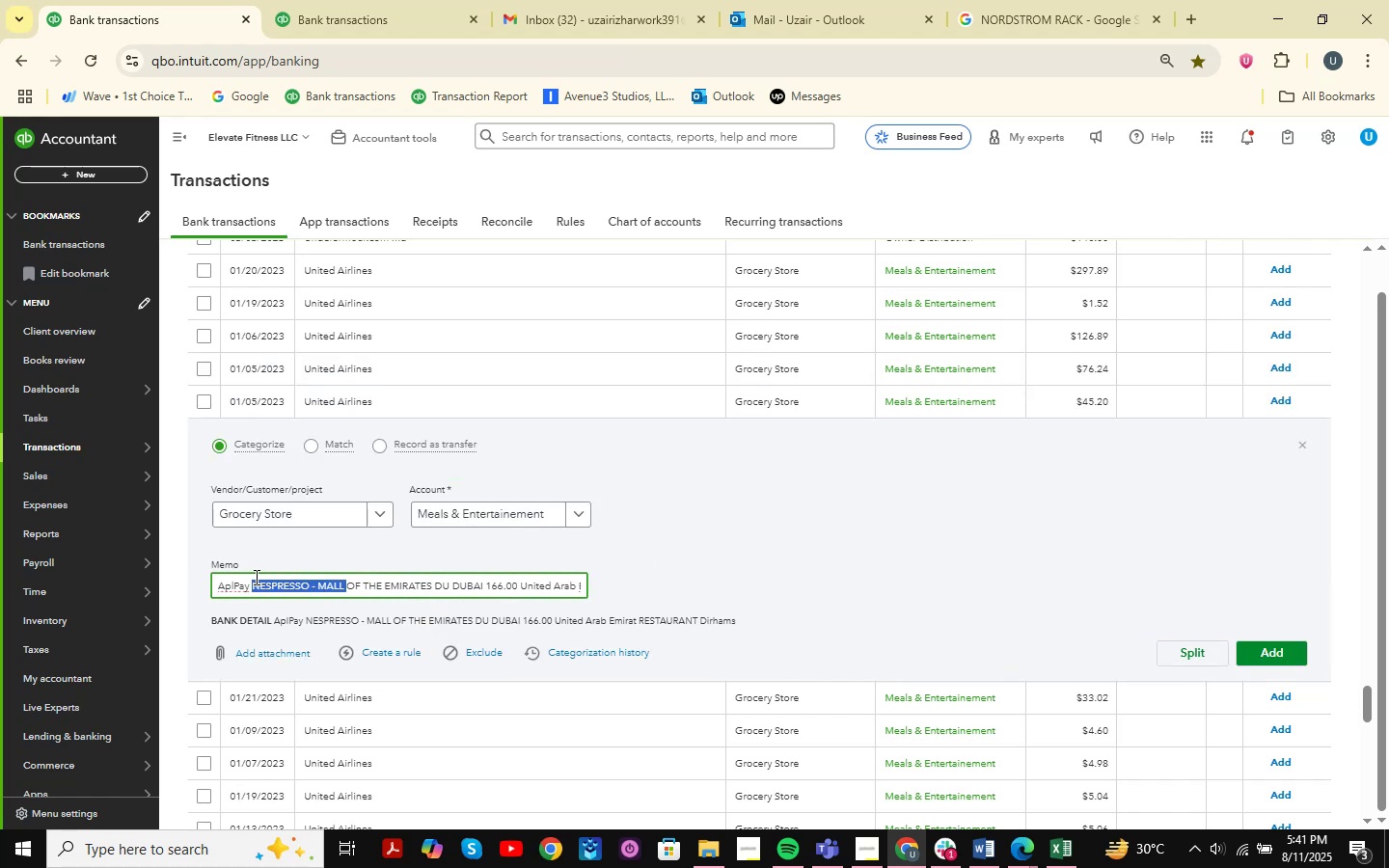 
hold_key(key=ControlLeft, duration=0.69)
 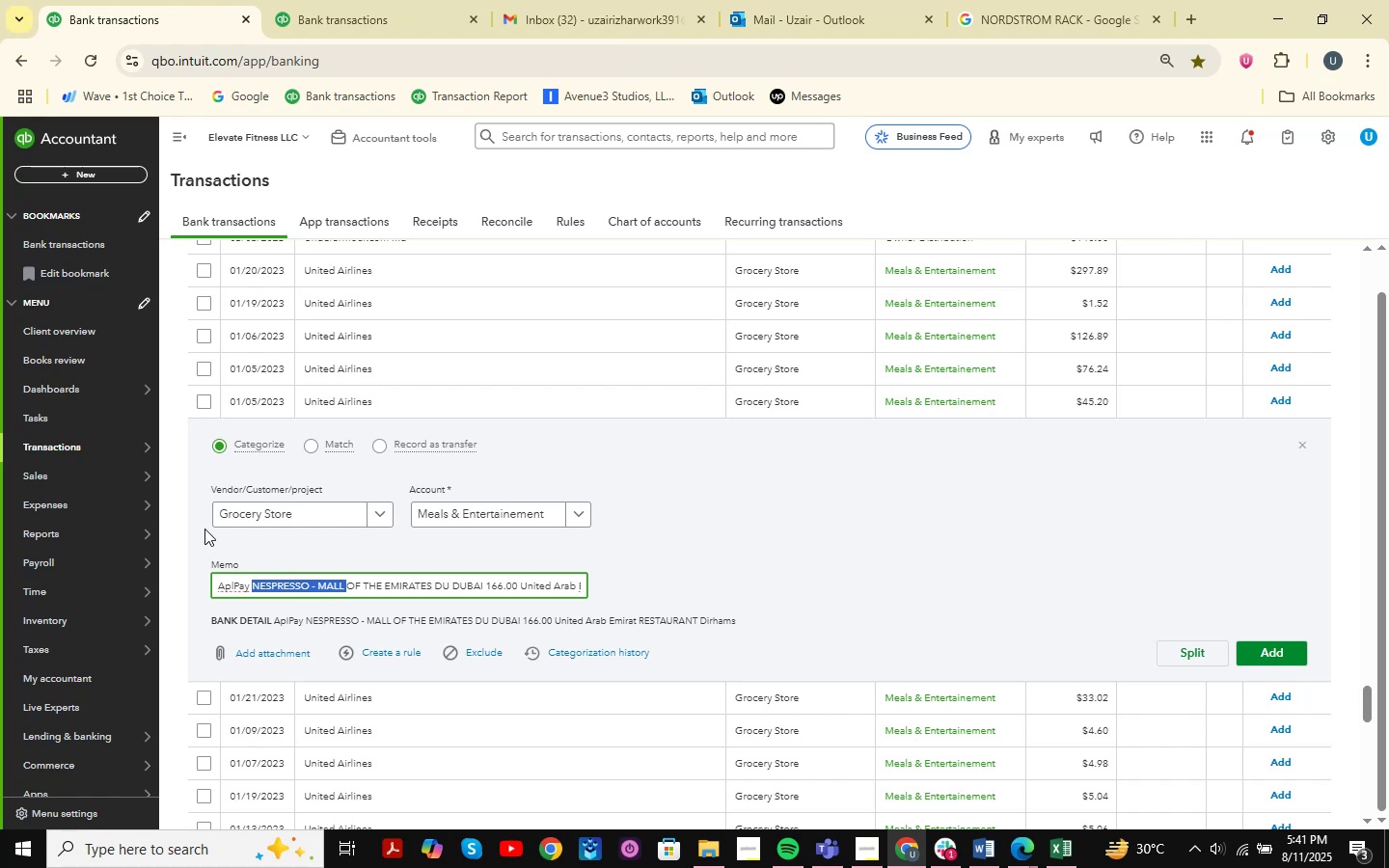 
hold_key(key=C, duration=0.32)
 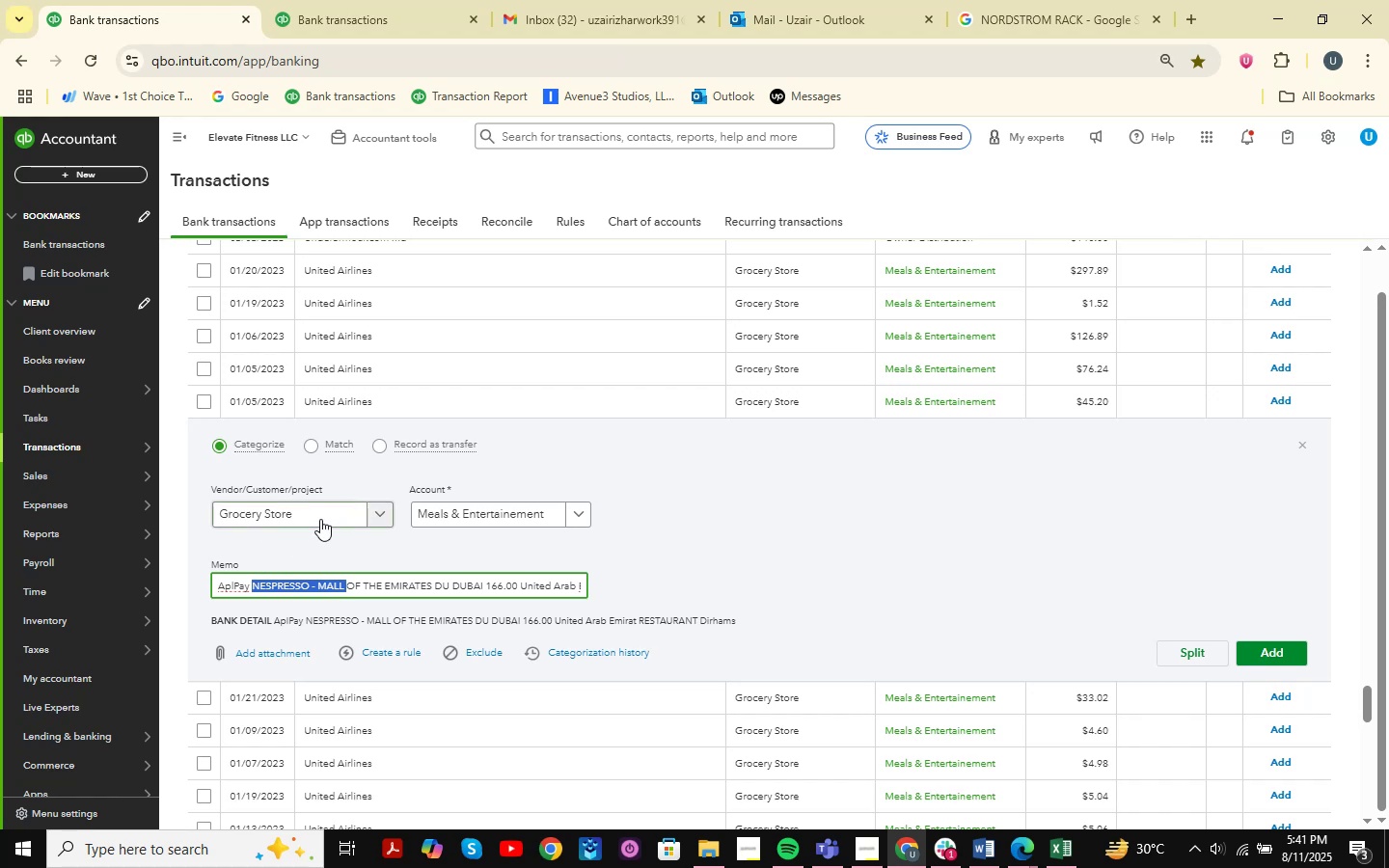 
left_click([322, 514])
 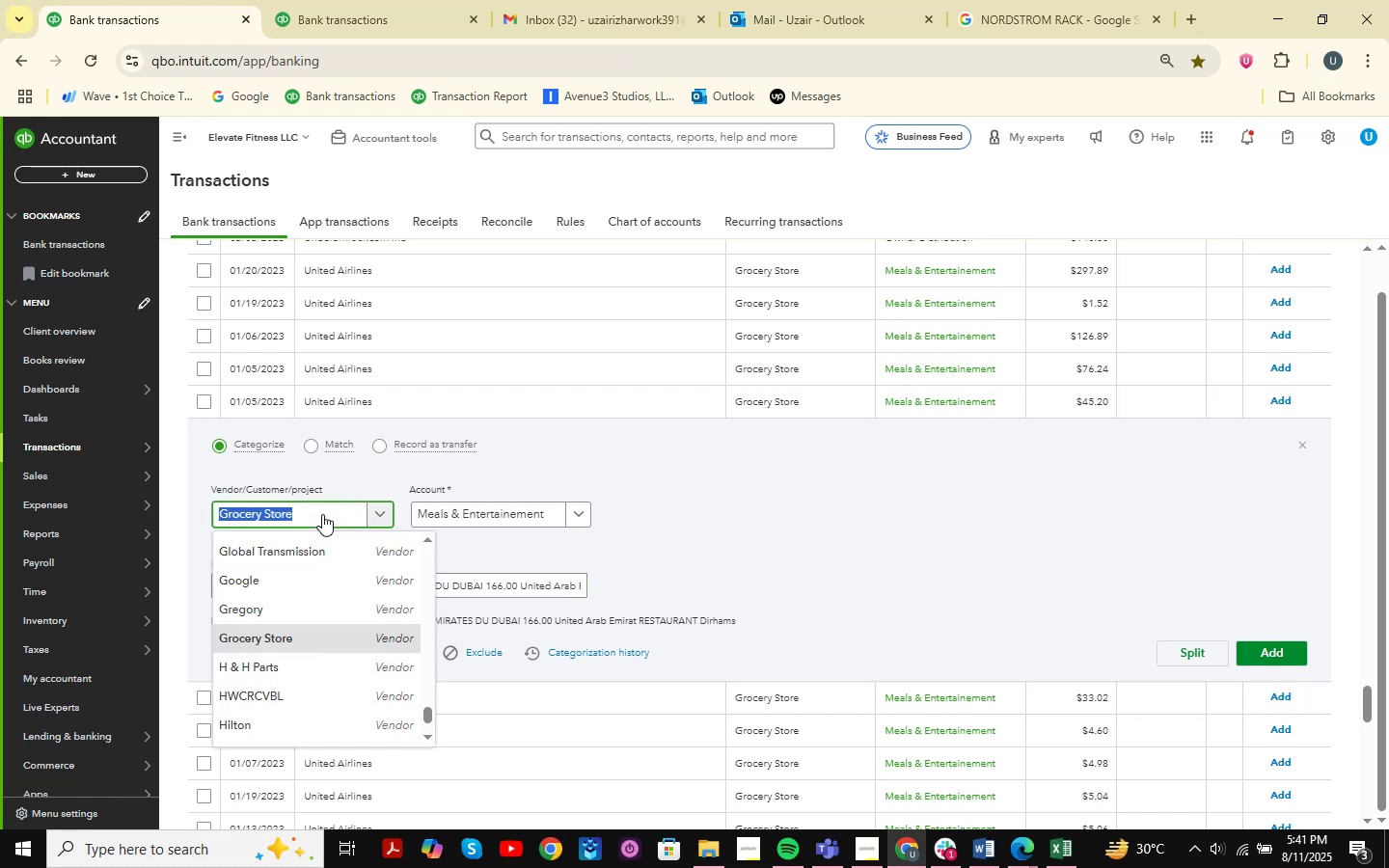 
key(Space)
 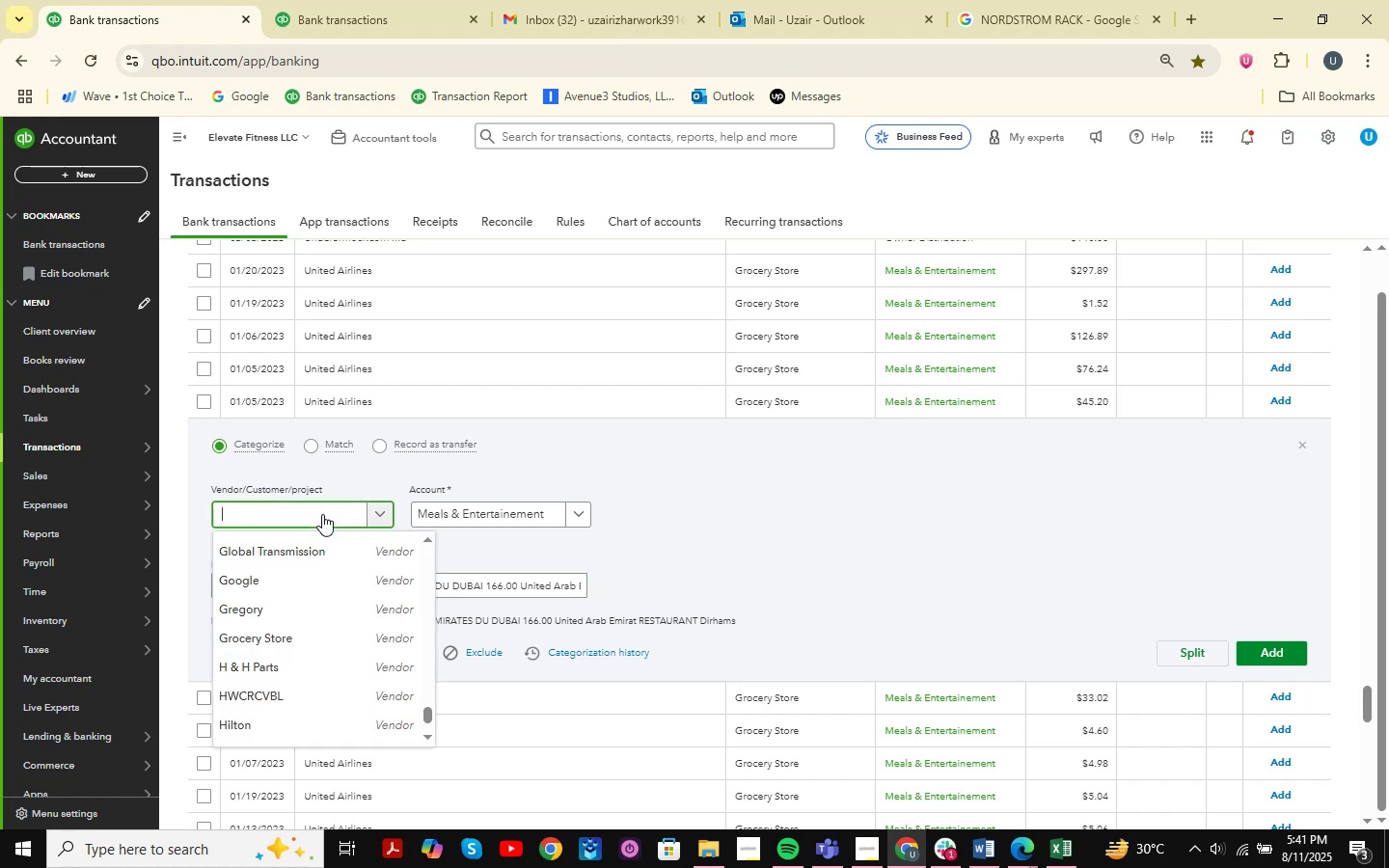 
key(Control+V)
 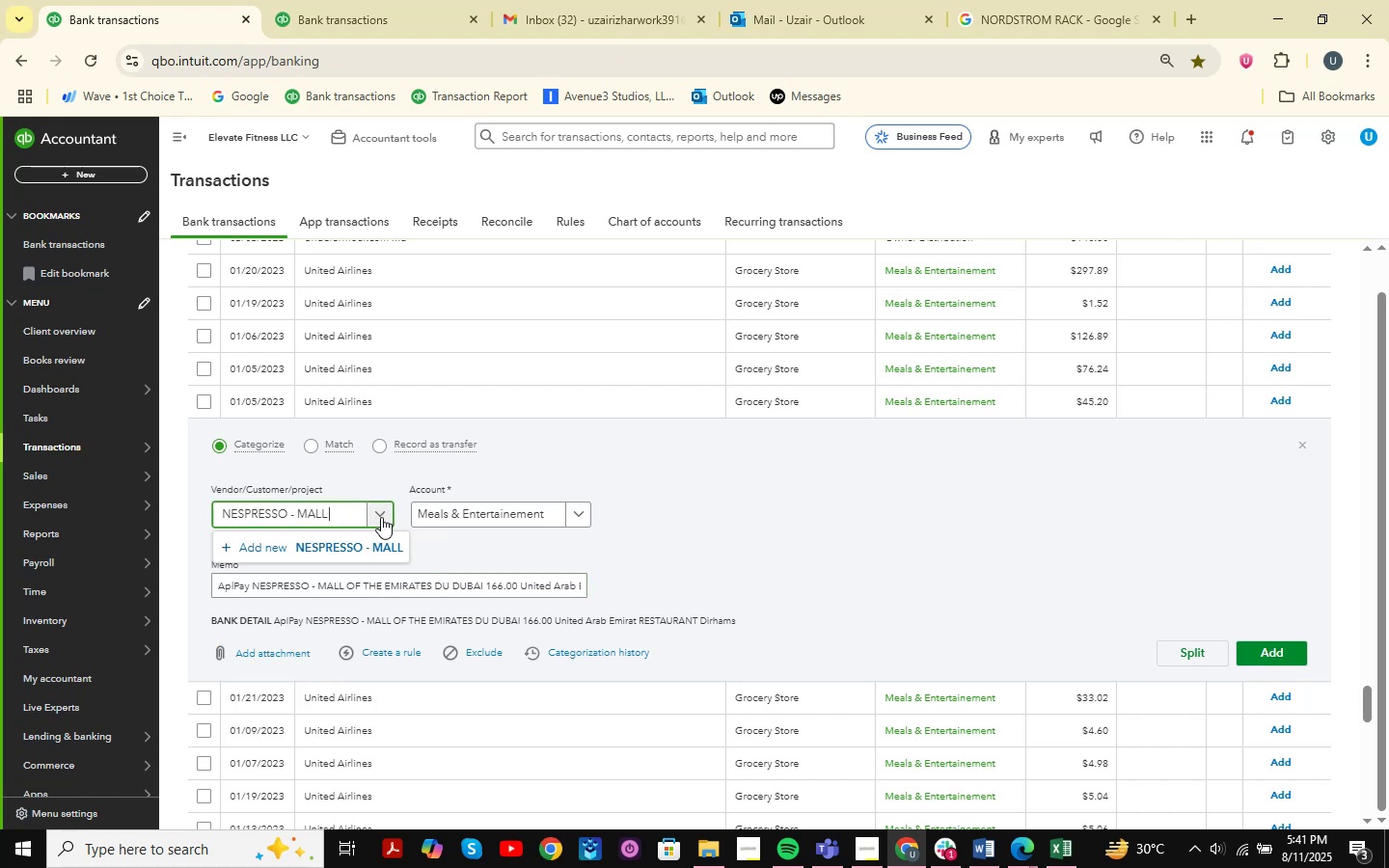 
left_click([356, 532])
 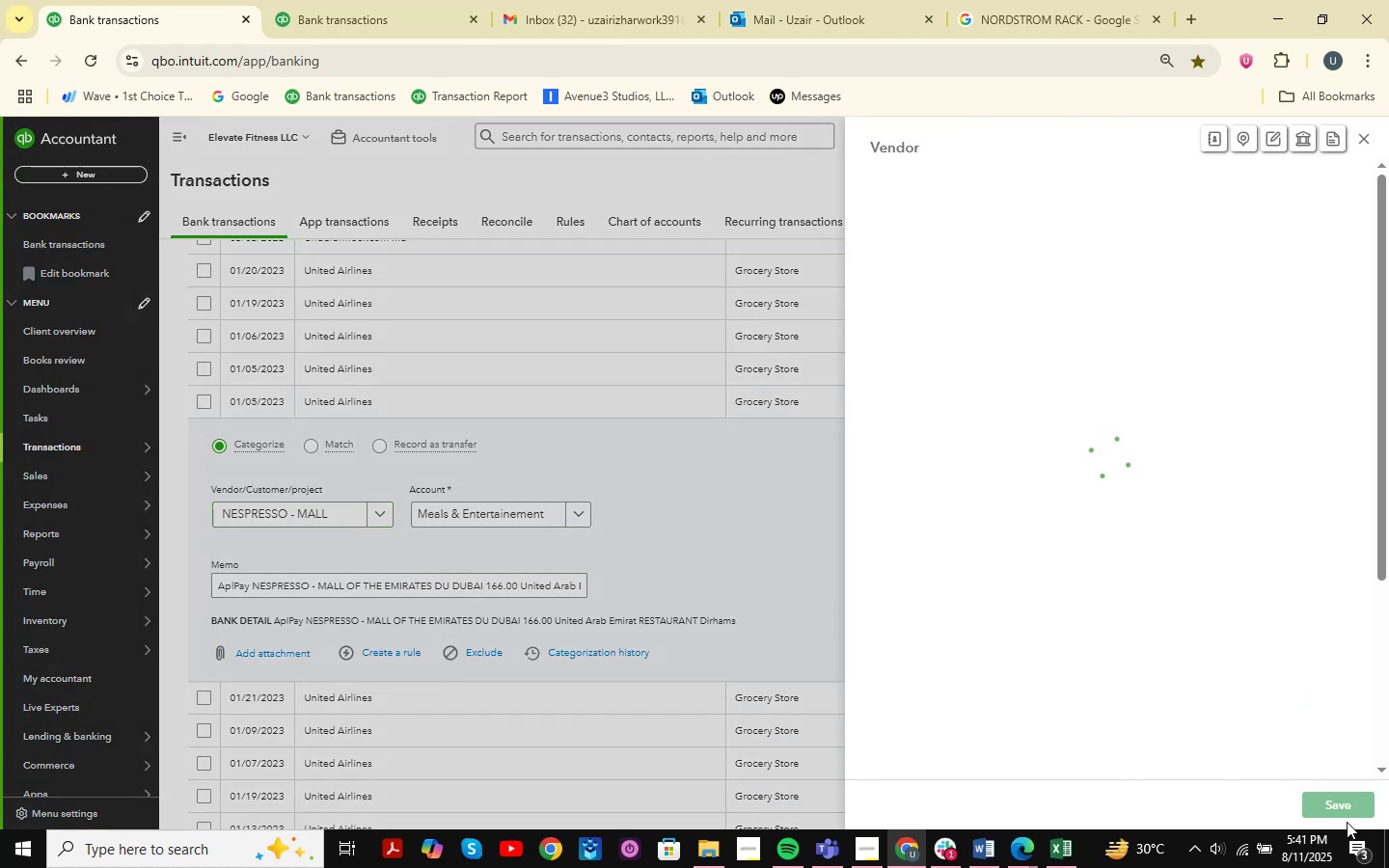 
left_click([1343, 802])
 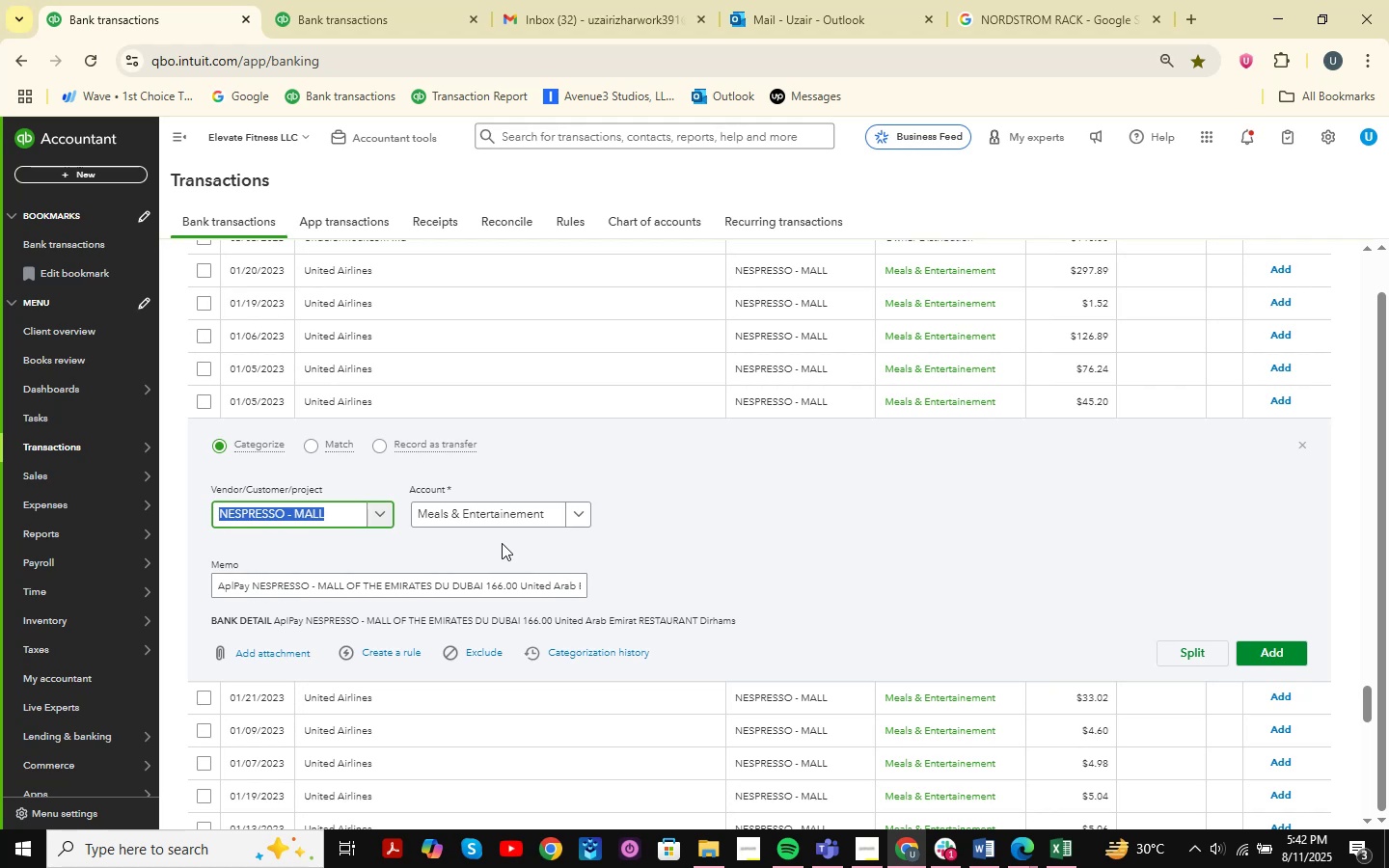 
left_click([537, 518])
 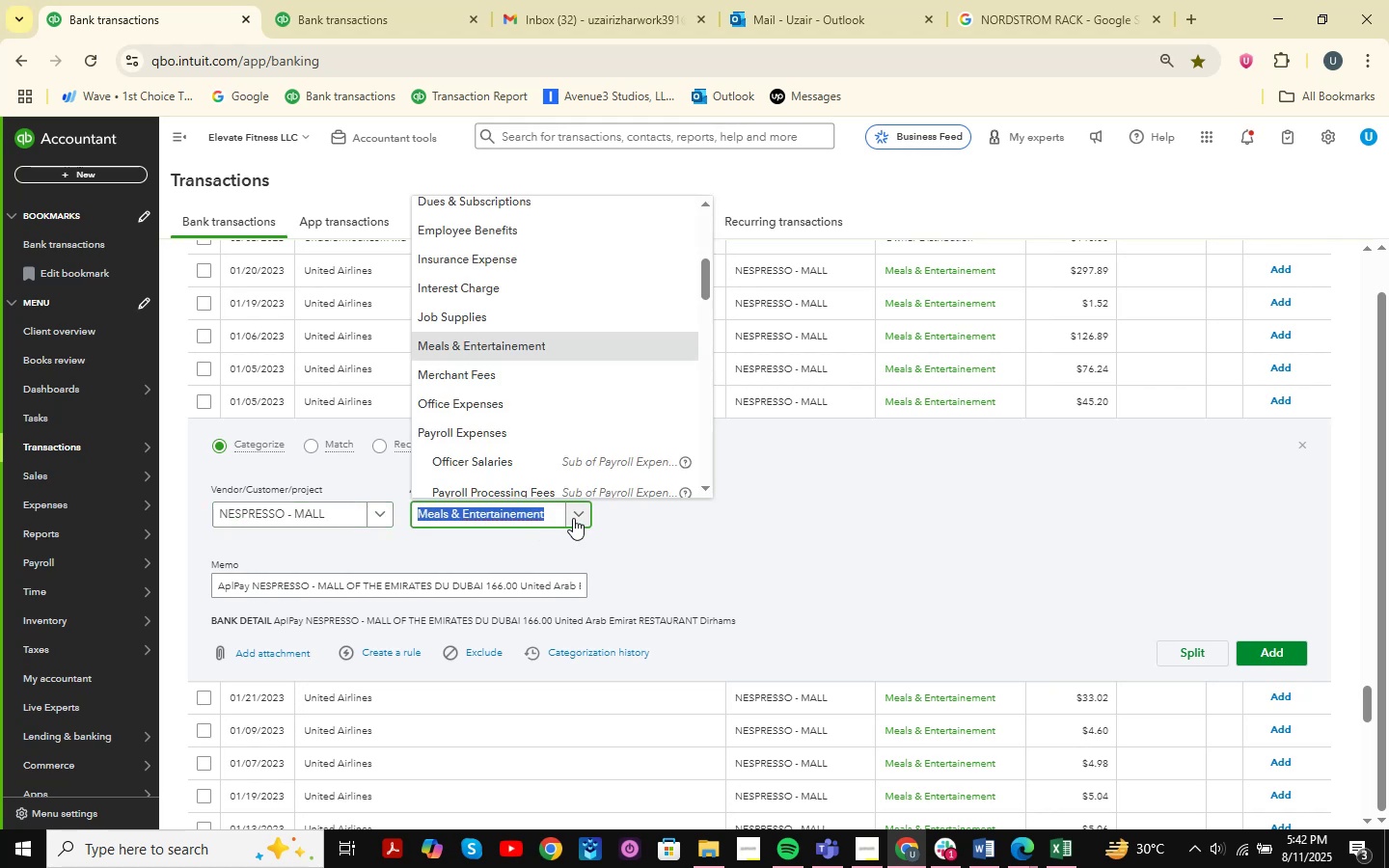 
type( )
key(Backspace)
type(oe)
key(Backspace)
type(wner)
 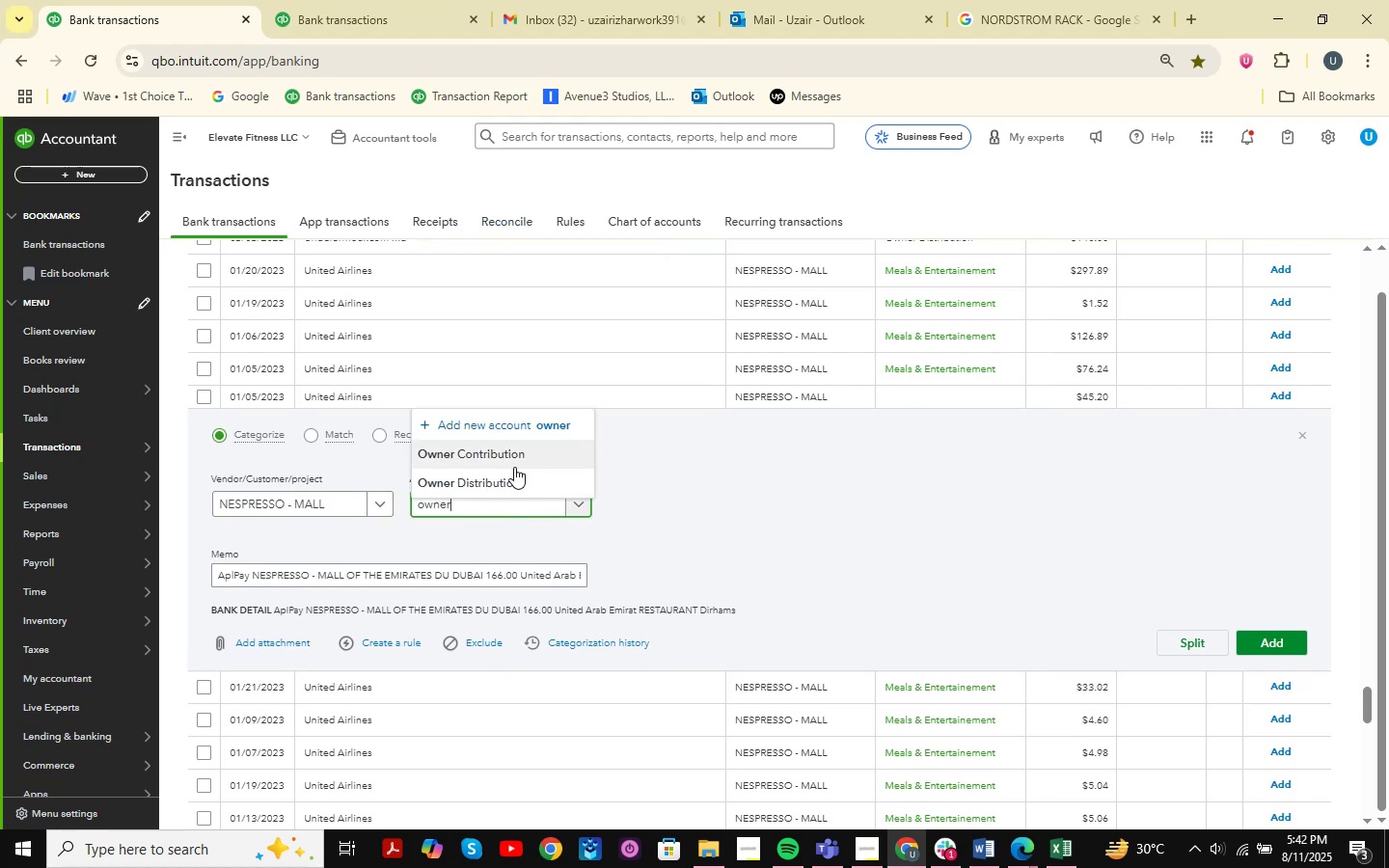 
left_click([508, 483])
 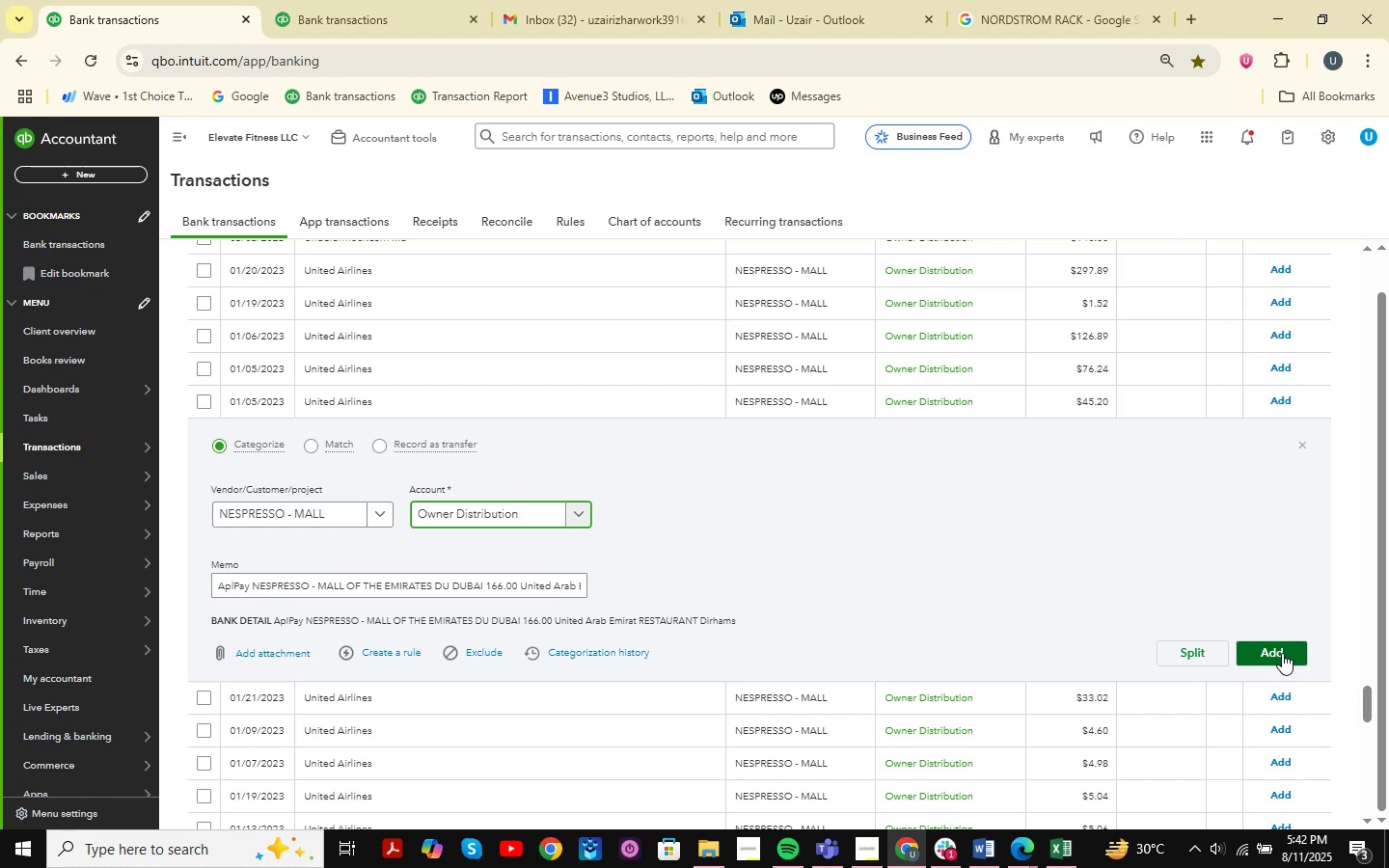 
left_click([1282, 653])
 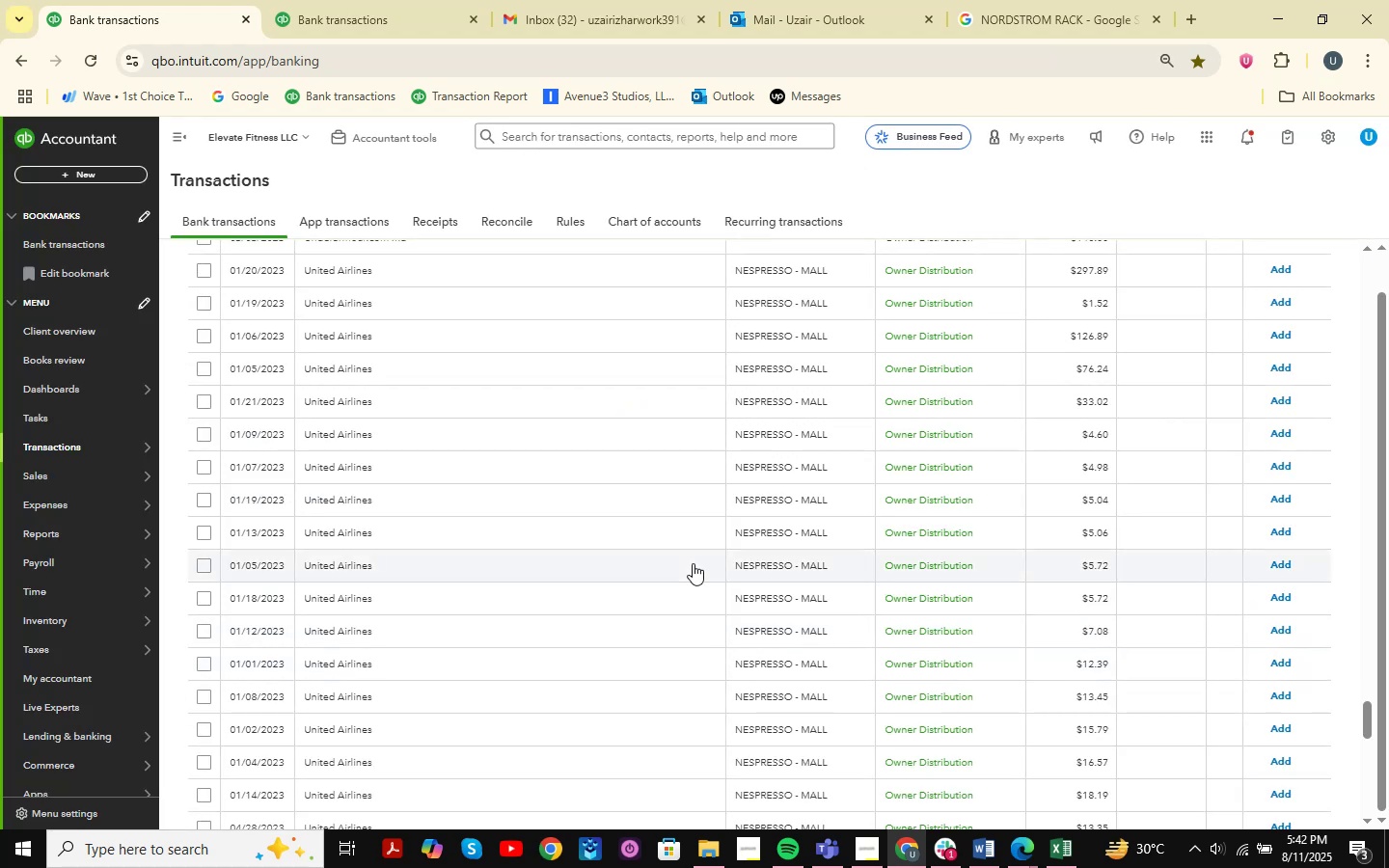 
wait(11.85)
 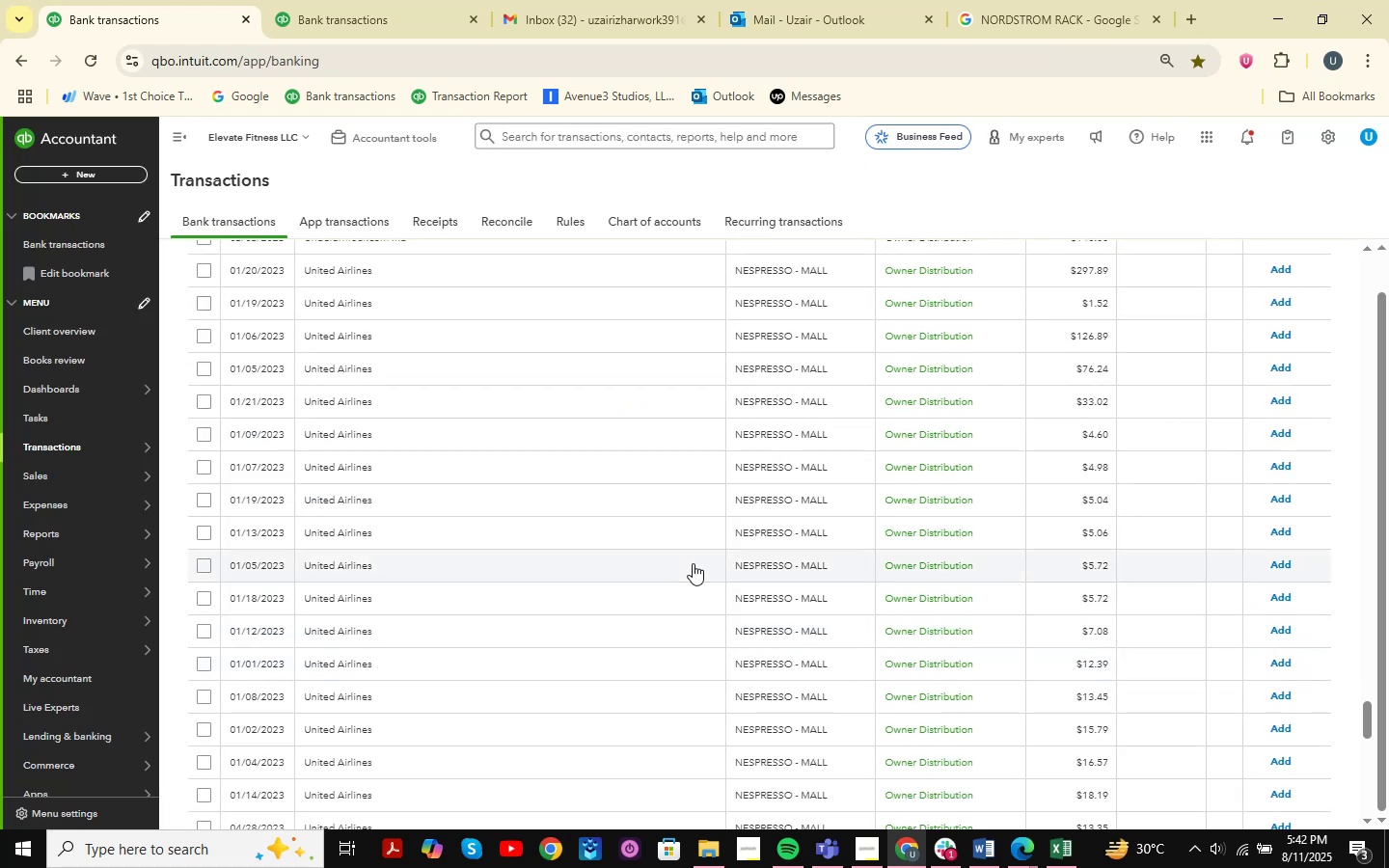 
scroll: coordinate [535, 502], scroll_direction: down, amount: 6.0
 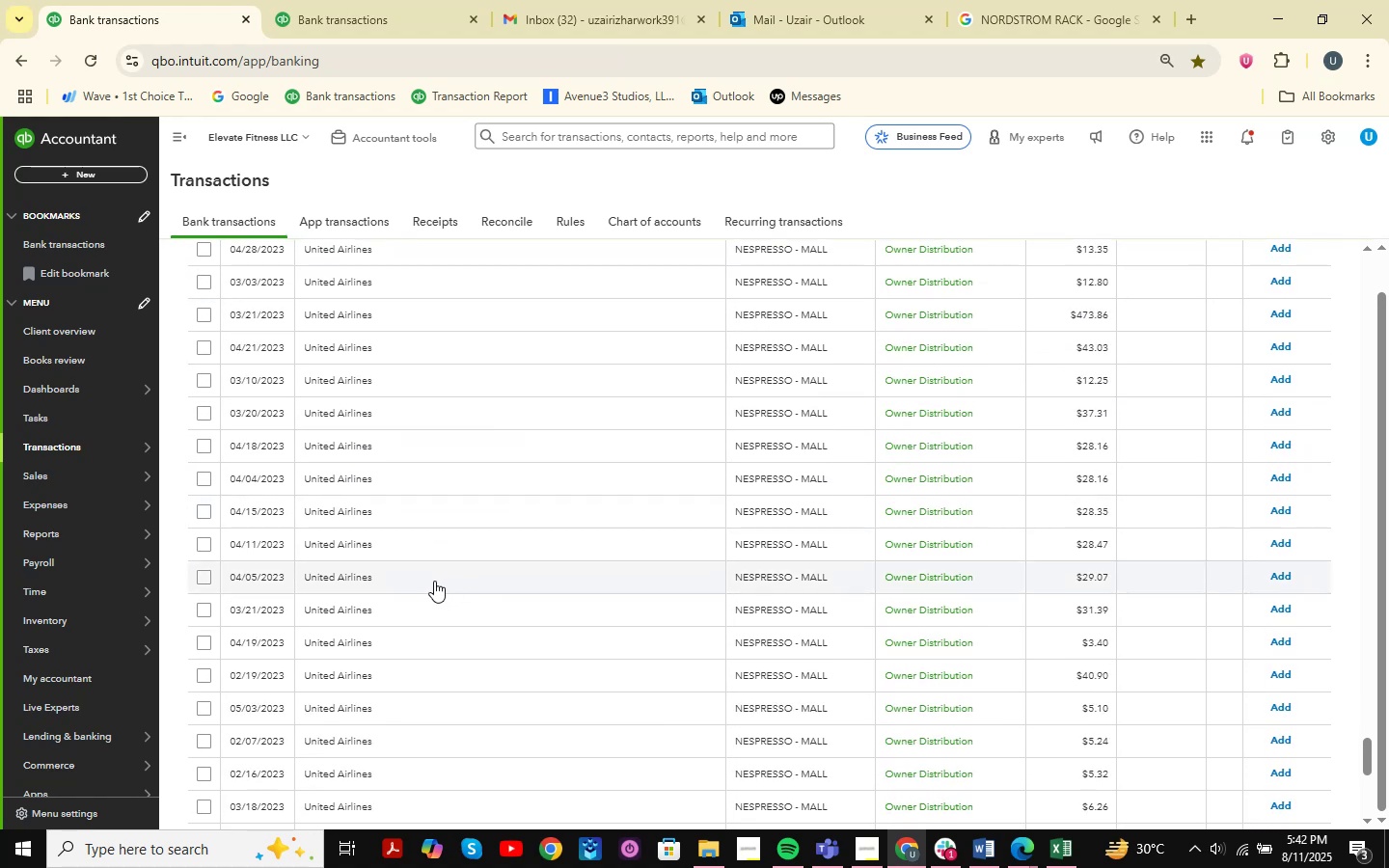 
left_click([433, 577])
 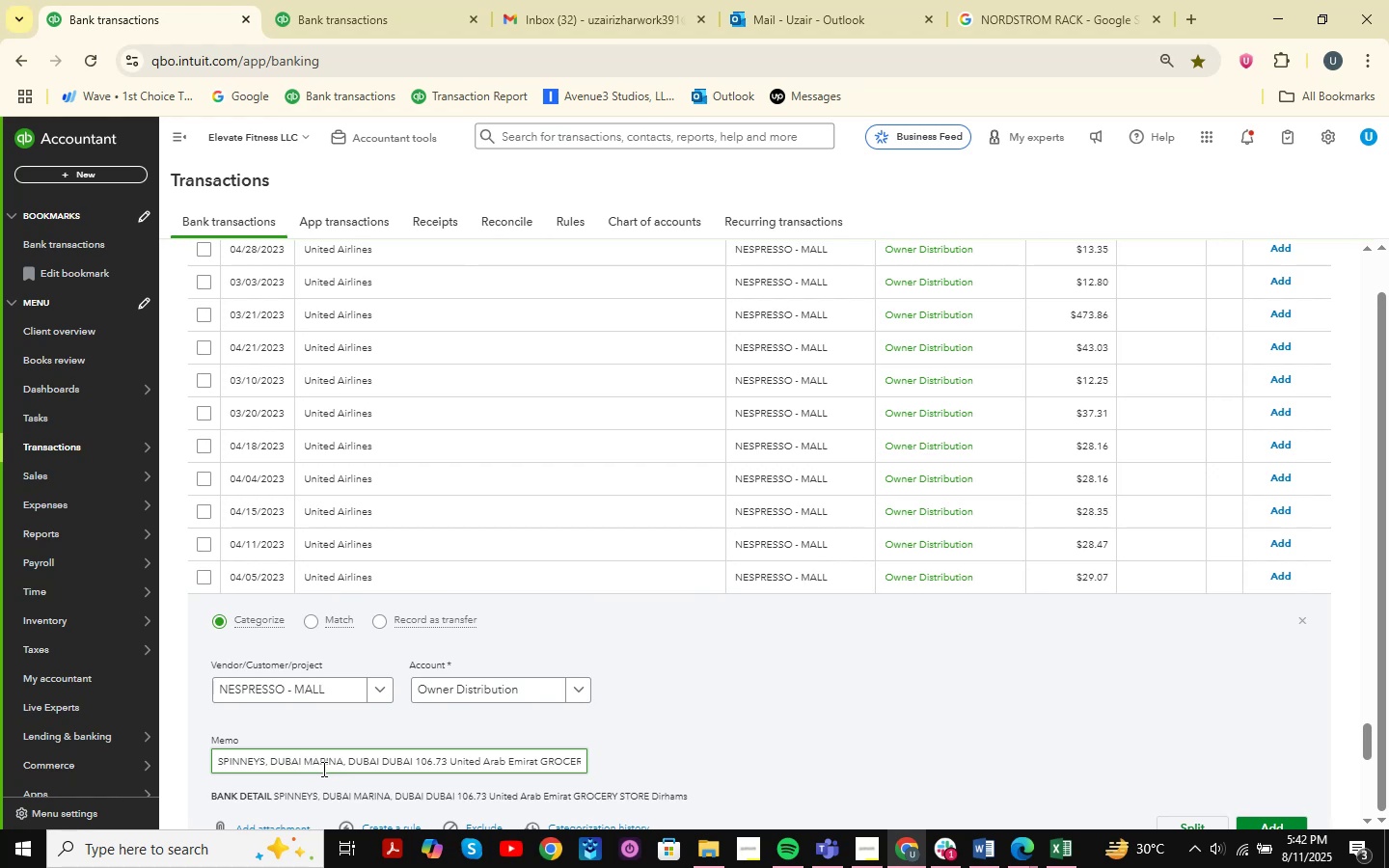 
wait(6.12)
 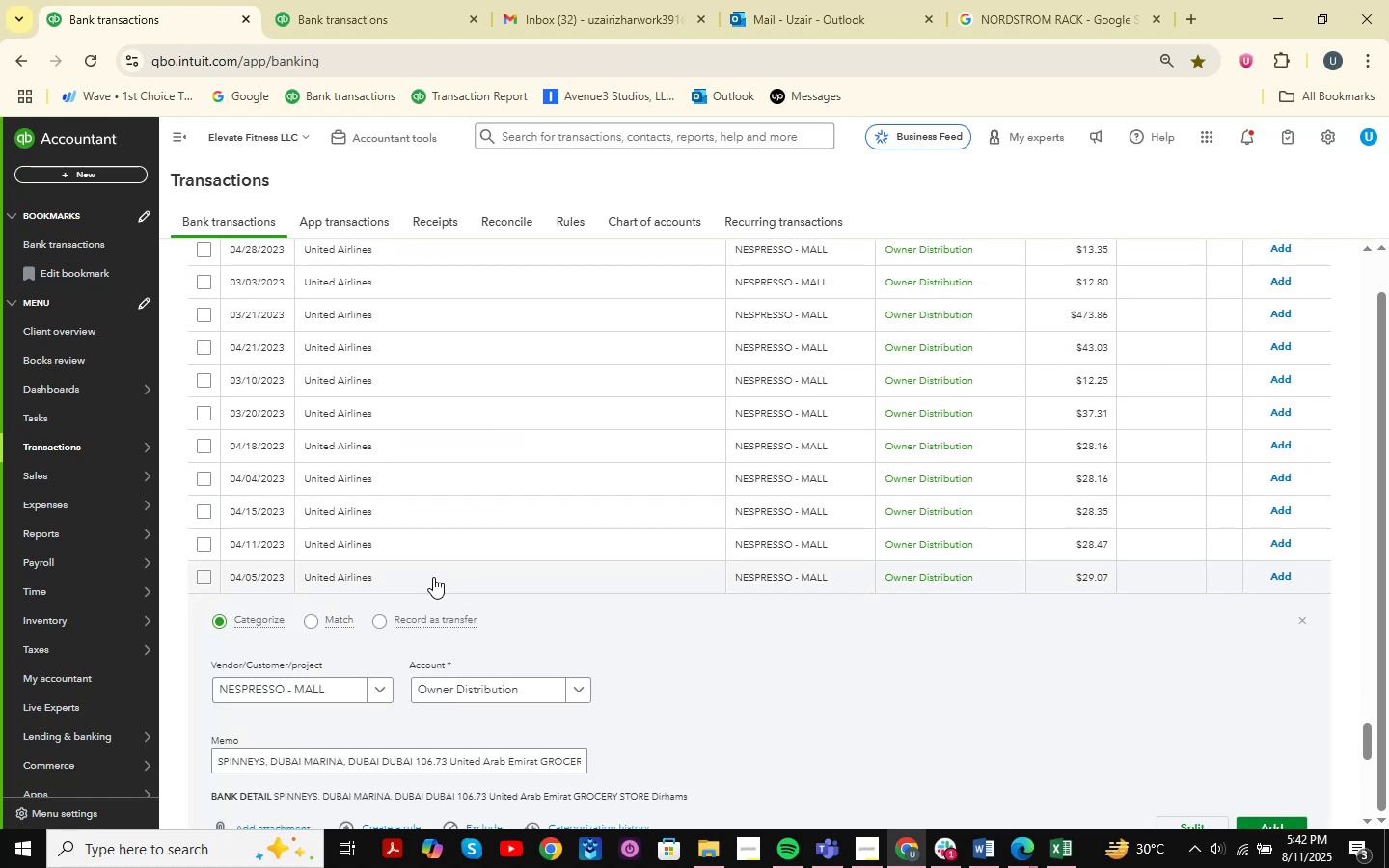 
left_click_drag(start_coordinate=[344, 763], to_coordinate=[192, 742])
 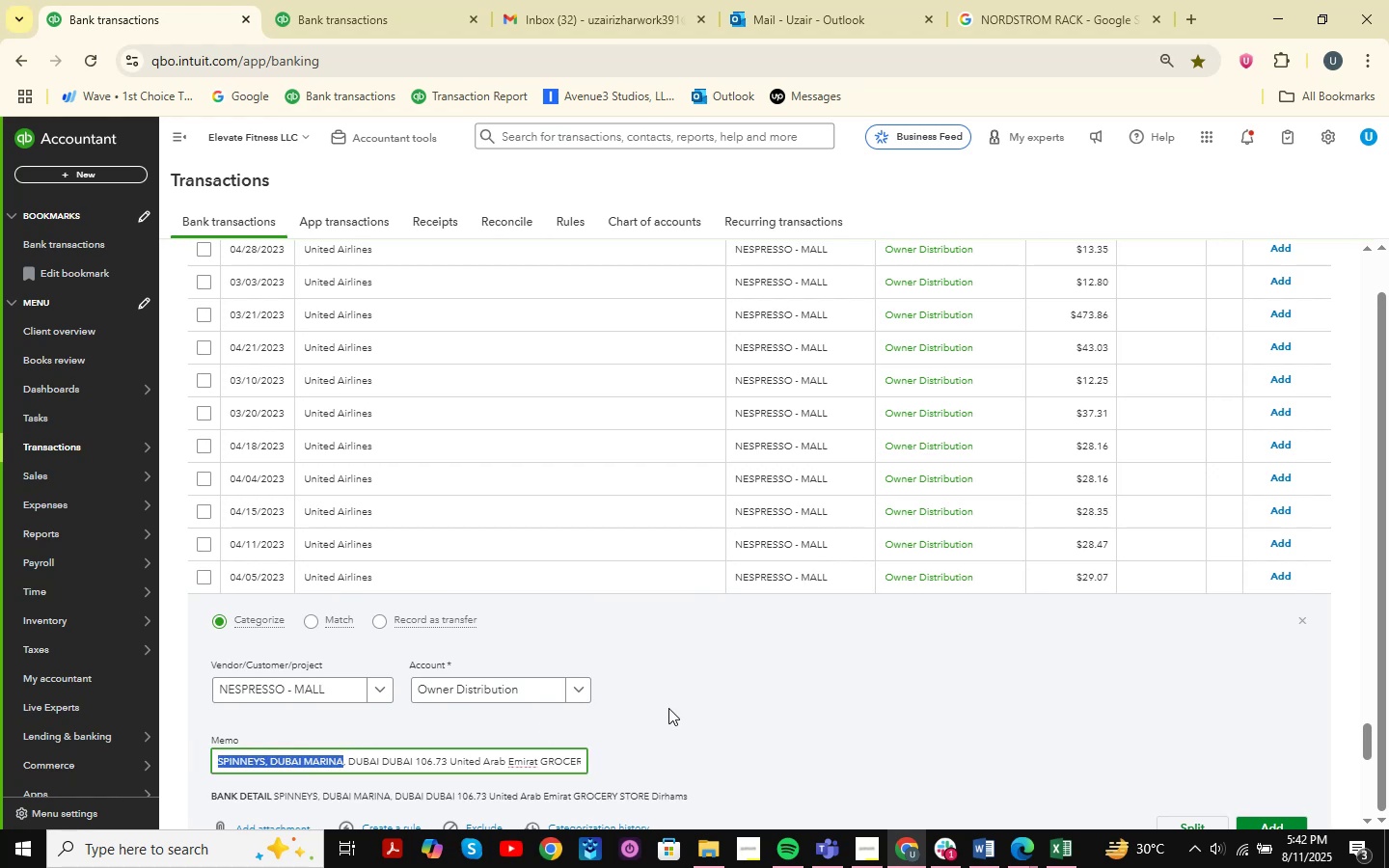 
key(Control+C)
 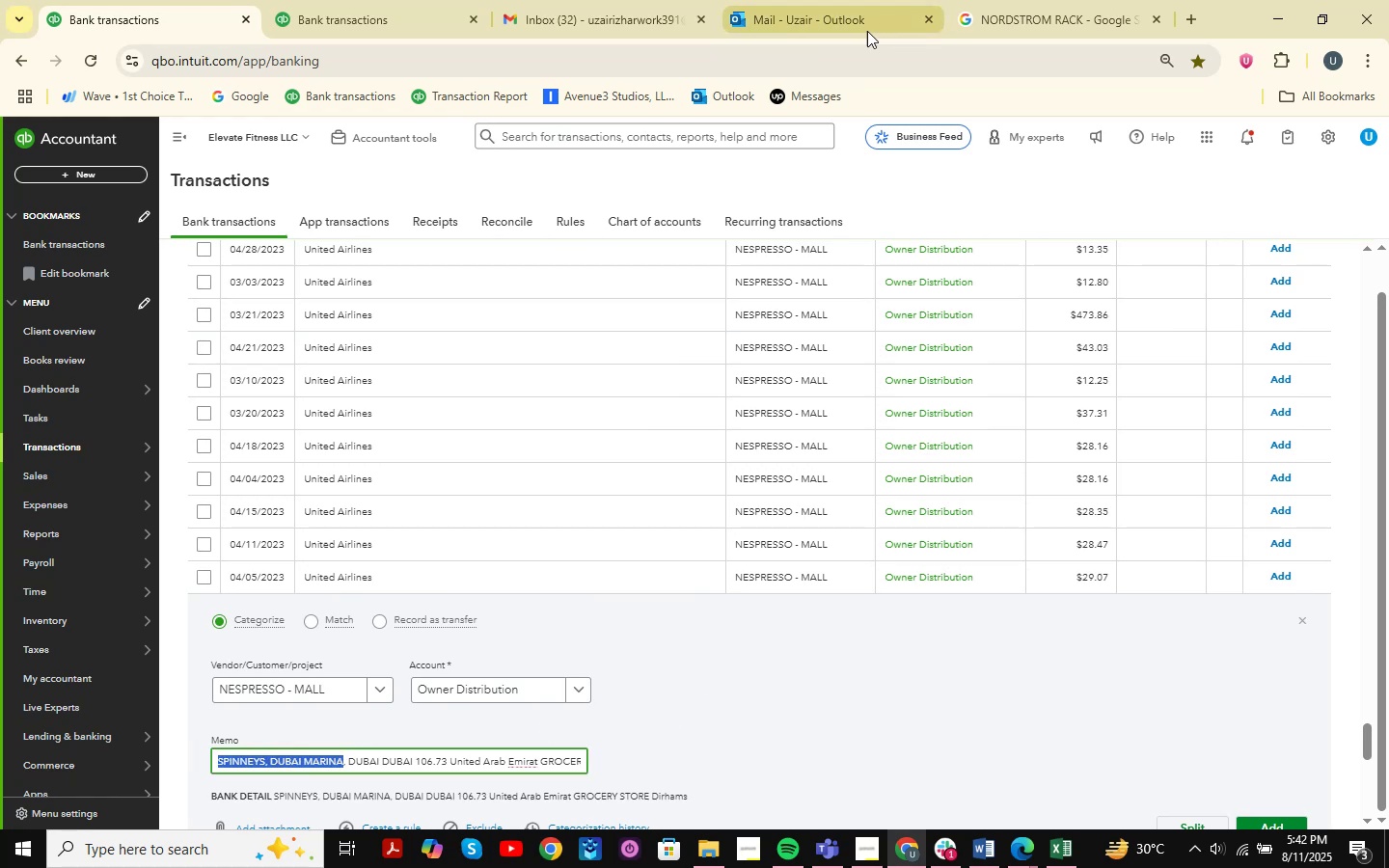 
left_click([1049, 12])
 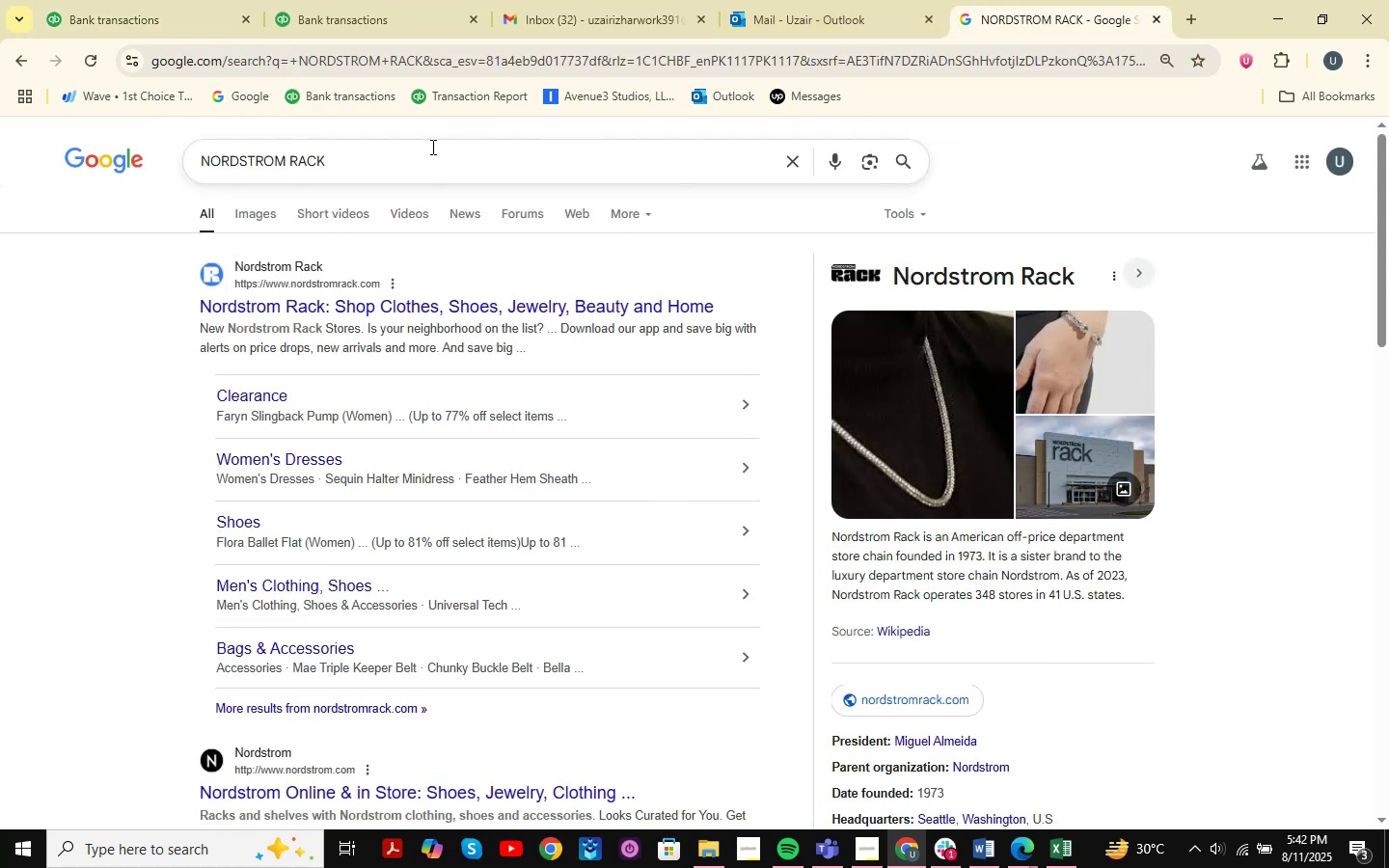 
left_click_drag(start_coordinate=[384, 164], to_coordinate=[179, 164])
 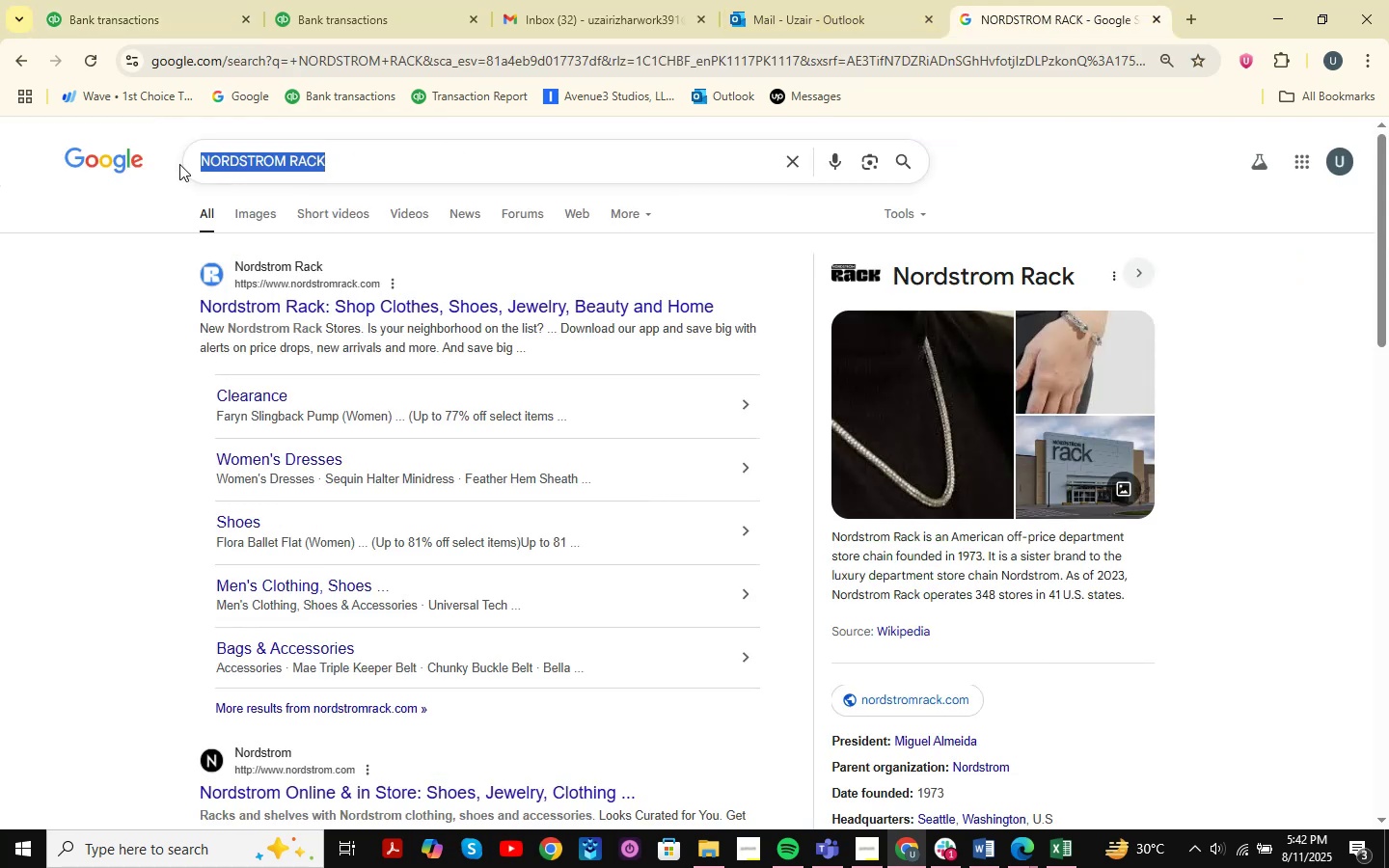 
key(Space)
 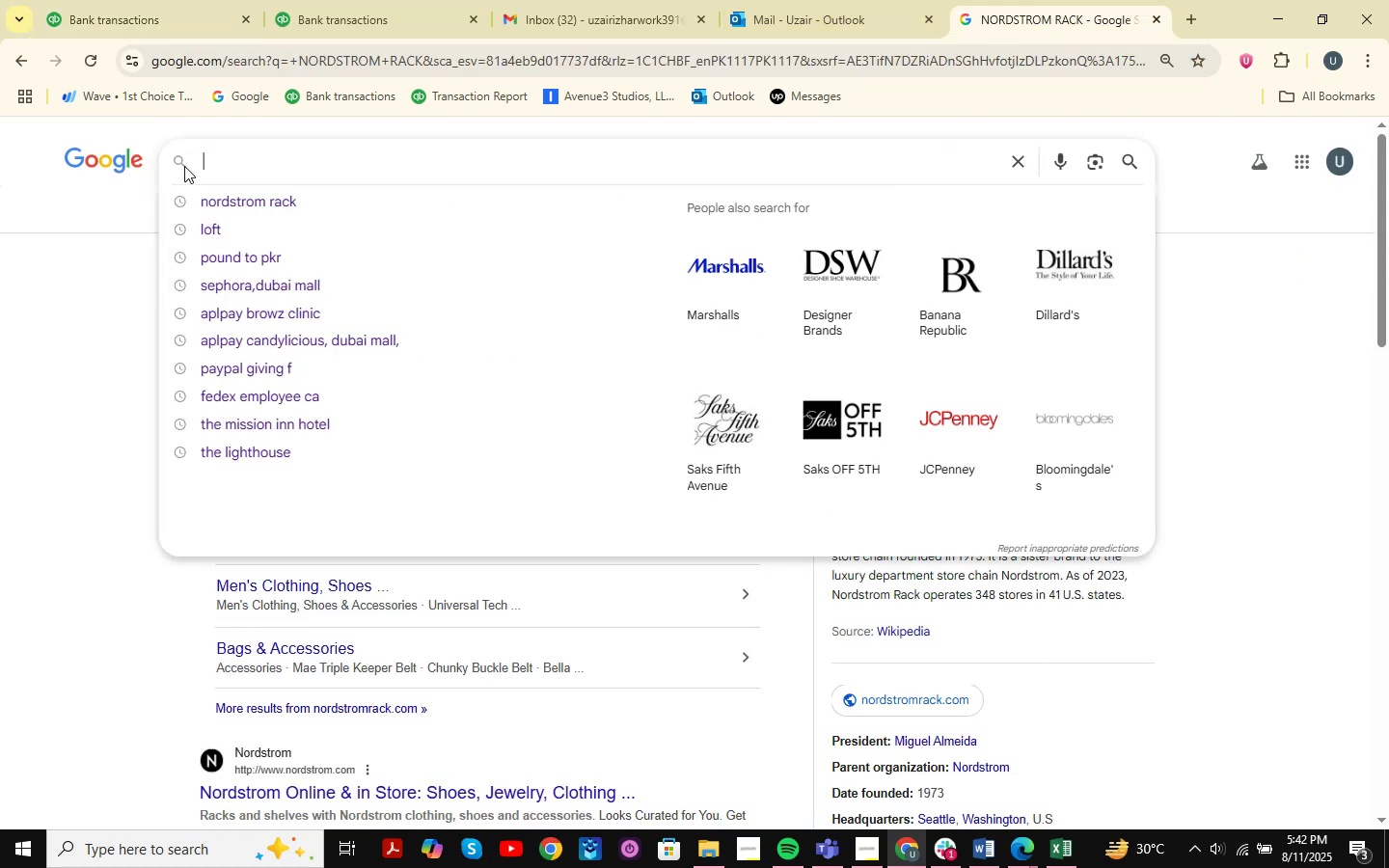 
key(Control+V)
 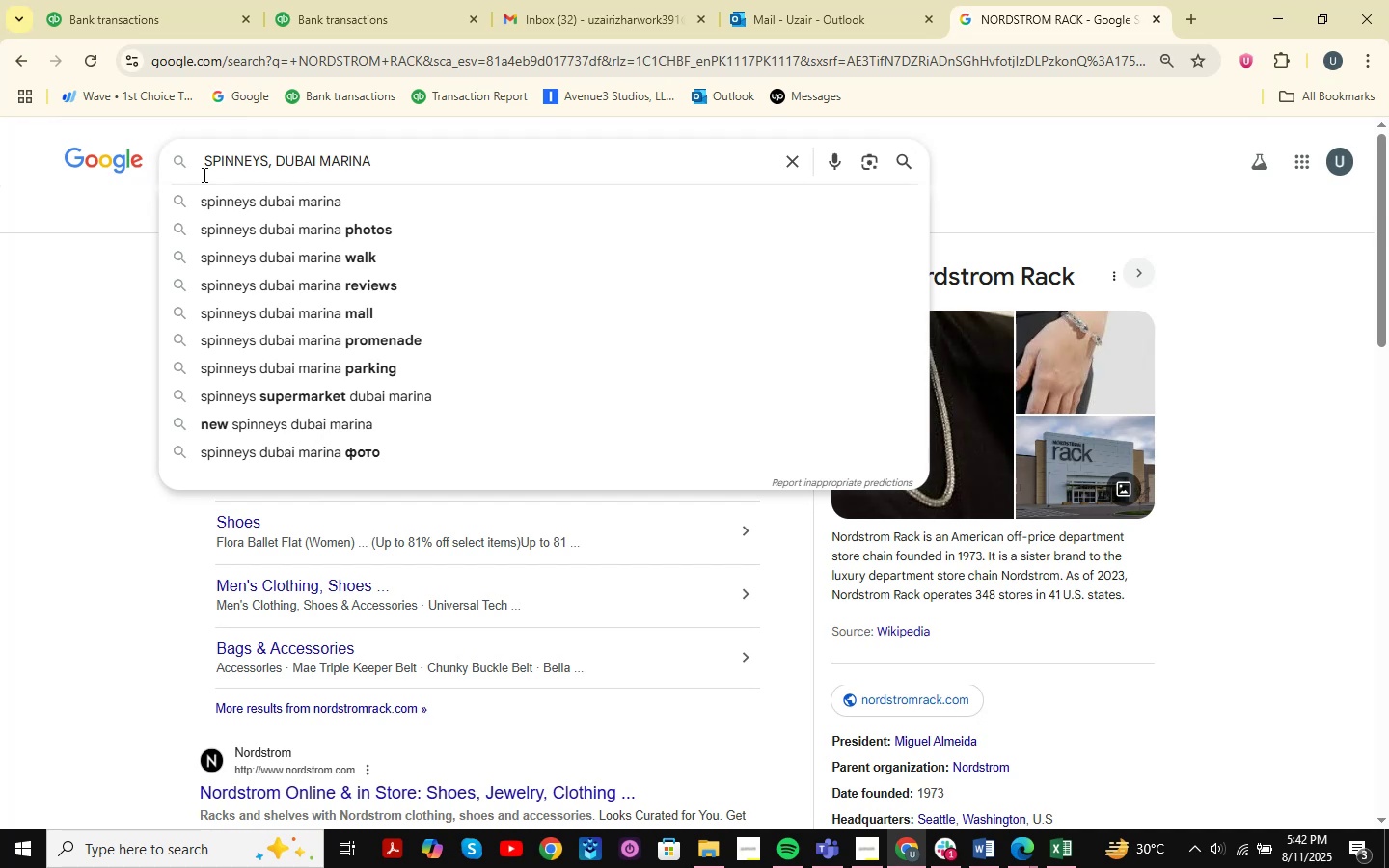 
key(NumpadEnter)
 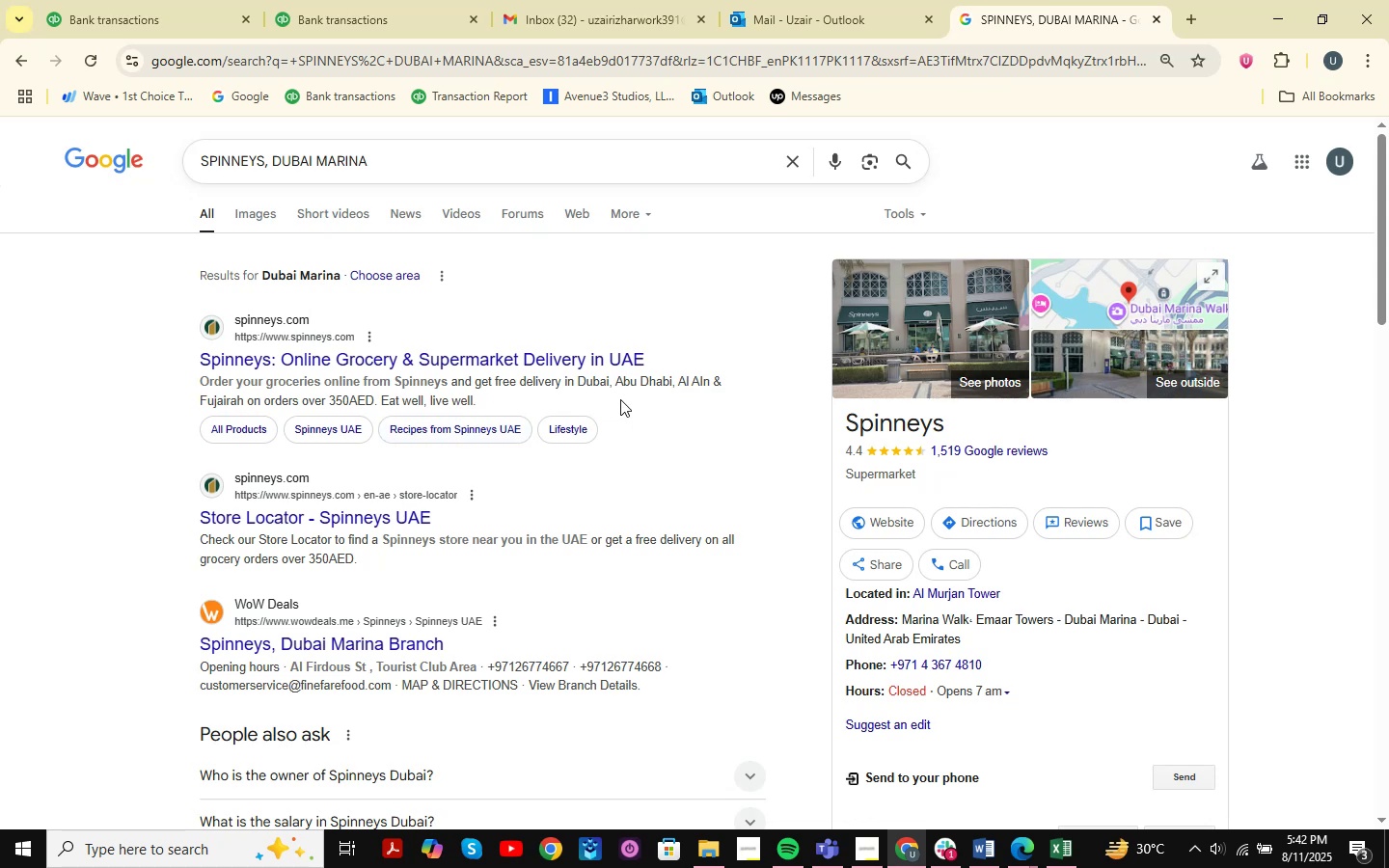 
wait(16.24)
 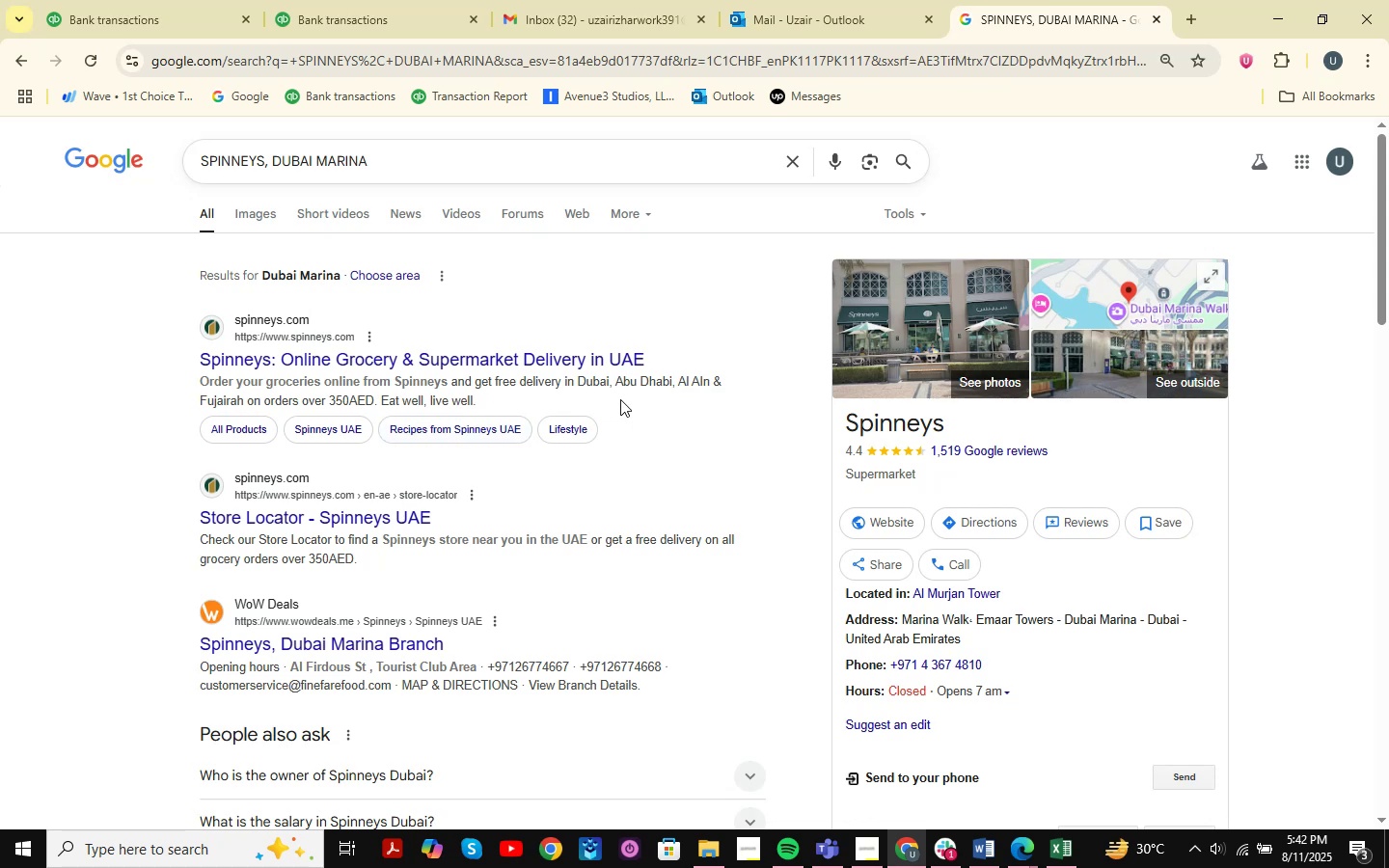 
left_click([340, 20])
 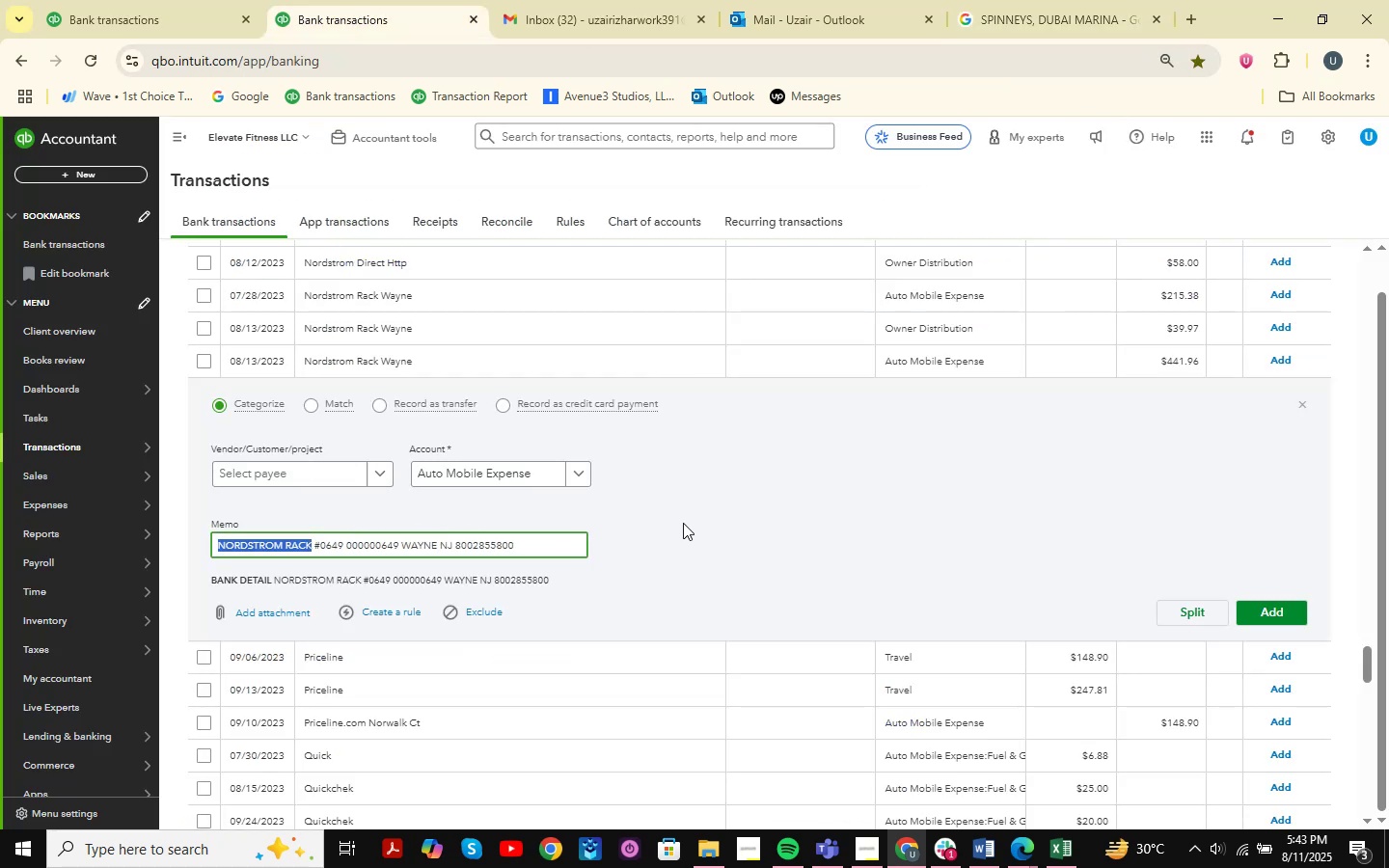 
scroll: coordinate [610, 557], scroll_direction: down, amount: 2.0
 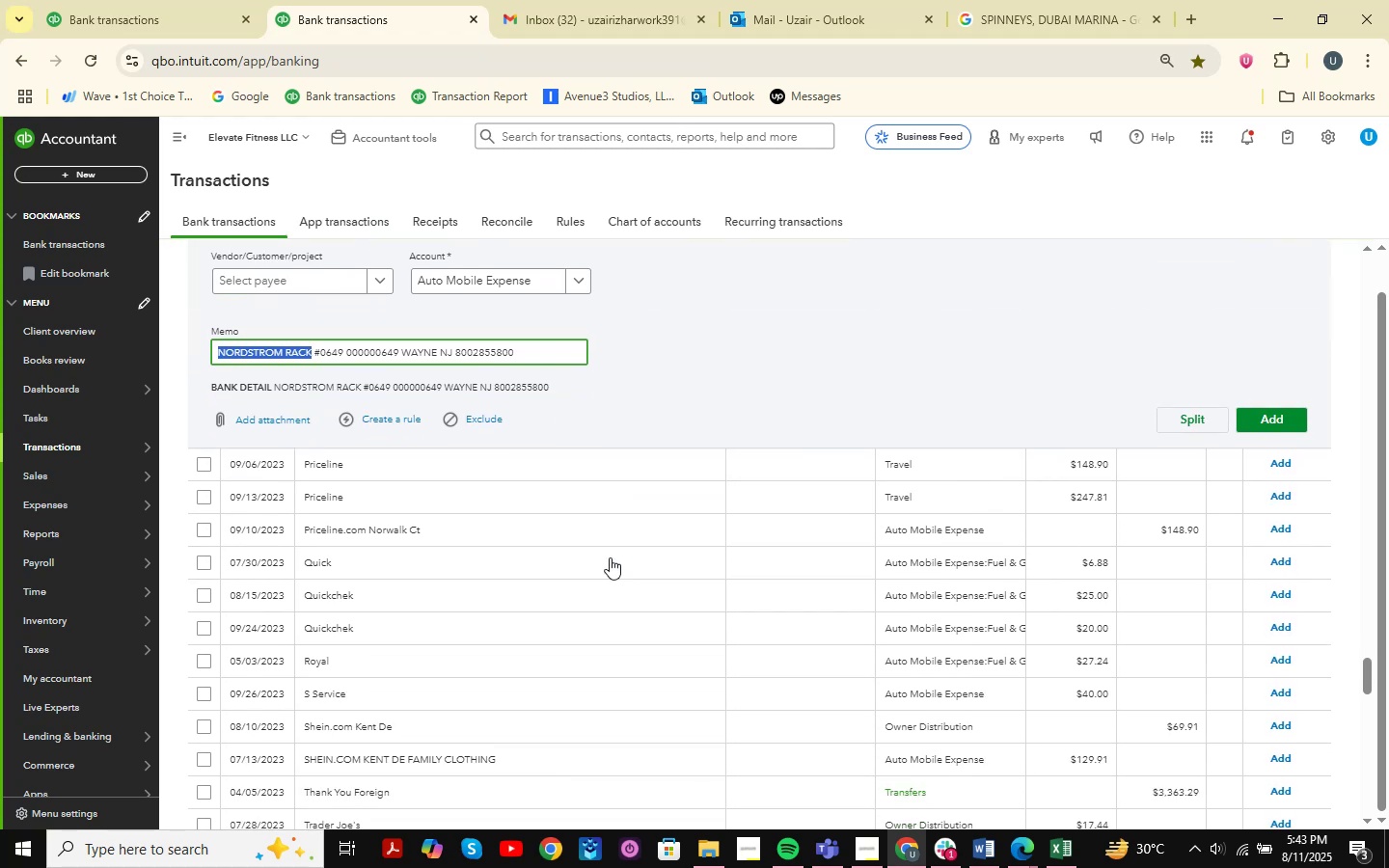 
scroll: coordinate [610, 557], scroll_direction: up, amount: 2.0
 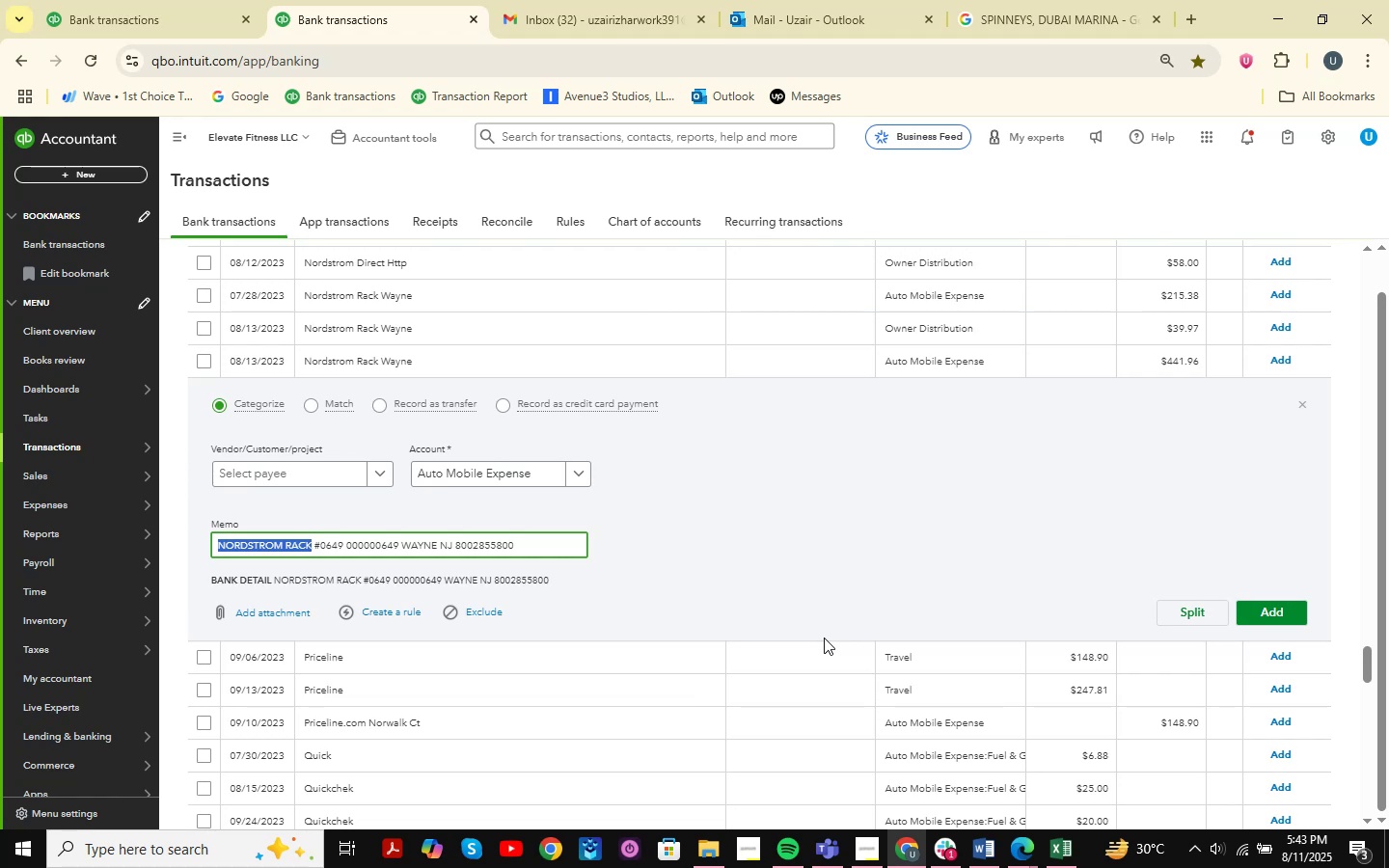 
wait(13.83)
 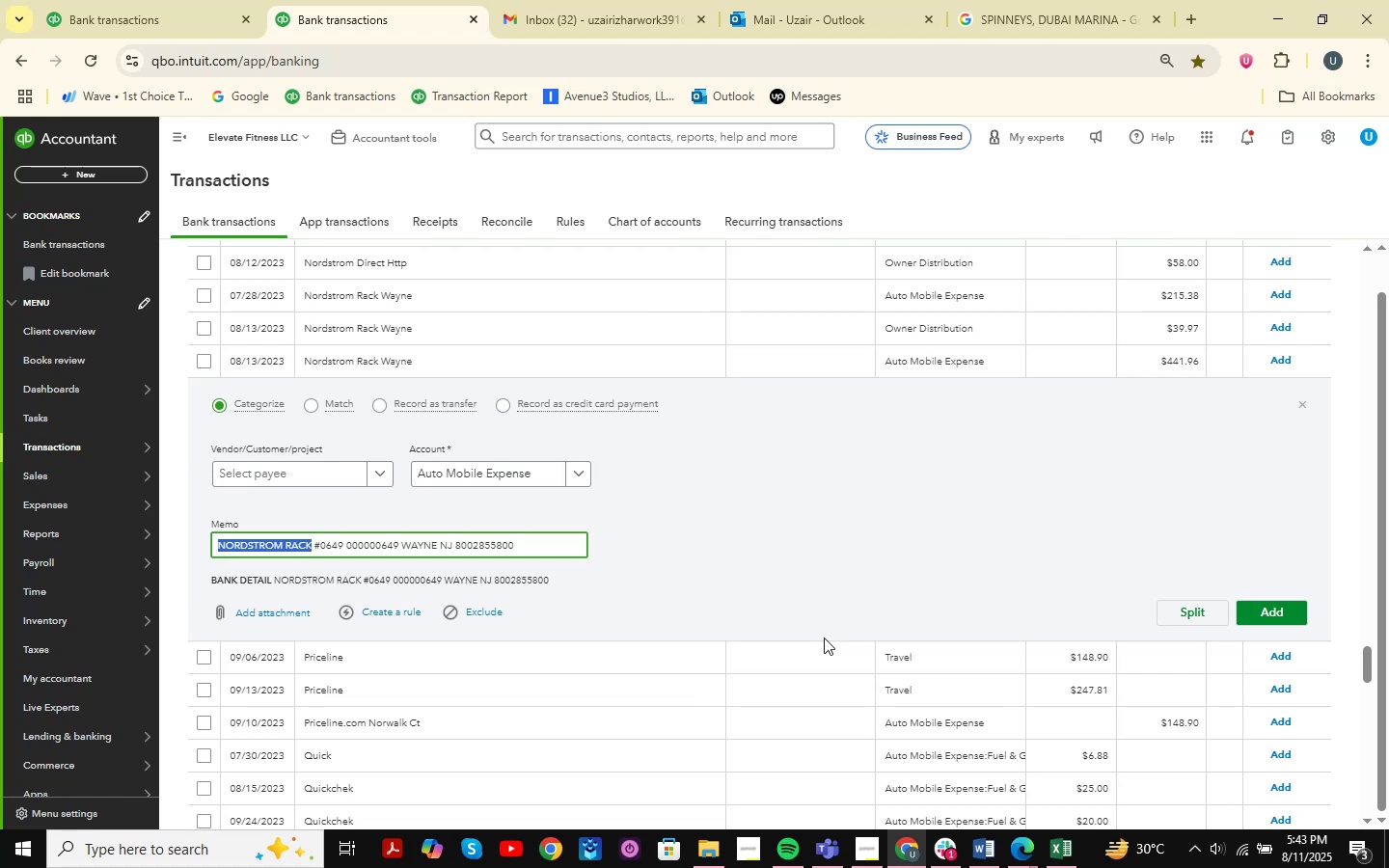 
left_click([296, 474])
 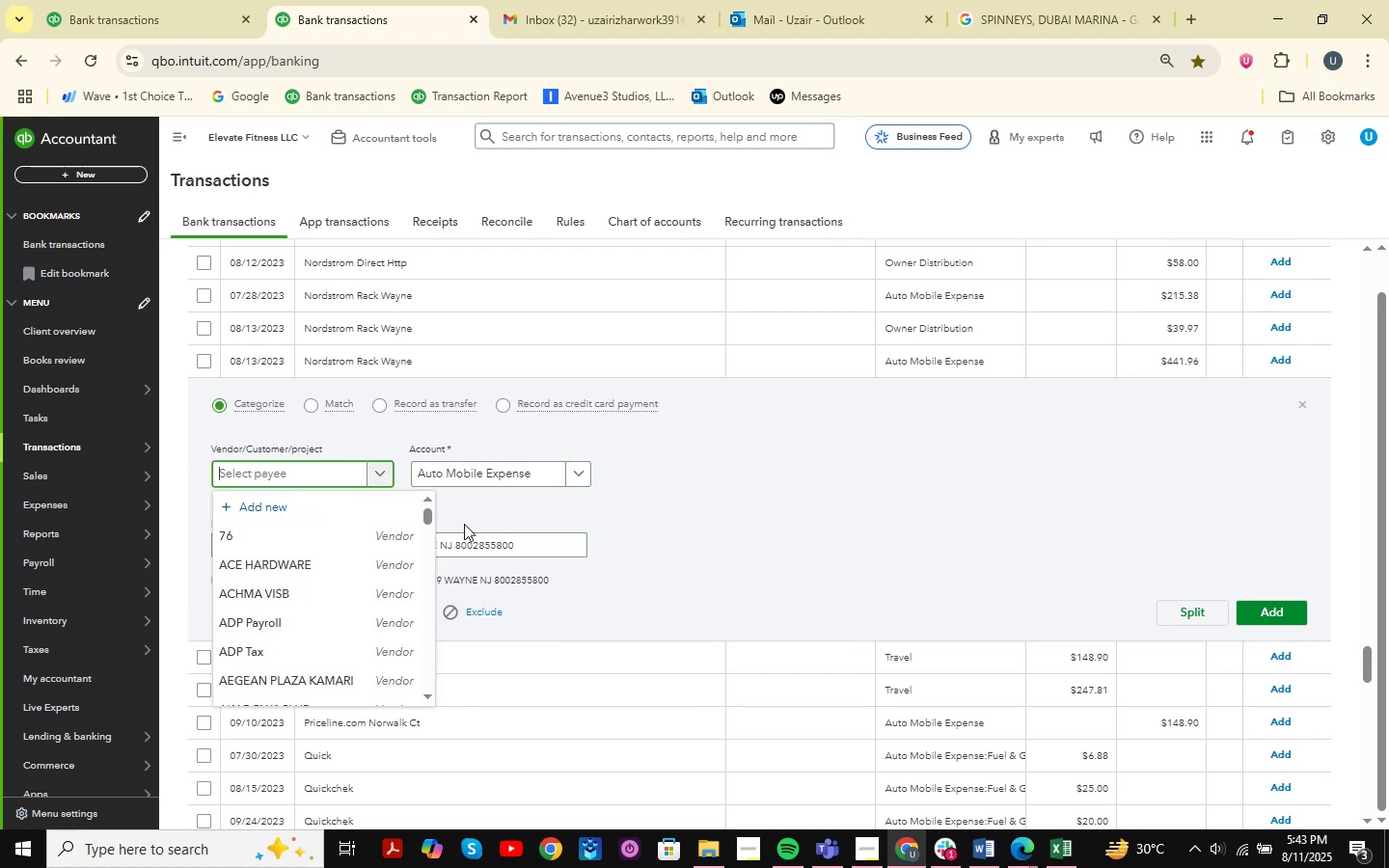 
left_click([754, 545])
 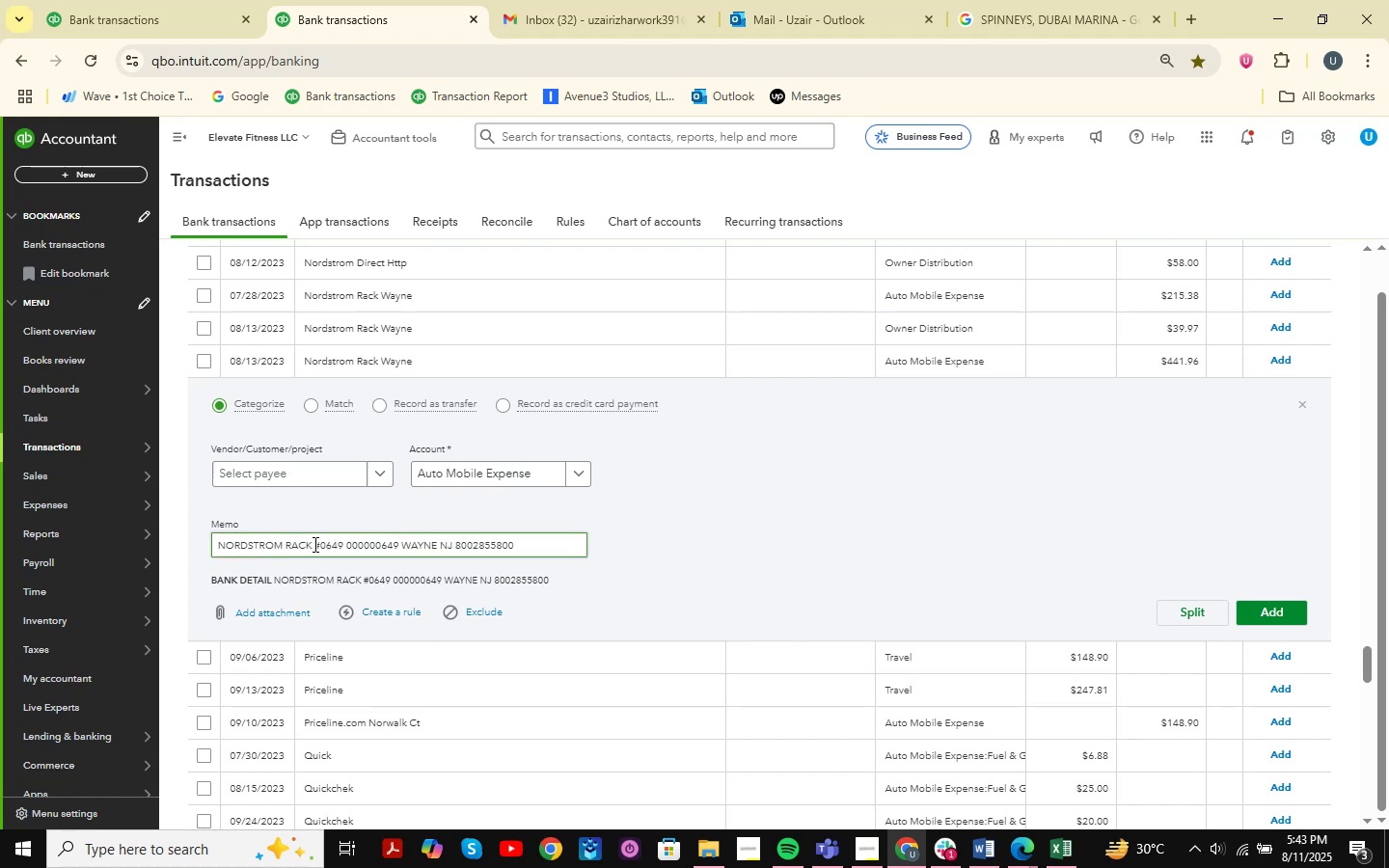 
wait(5.13)
 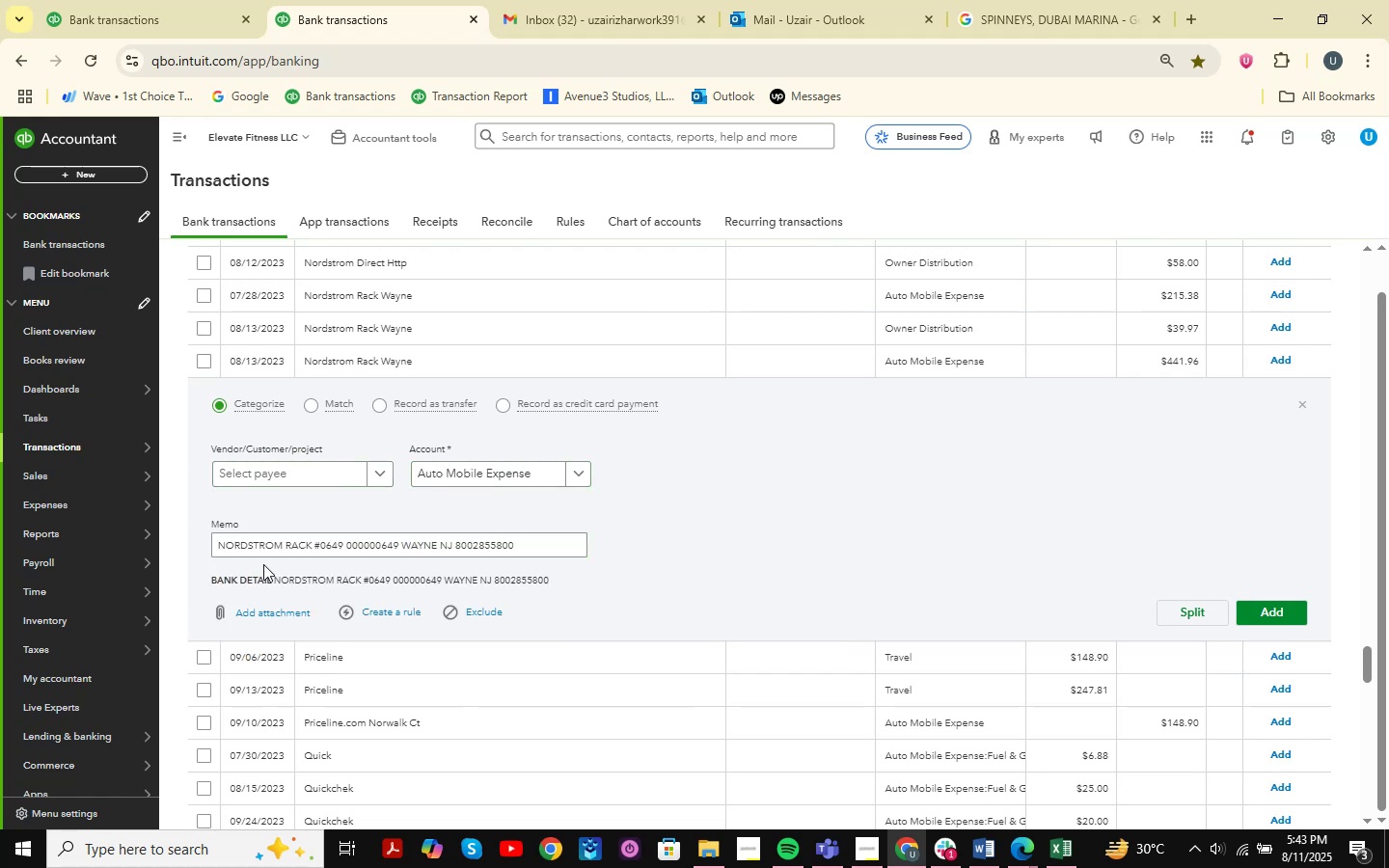 
left_click_drag(start_coordinate=[313, 544], to_coordinate=[206, 543])
 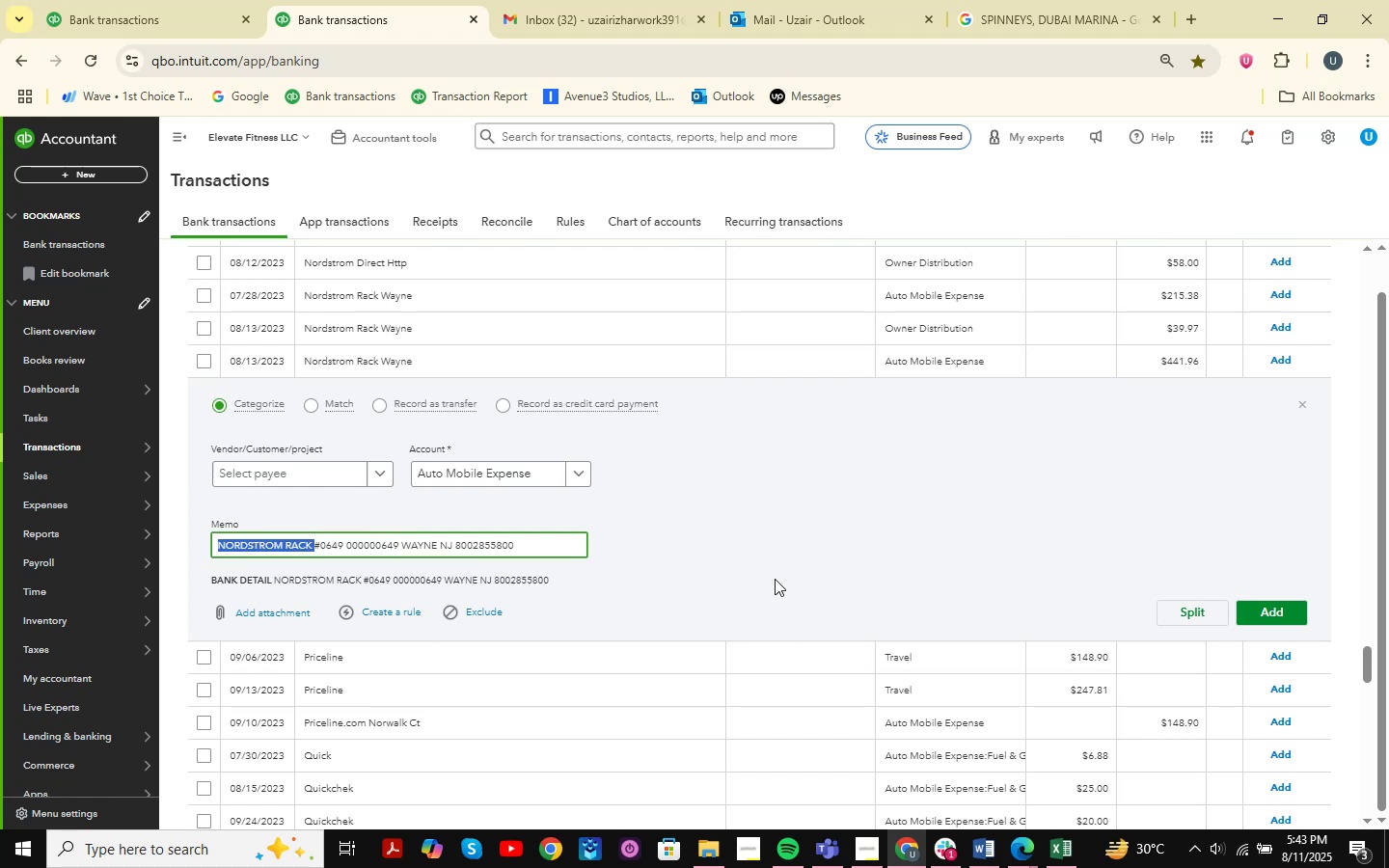 
key(Control+C)
 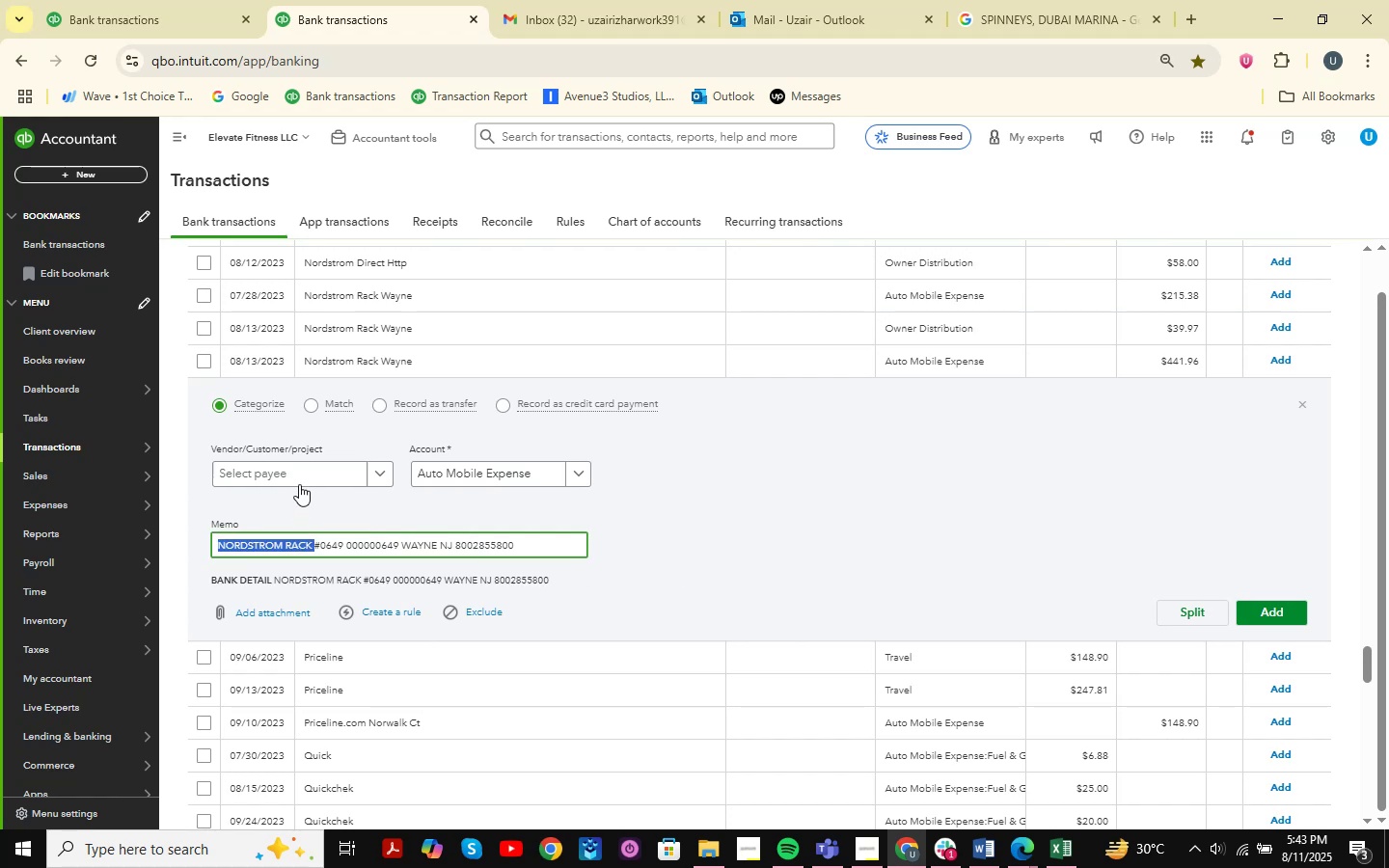 
left_click([303, 476])
 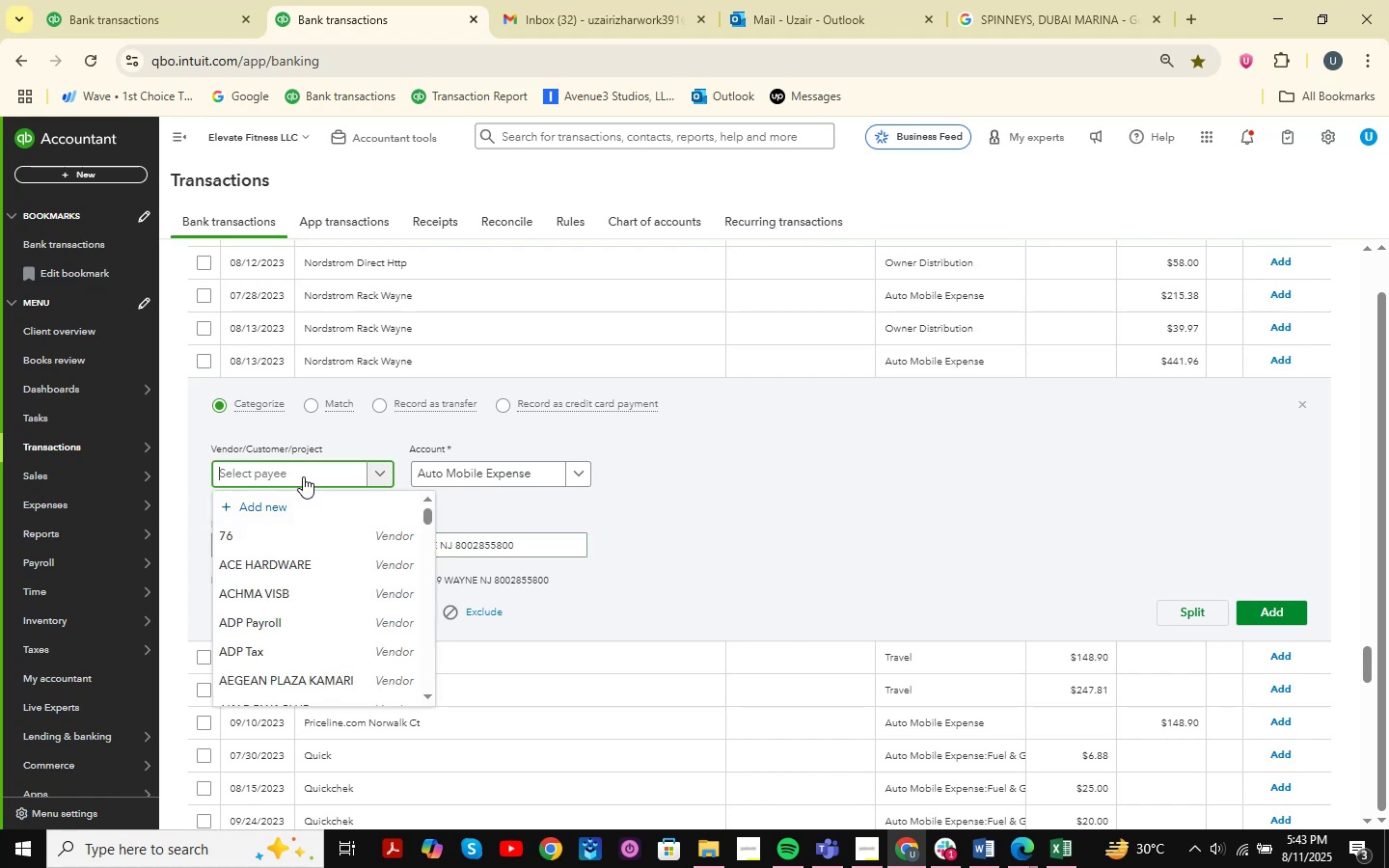 
key(Control+V)
 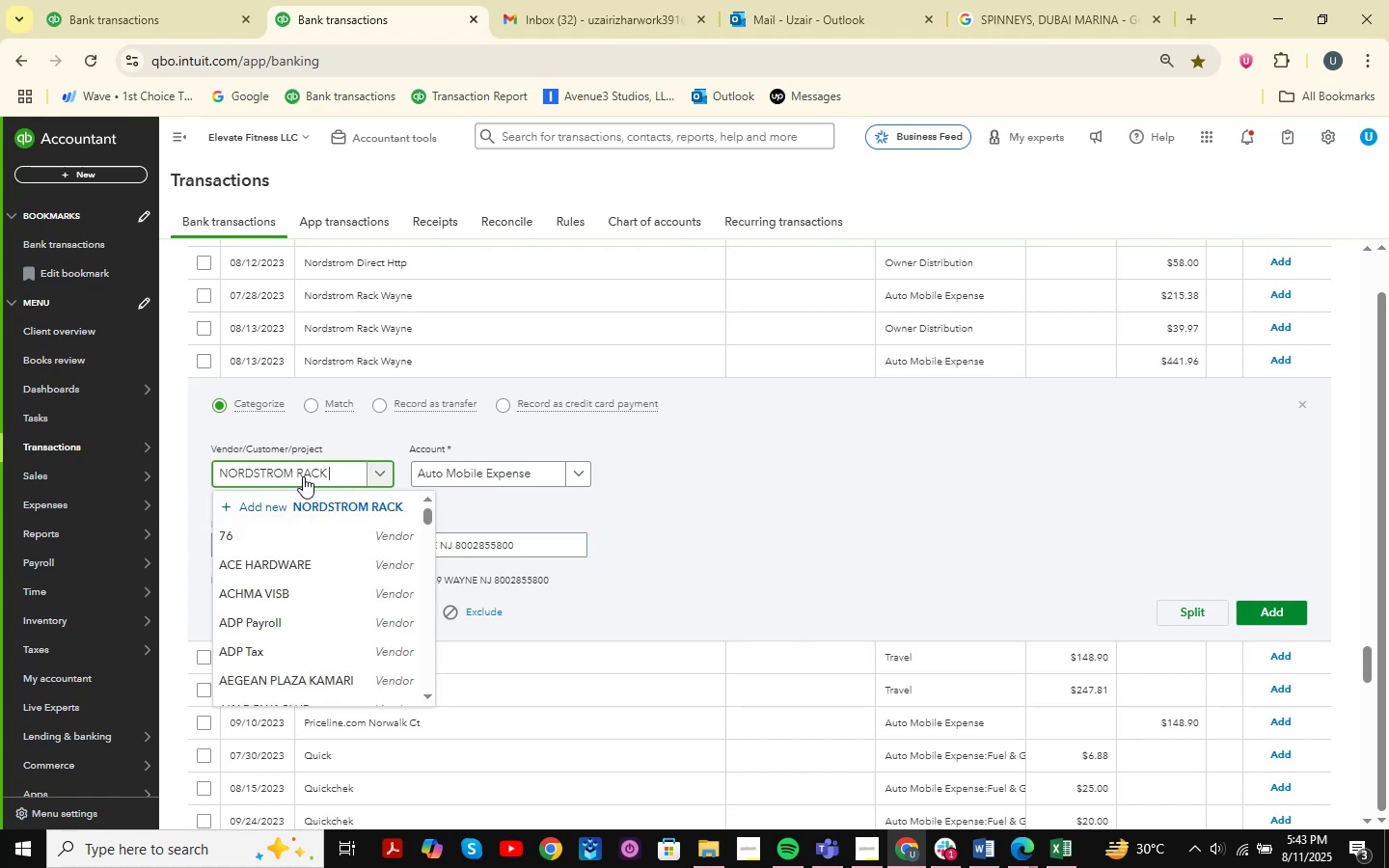 
key(NumpadEnter)
 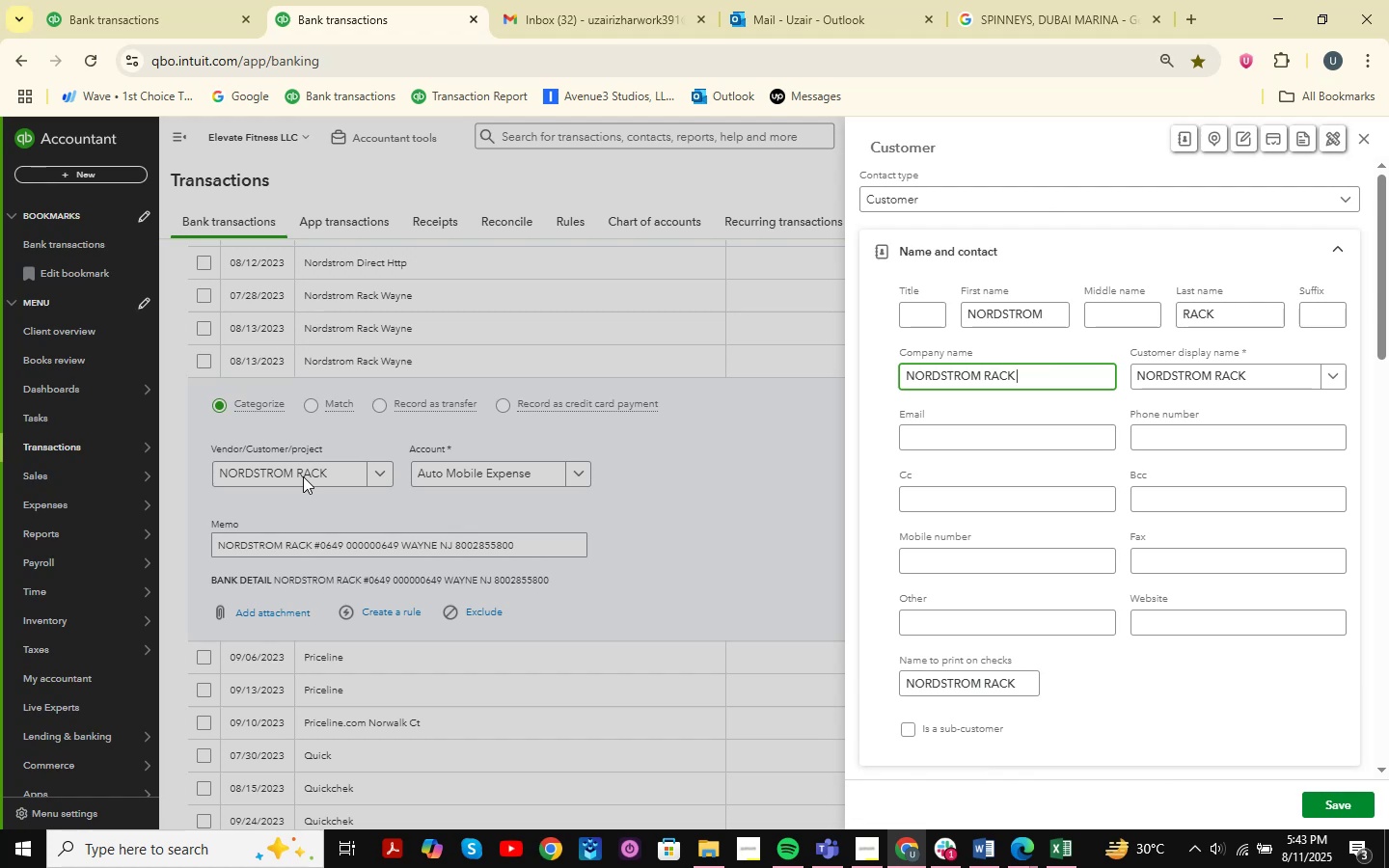 
wait(23.55)
 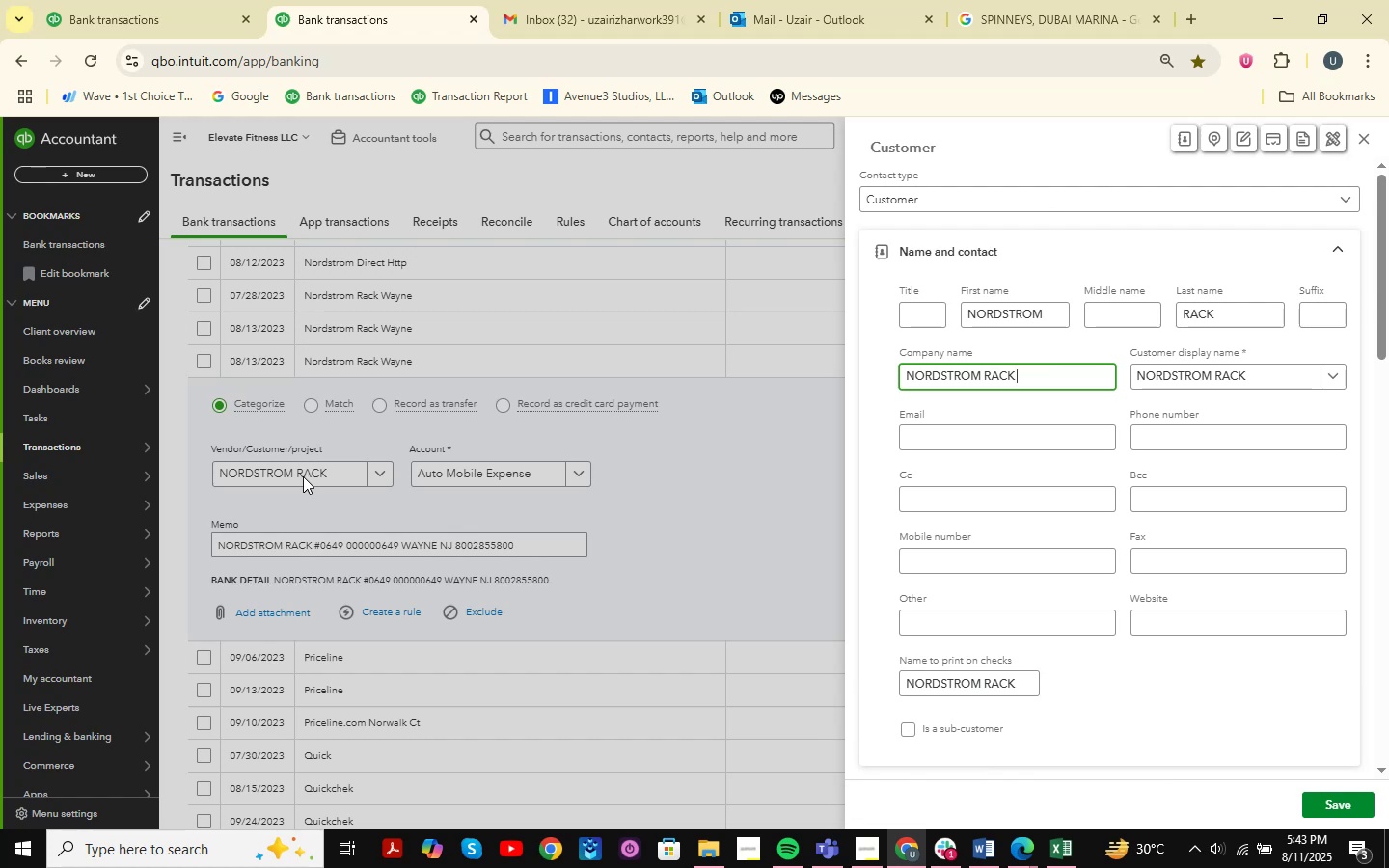 
left_click([1332, 808])
 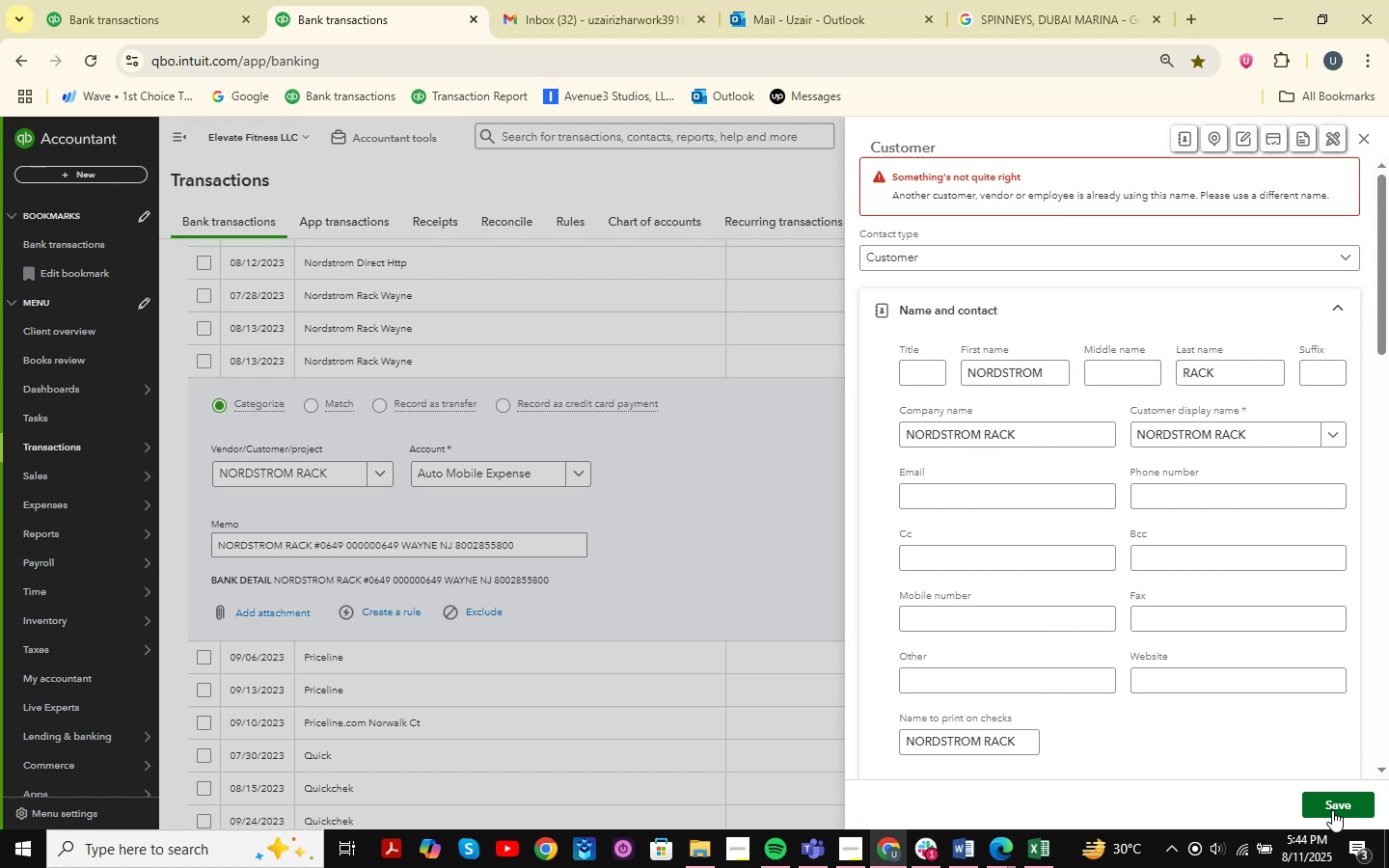 
wait(18.06)
 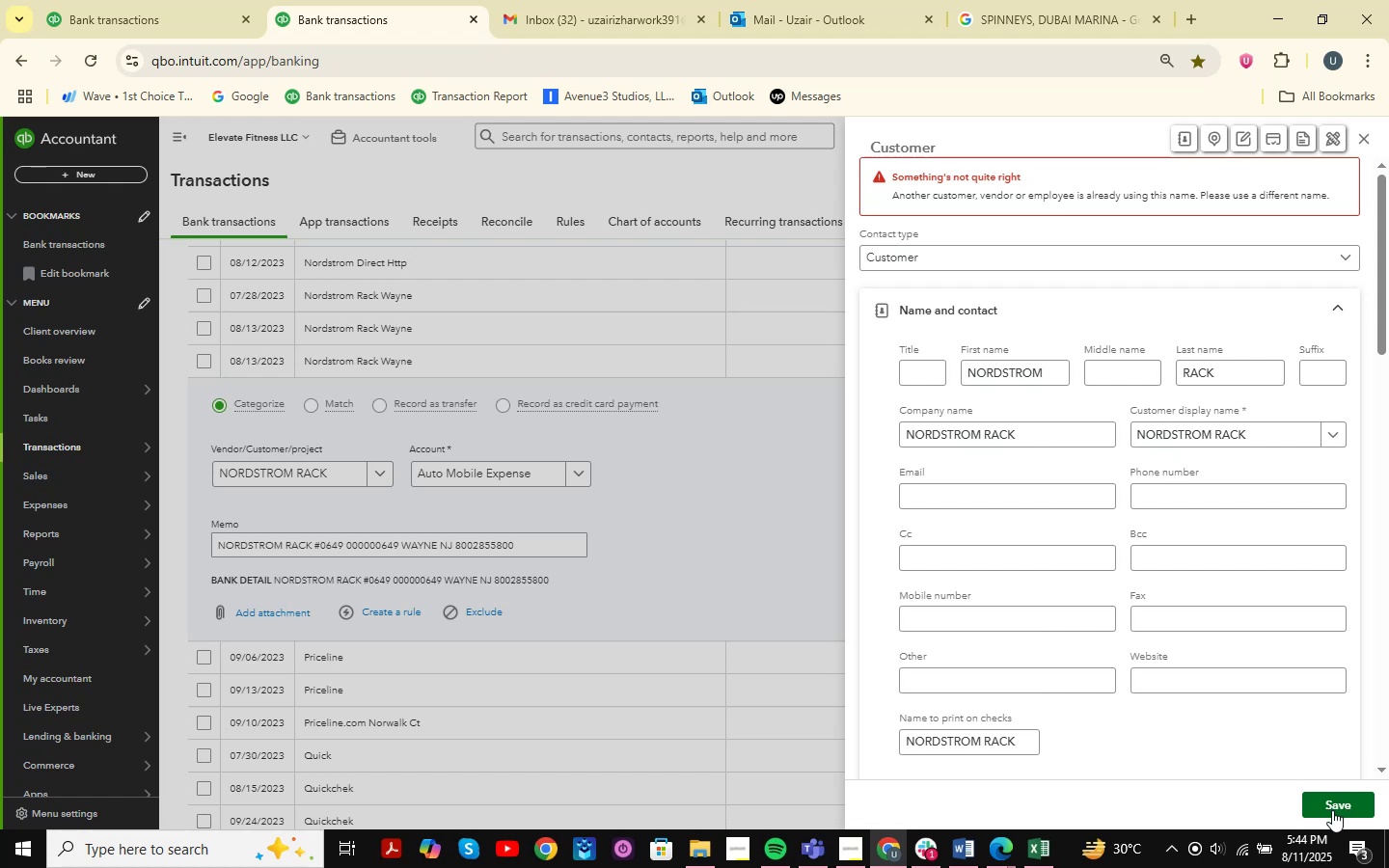 
left_click([1330, 807])
 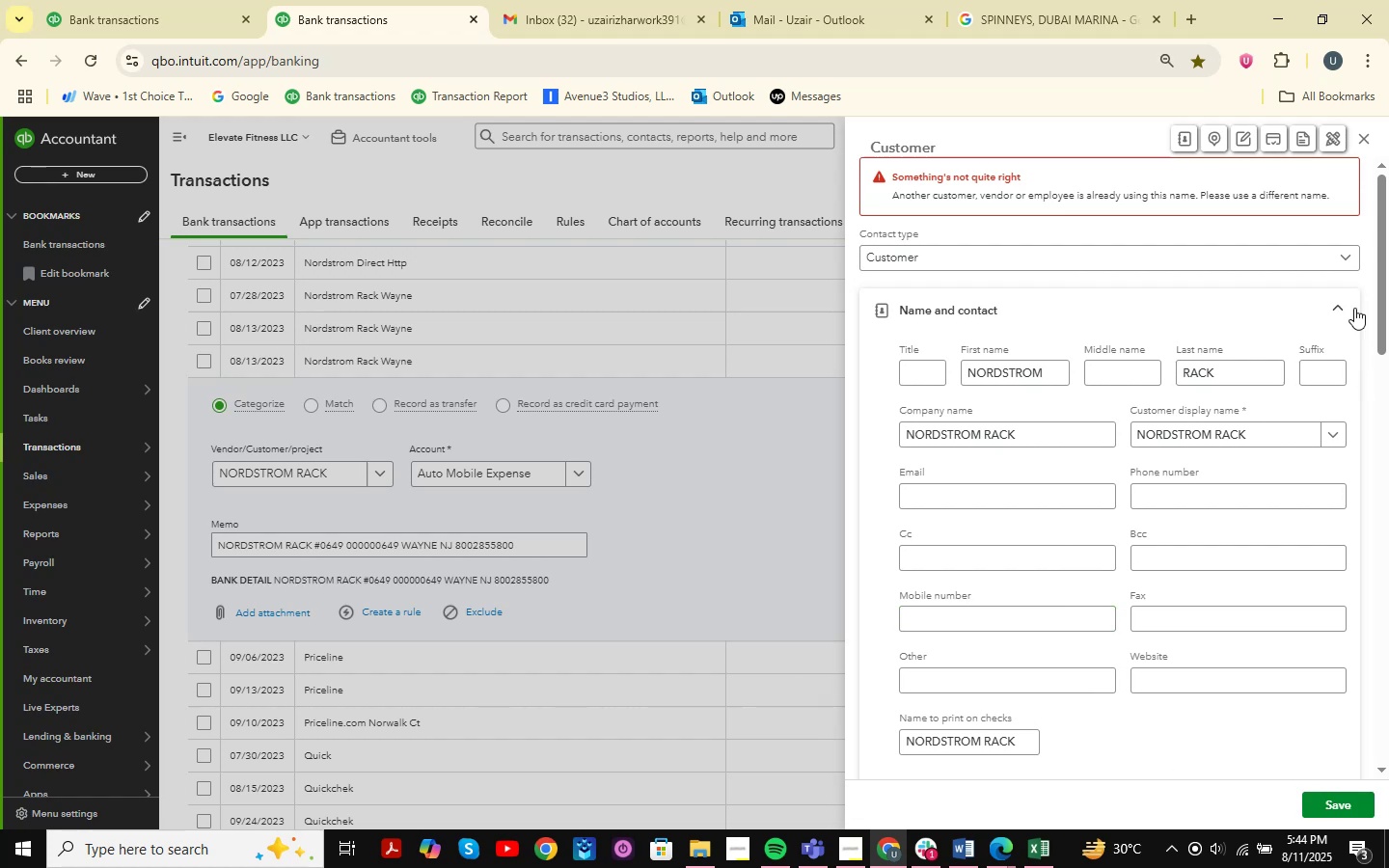 
left_click([1363, 138])
 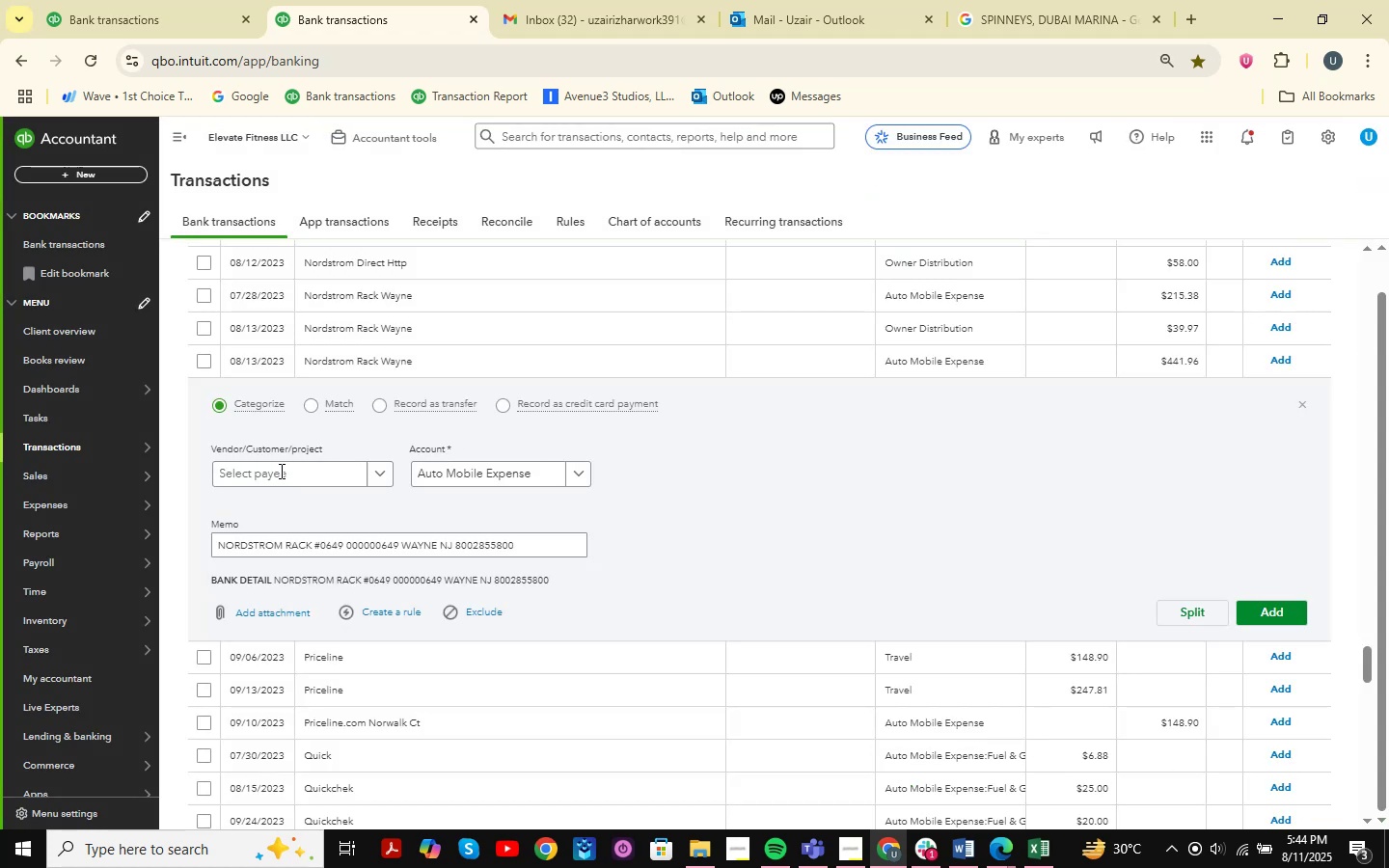 
left_click([279, 476])
 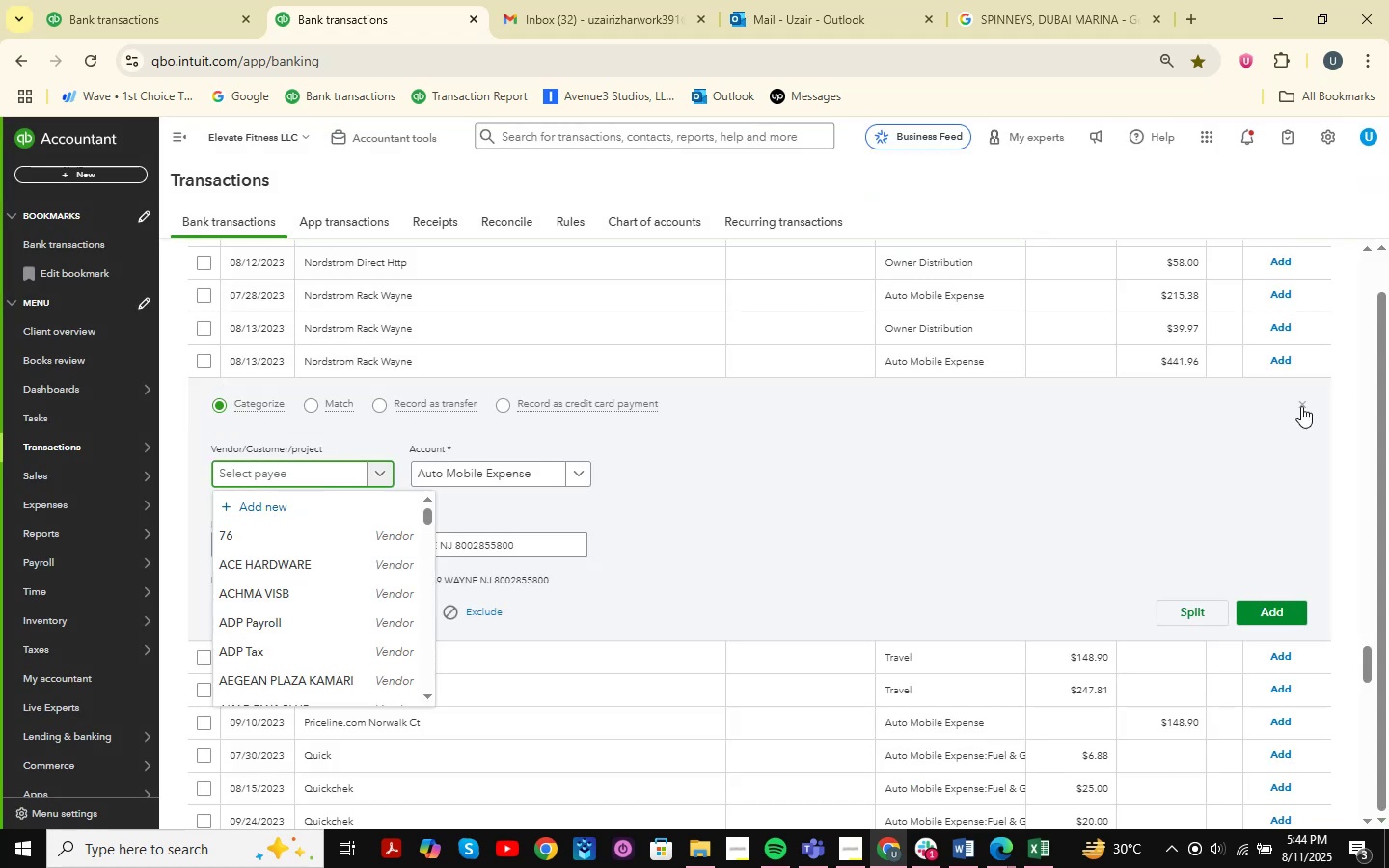 
left_click([1301, 404])
 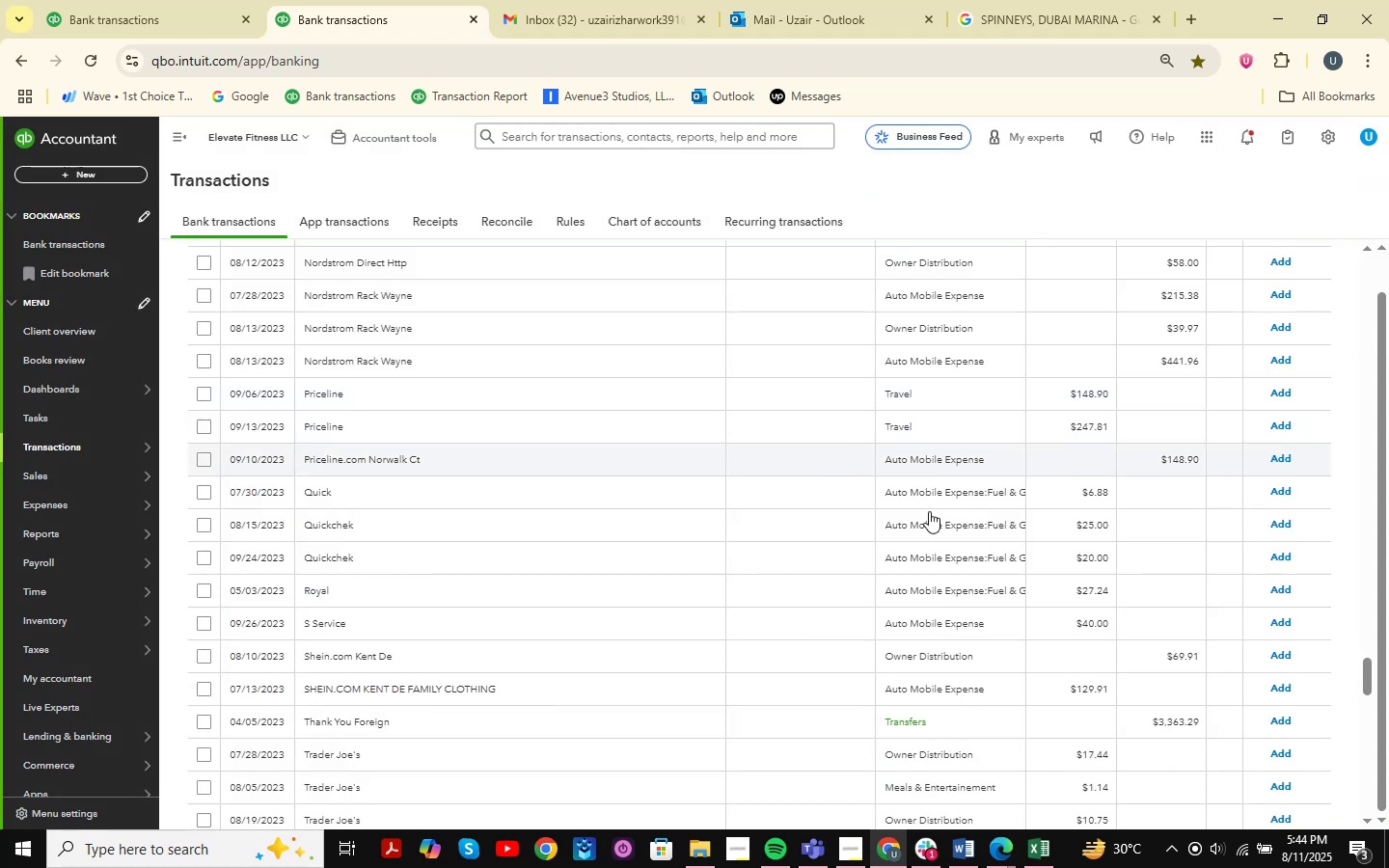 
scroll: coordinate [601, 636], scroll_direction: down, amount: 24.0
 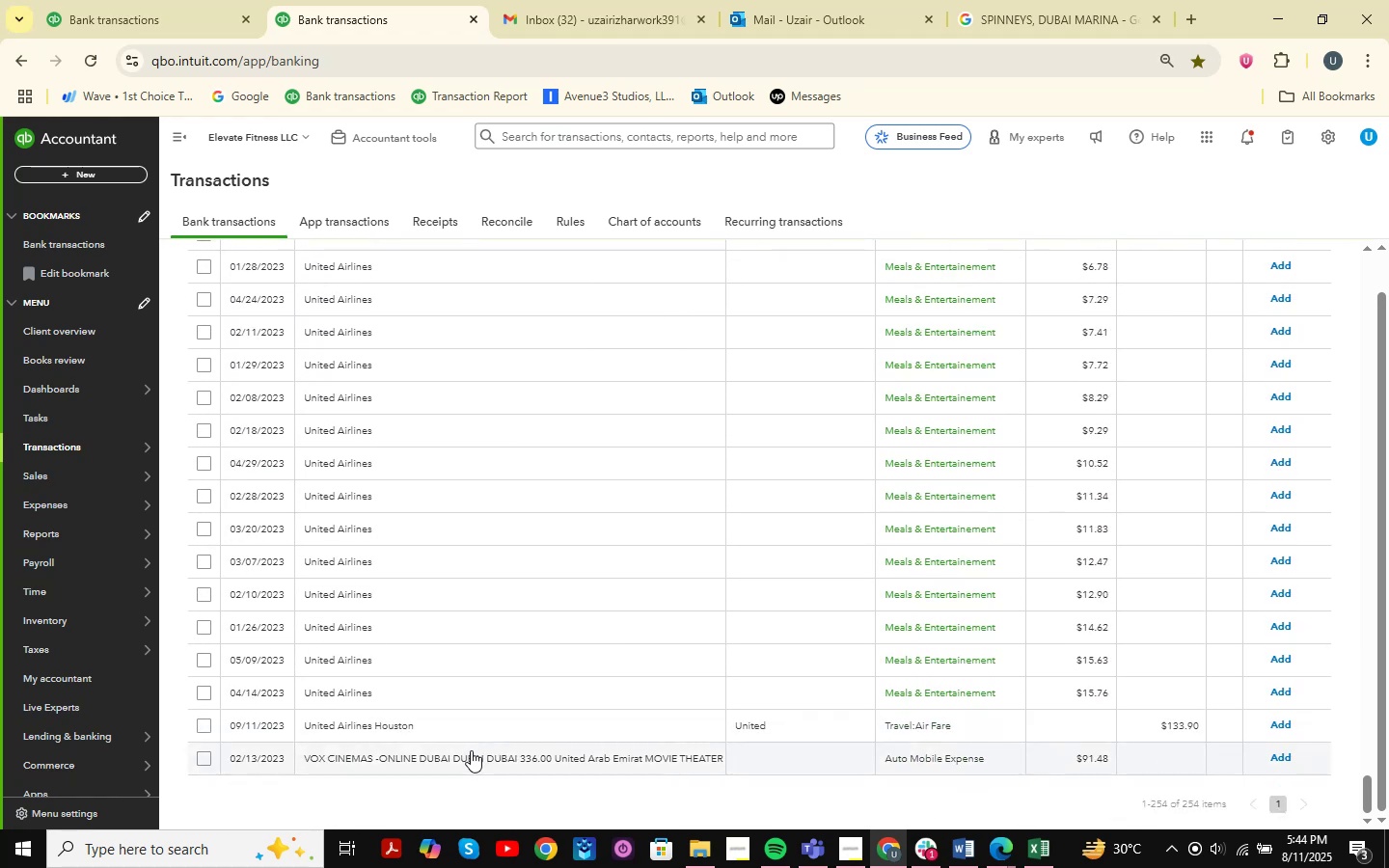 
left_click([470, 750])
 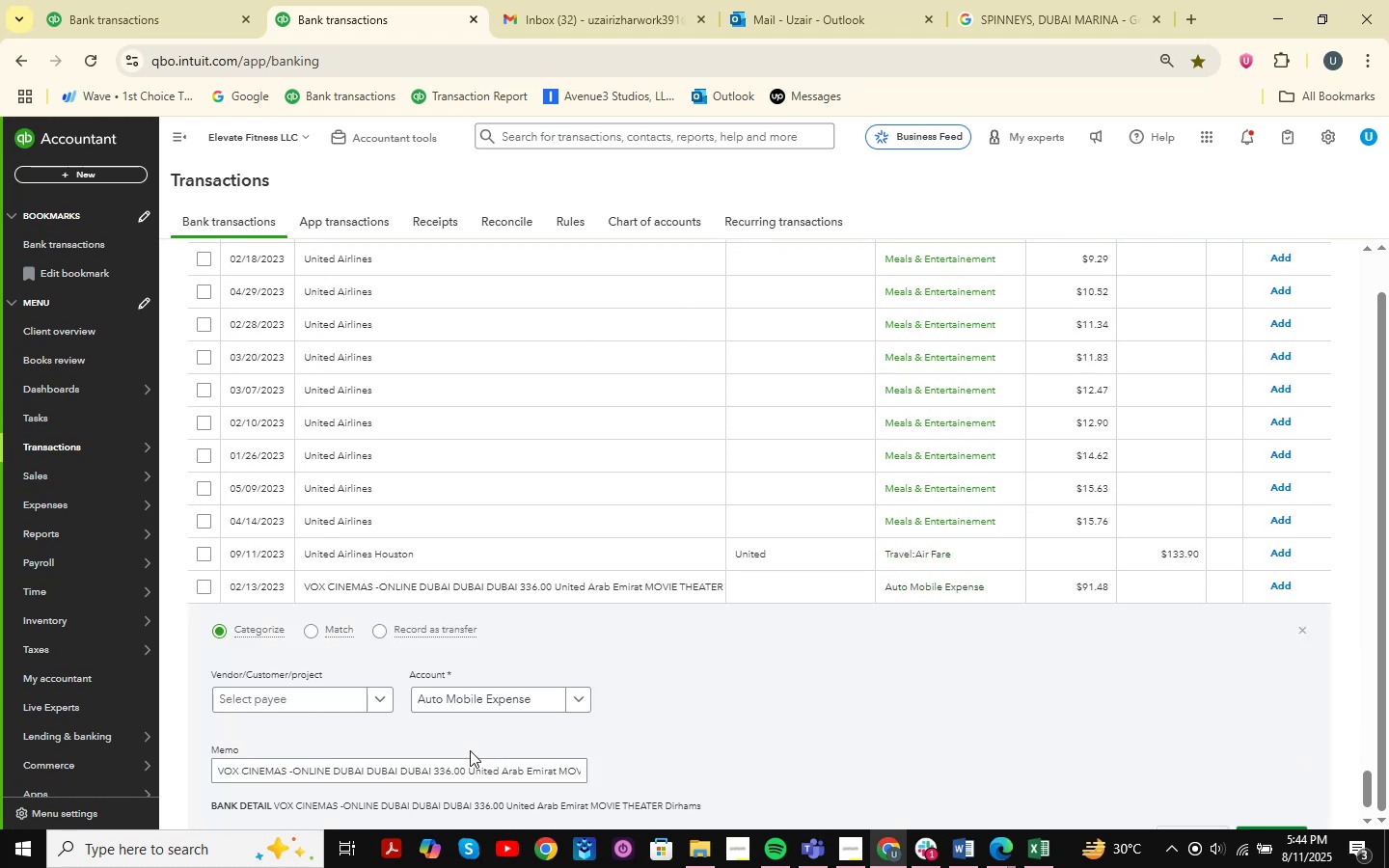 
scroll: coordinate [470, 655], scroll_direction: down, amount: 3.0
 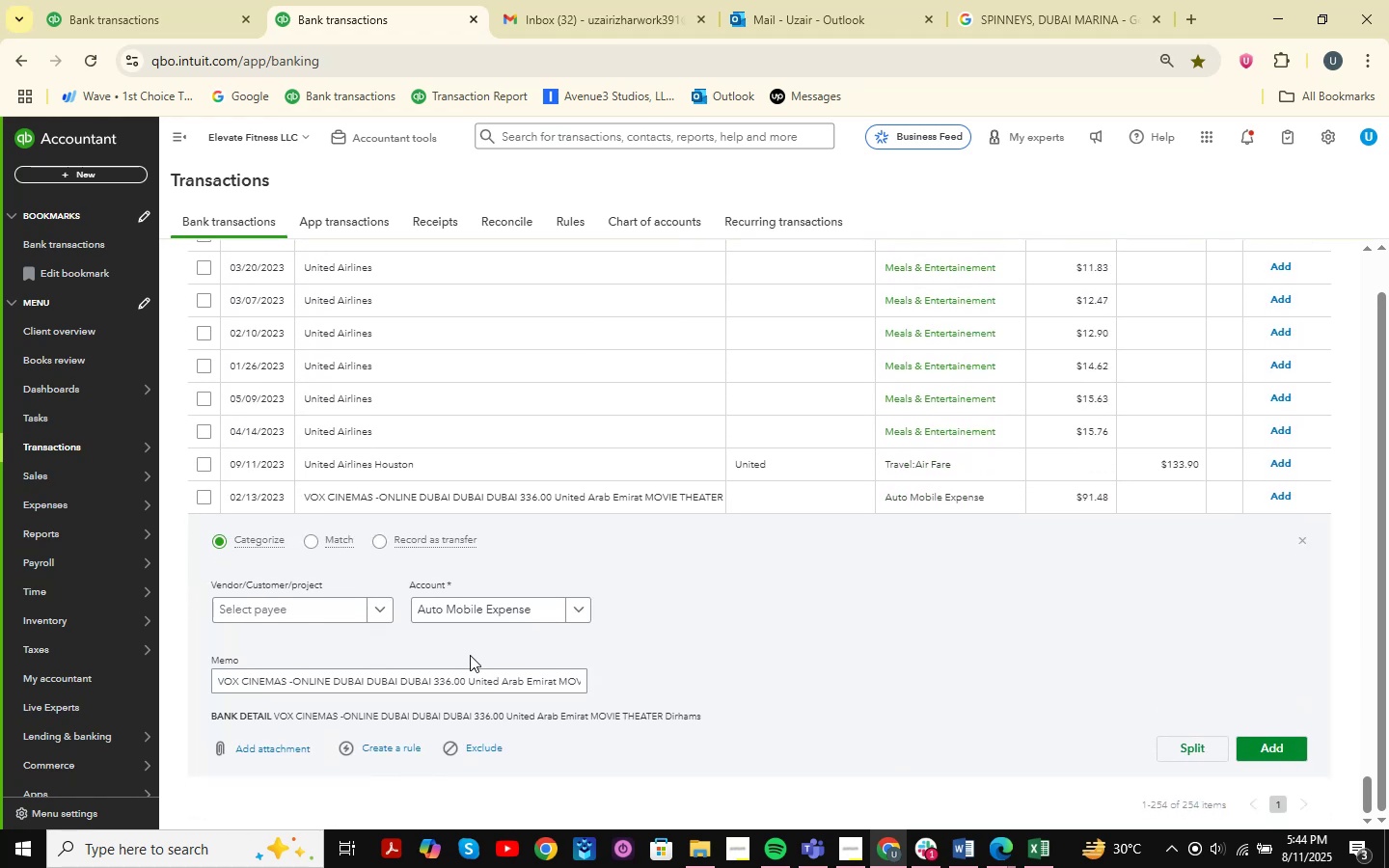 
scroll: coordinate [470, 655], scroll_direction: up, amount: 8.0
 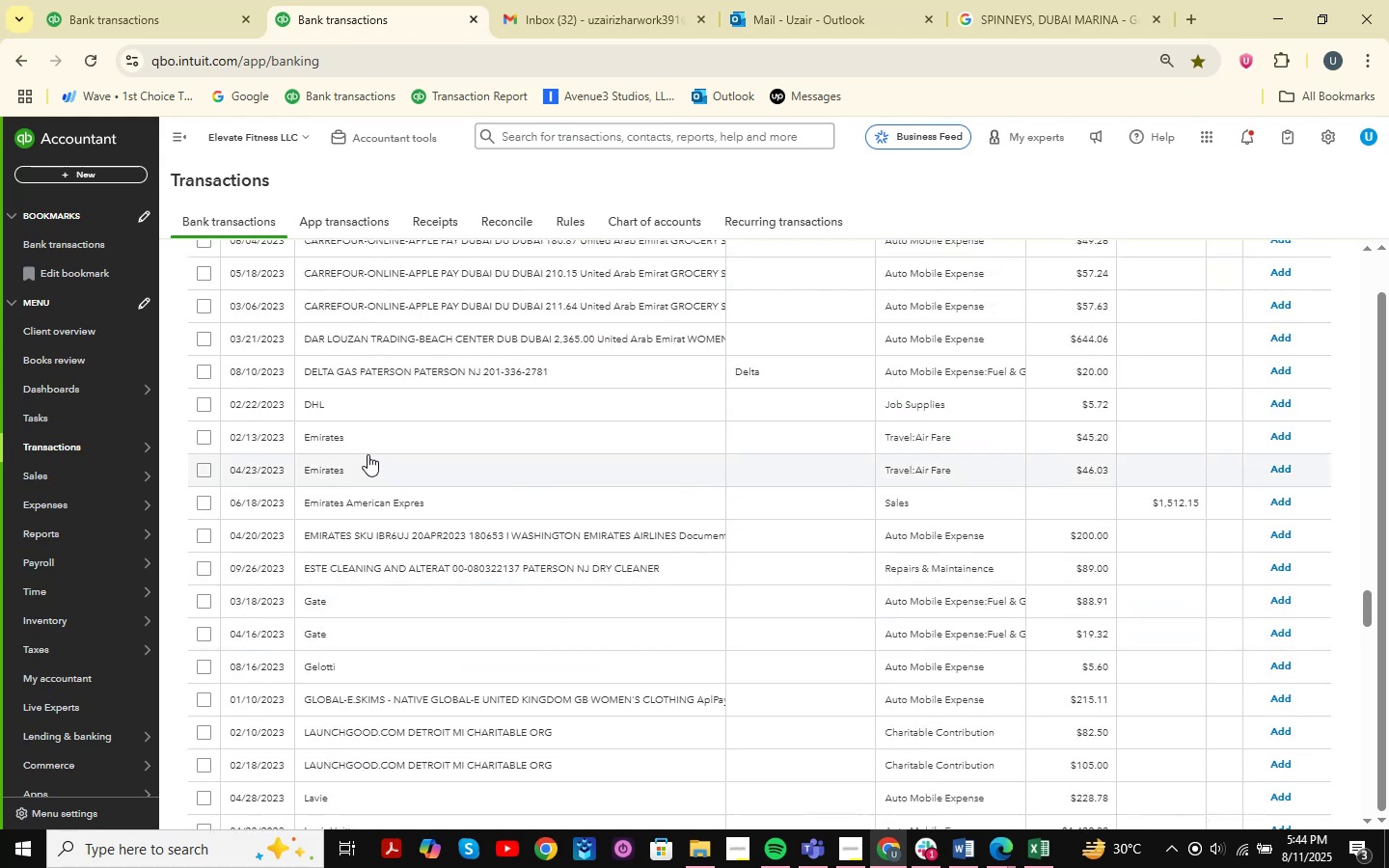 
left_click([388, 440])
 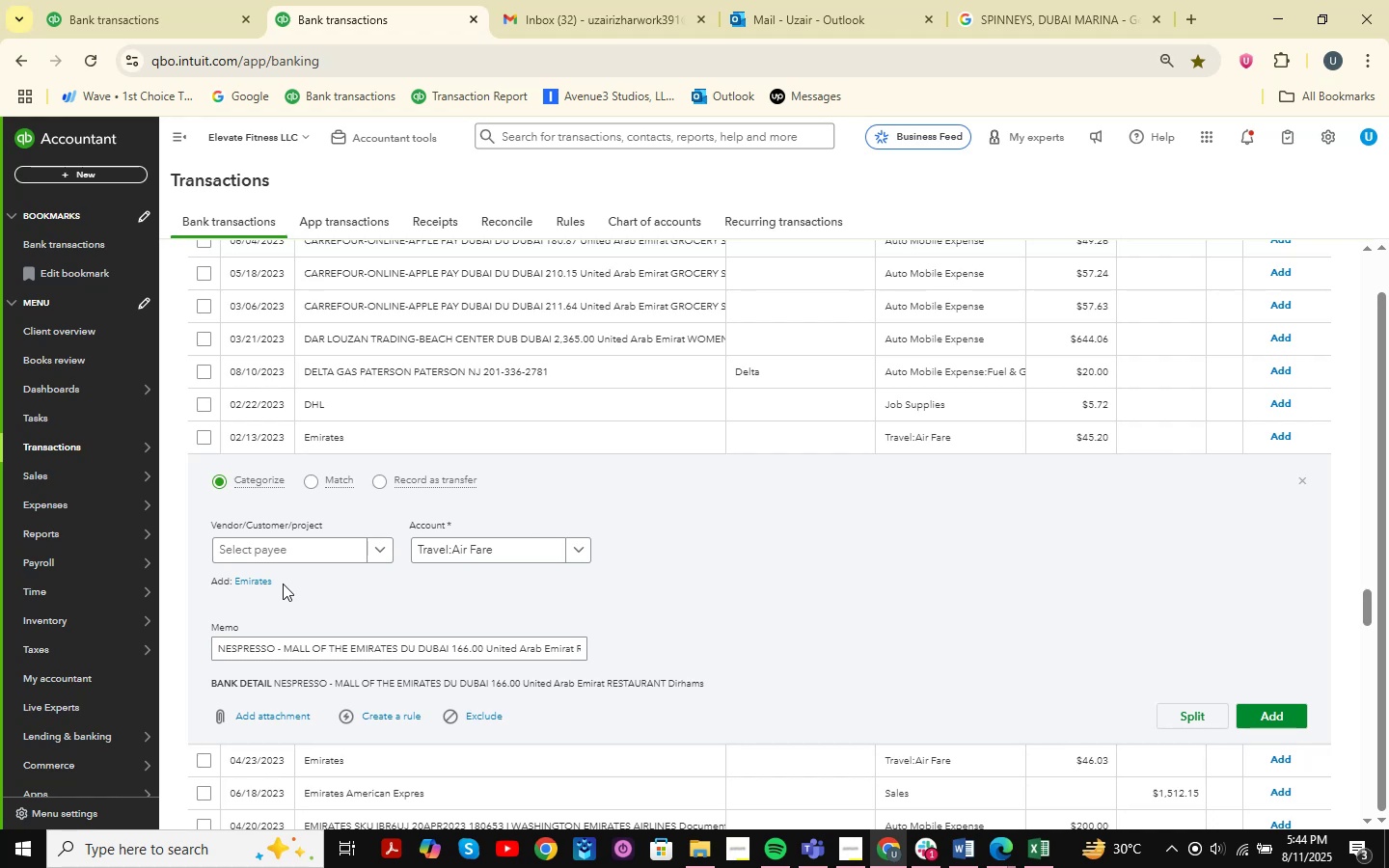 
wait(18.06)
 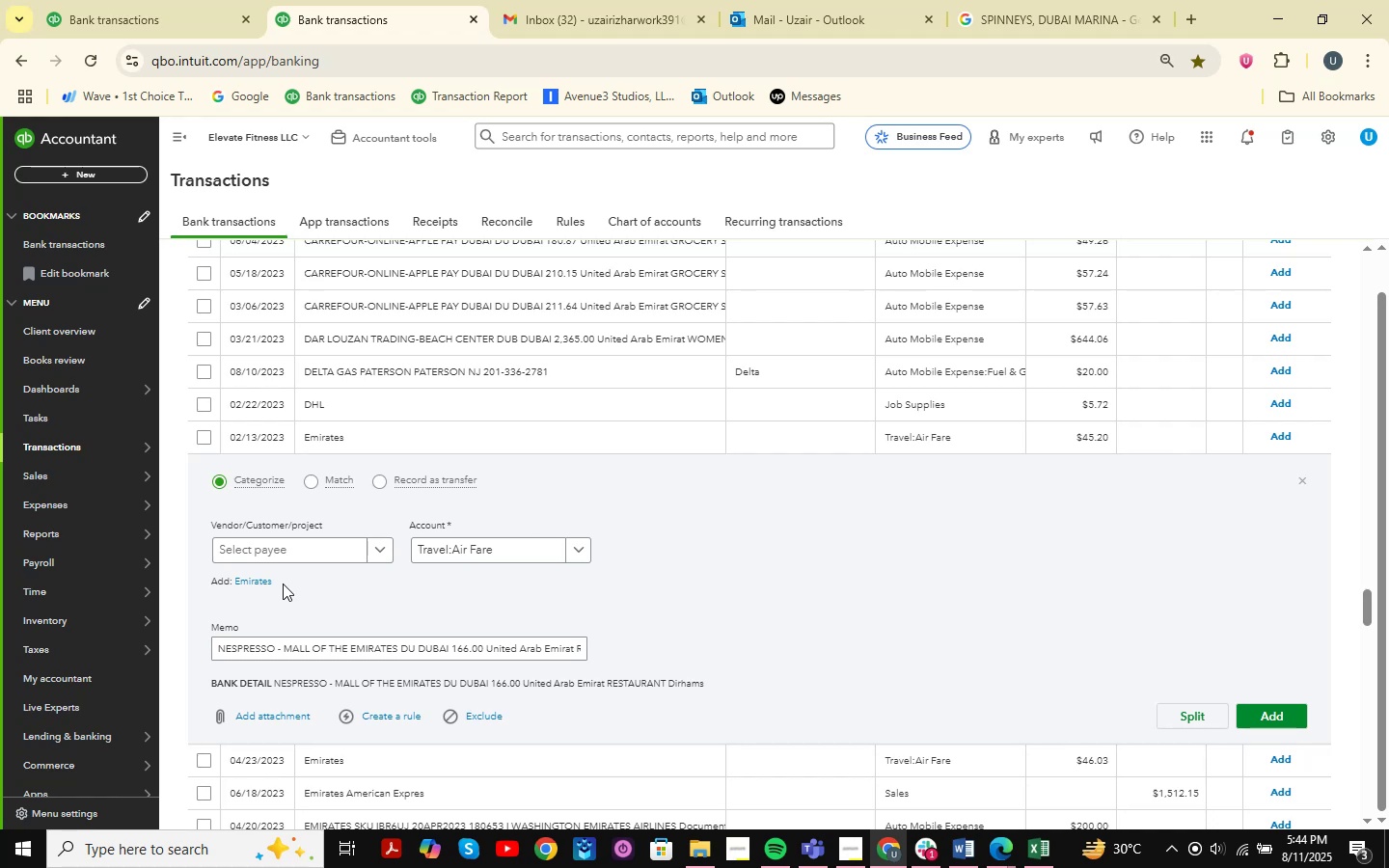 
scroll: coordinate [818, 421], scroll_direction: down, amount: 6.0
 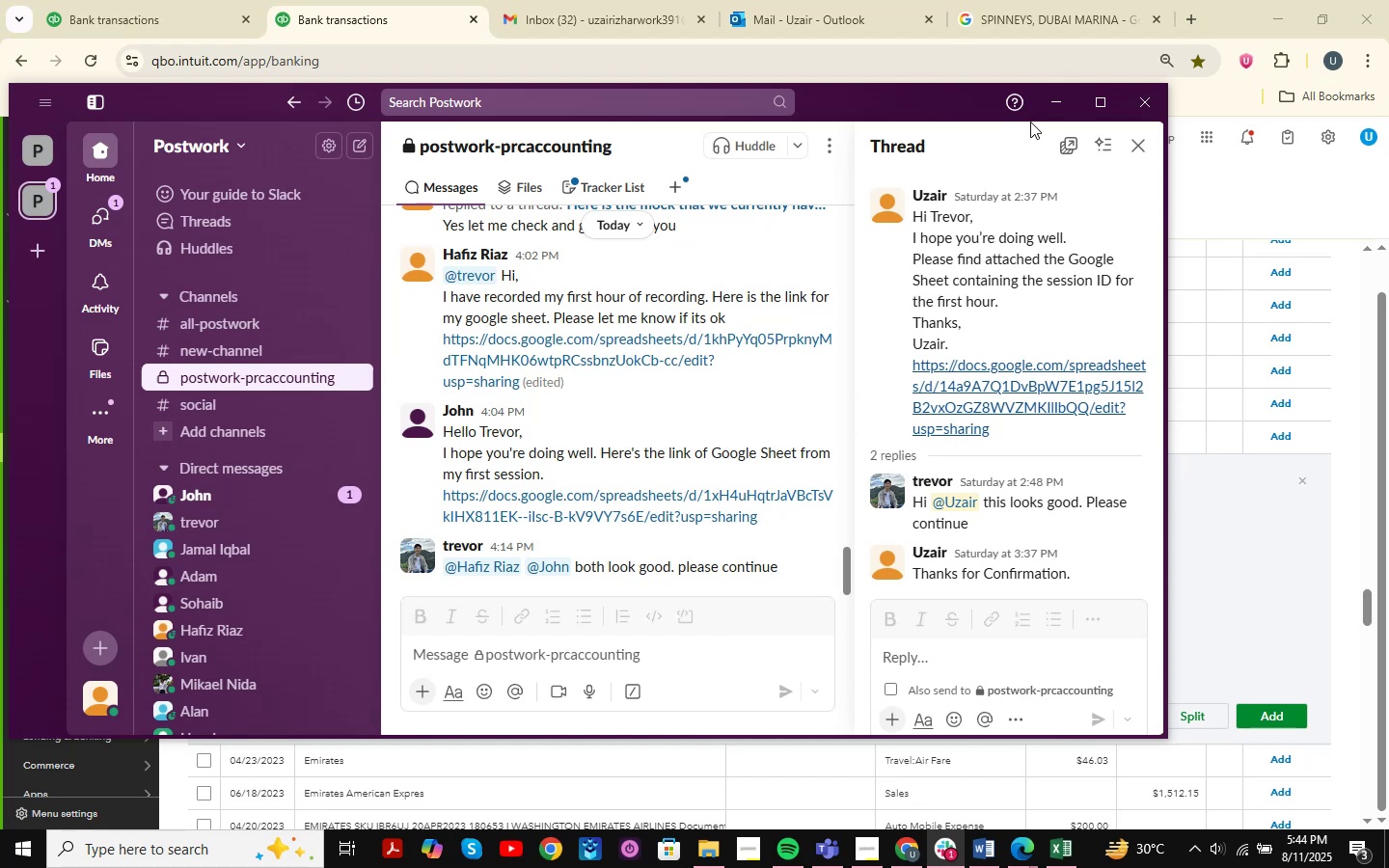 
left_click([1040, 115])
 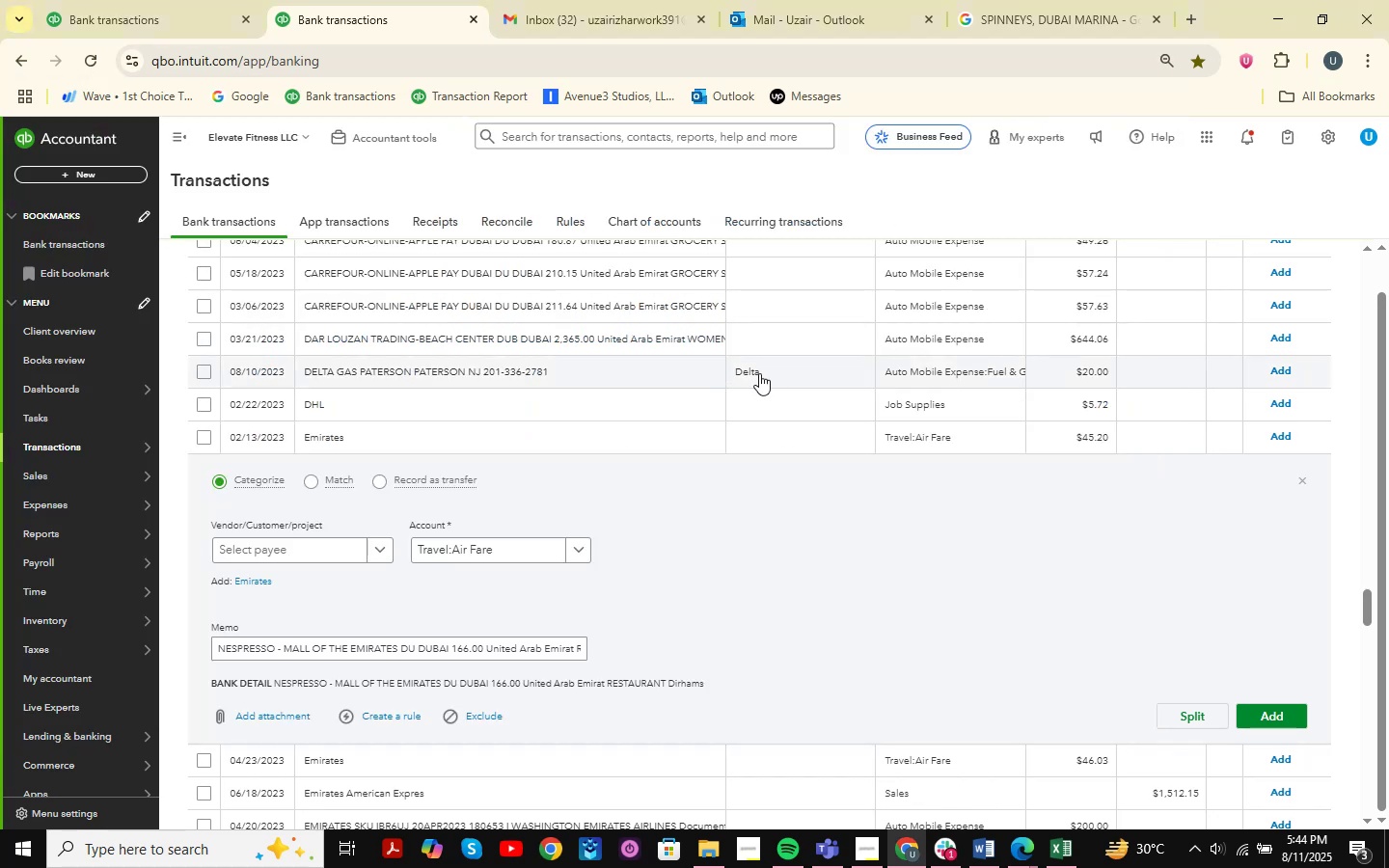 
scroll: coordinate [588, 393], scroll_direction: down, amount: 38.0
 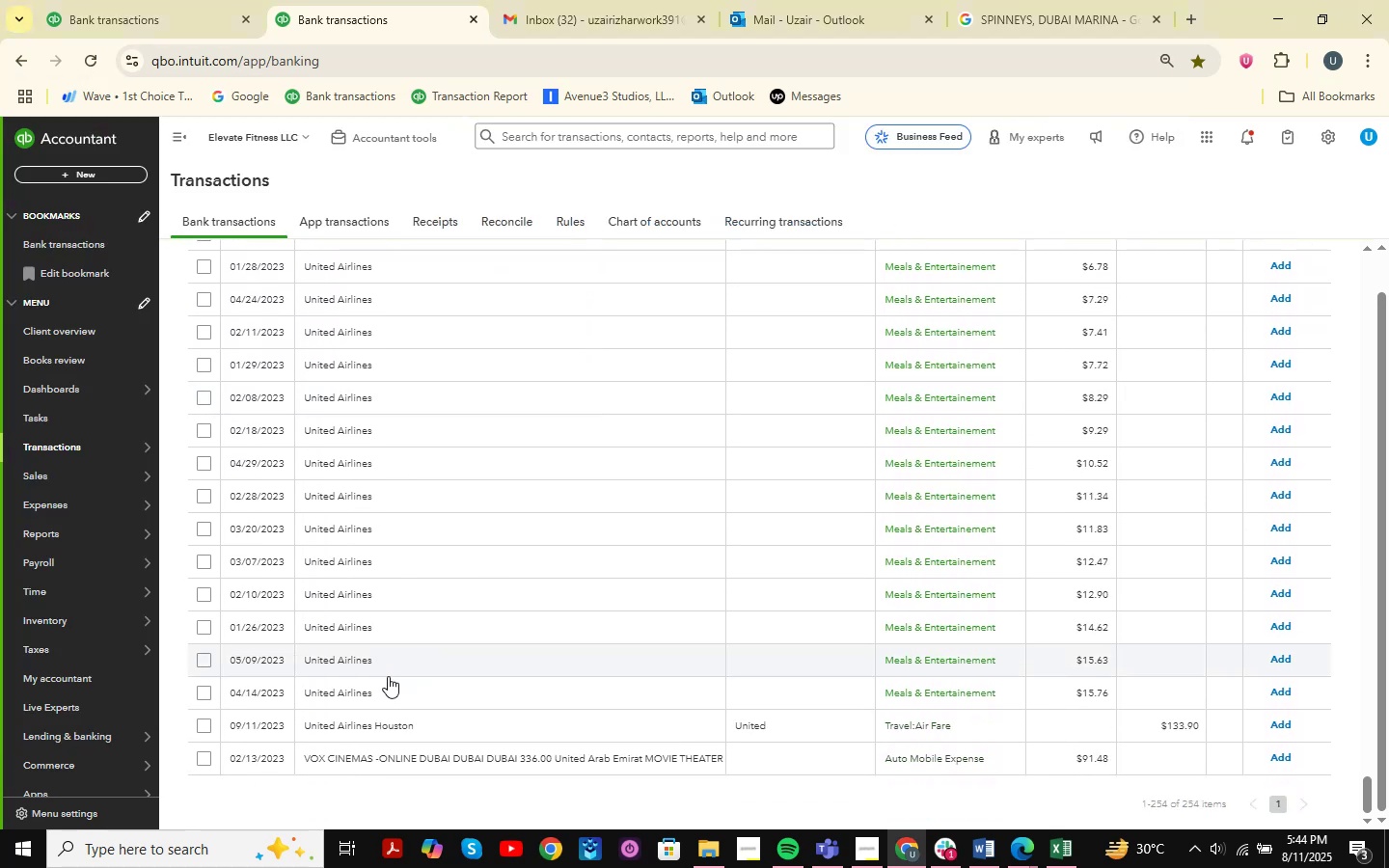 
left_click([379, 709])
 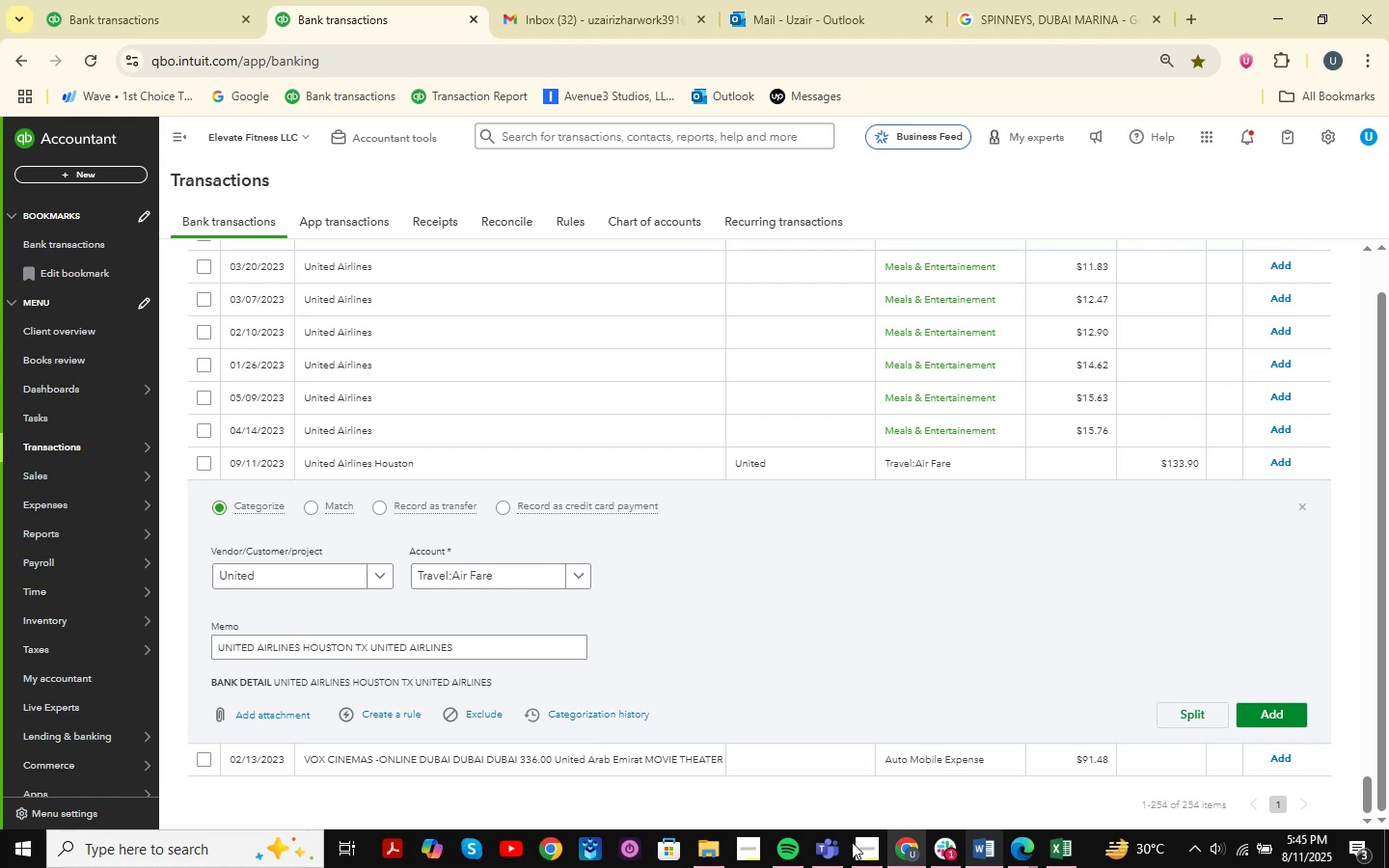 
mouse_move([1040, 854])
 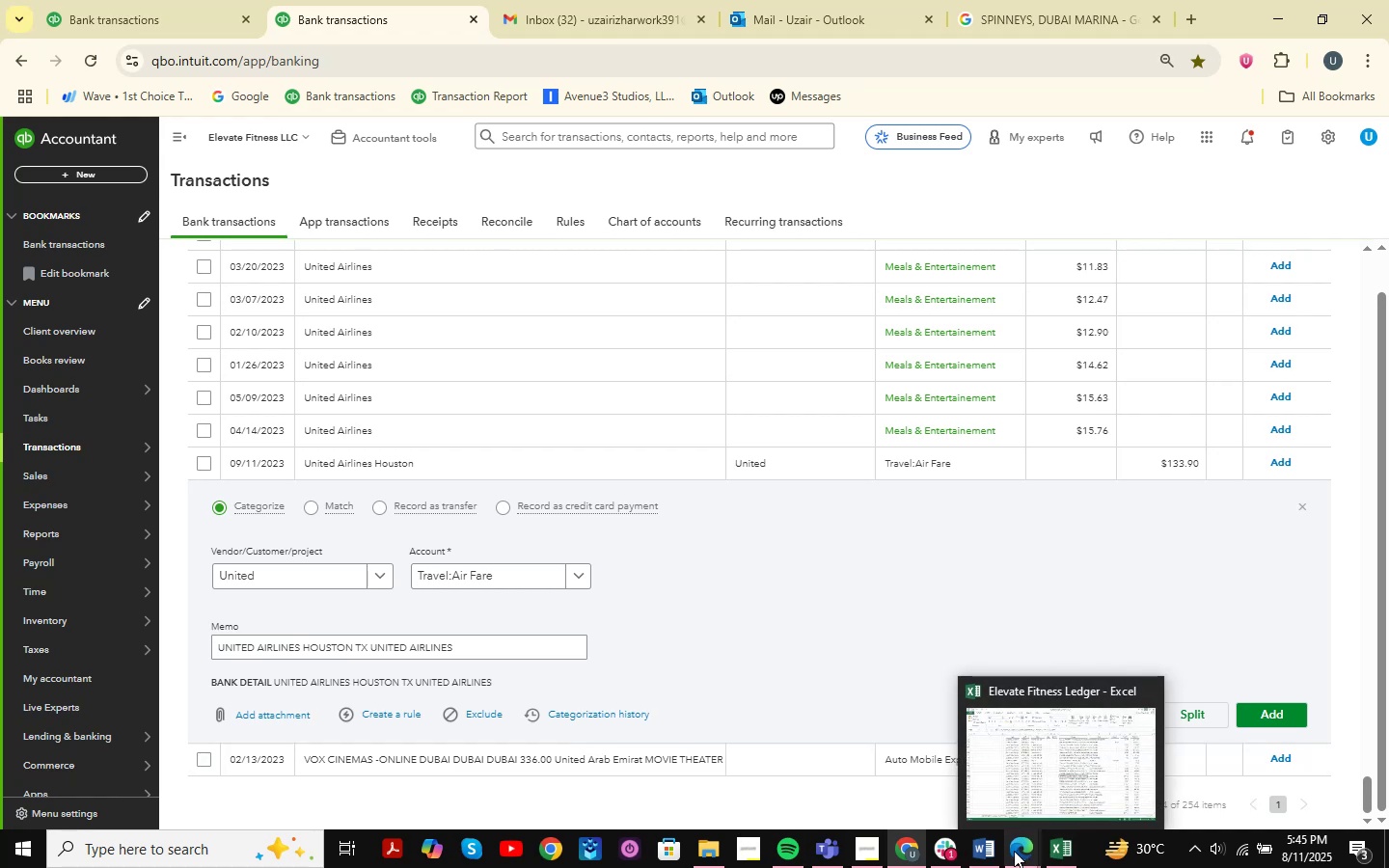 
mouse_move([972, 829])
 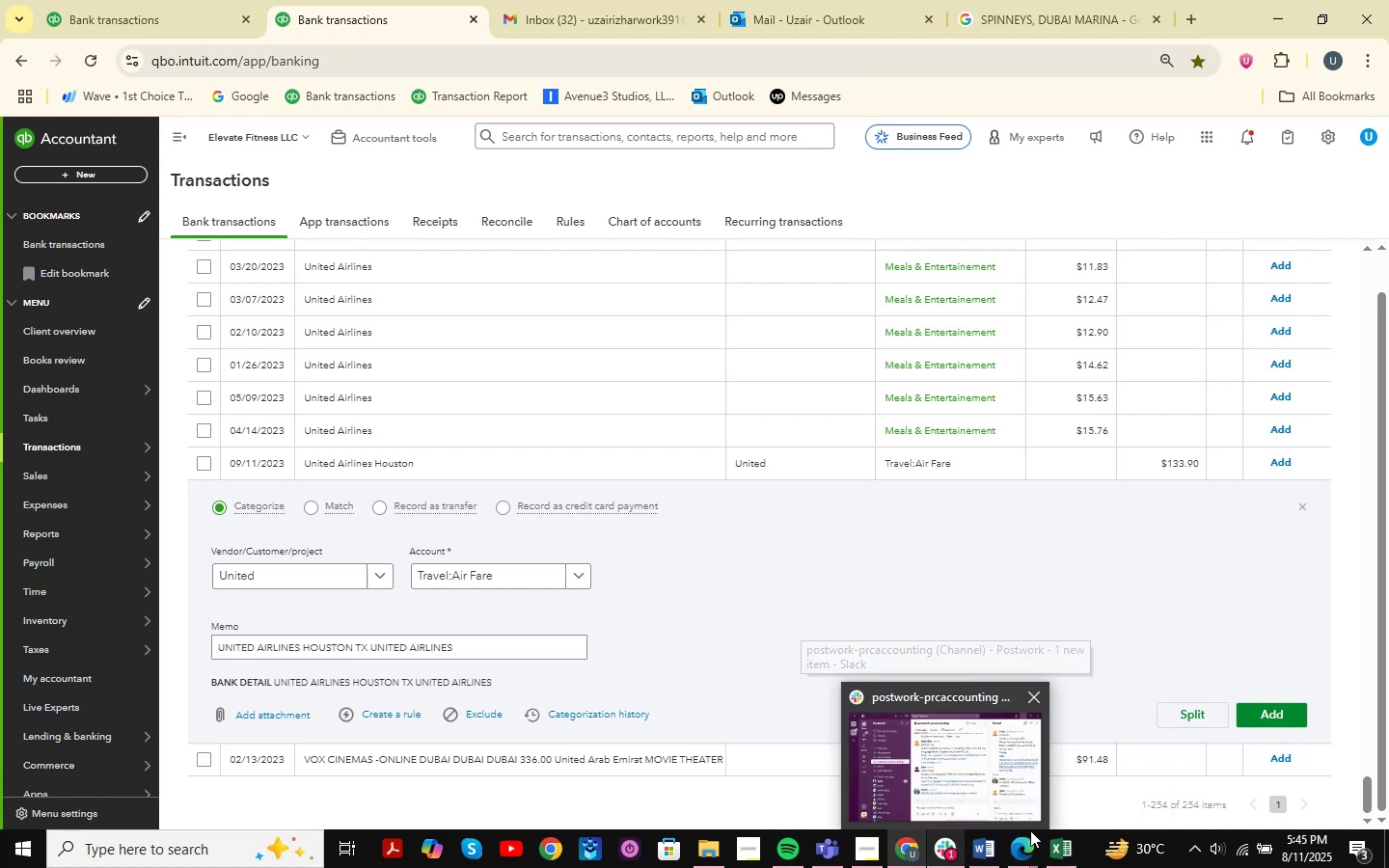 
mouse_move([1039, 826])
 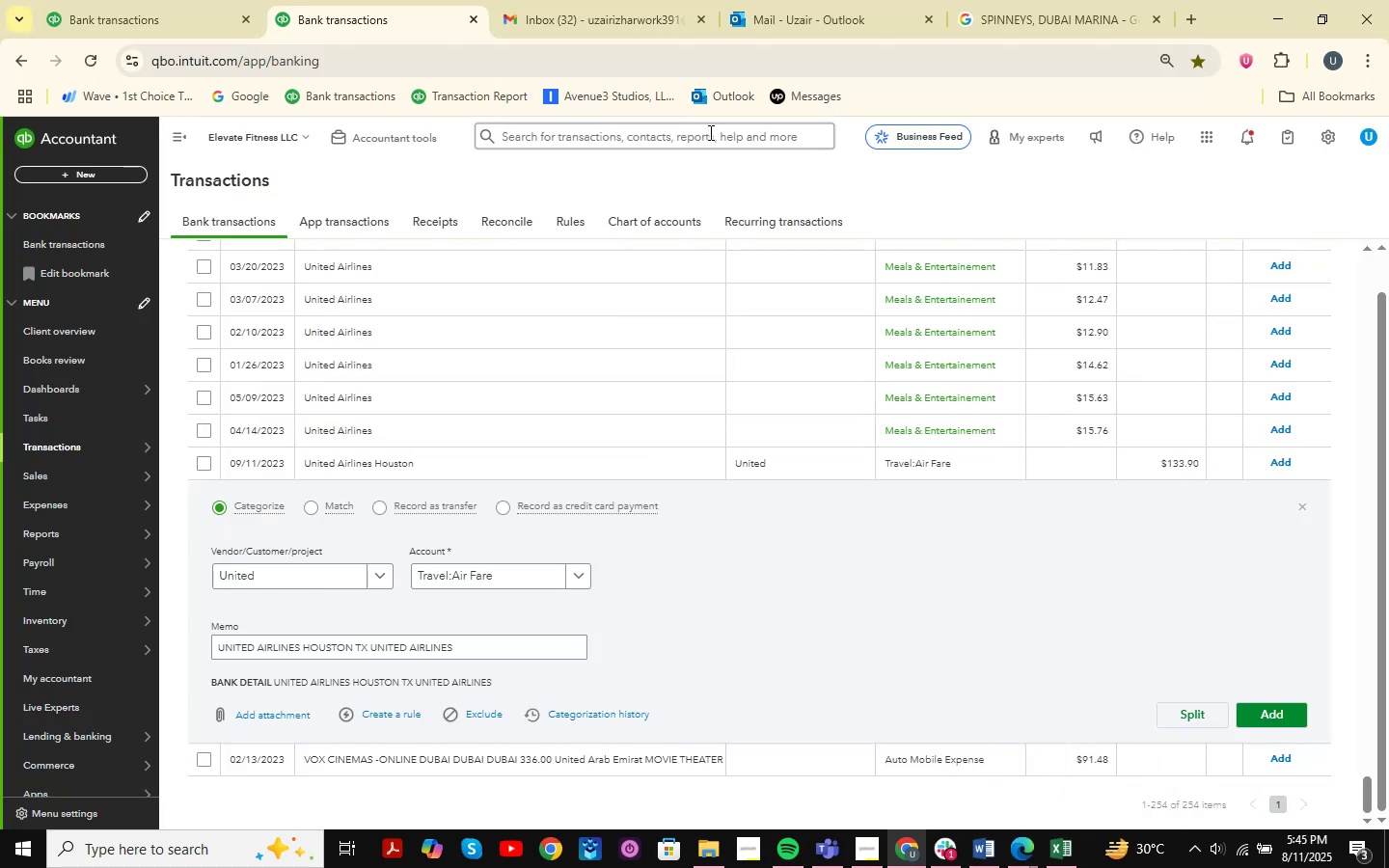 
left_click([1025, 0])
 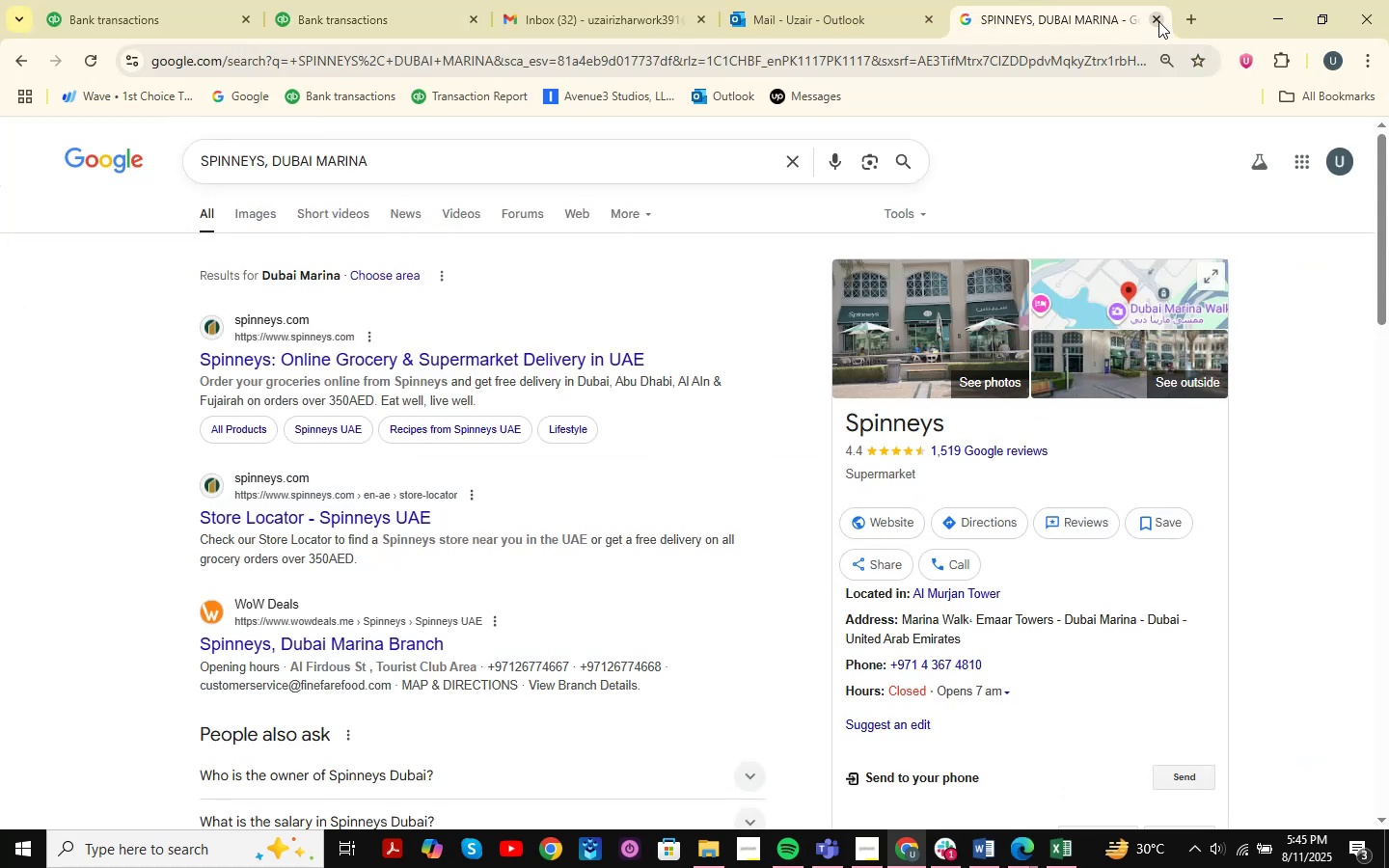 
left_click([1159, 19])
 